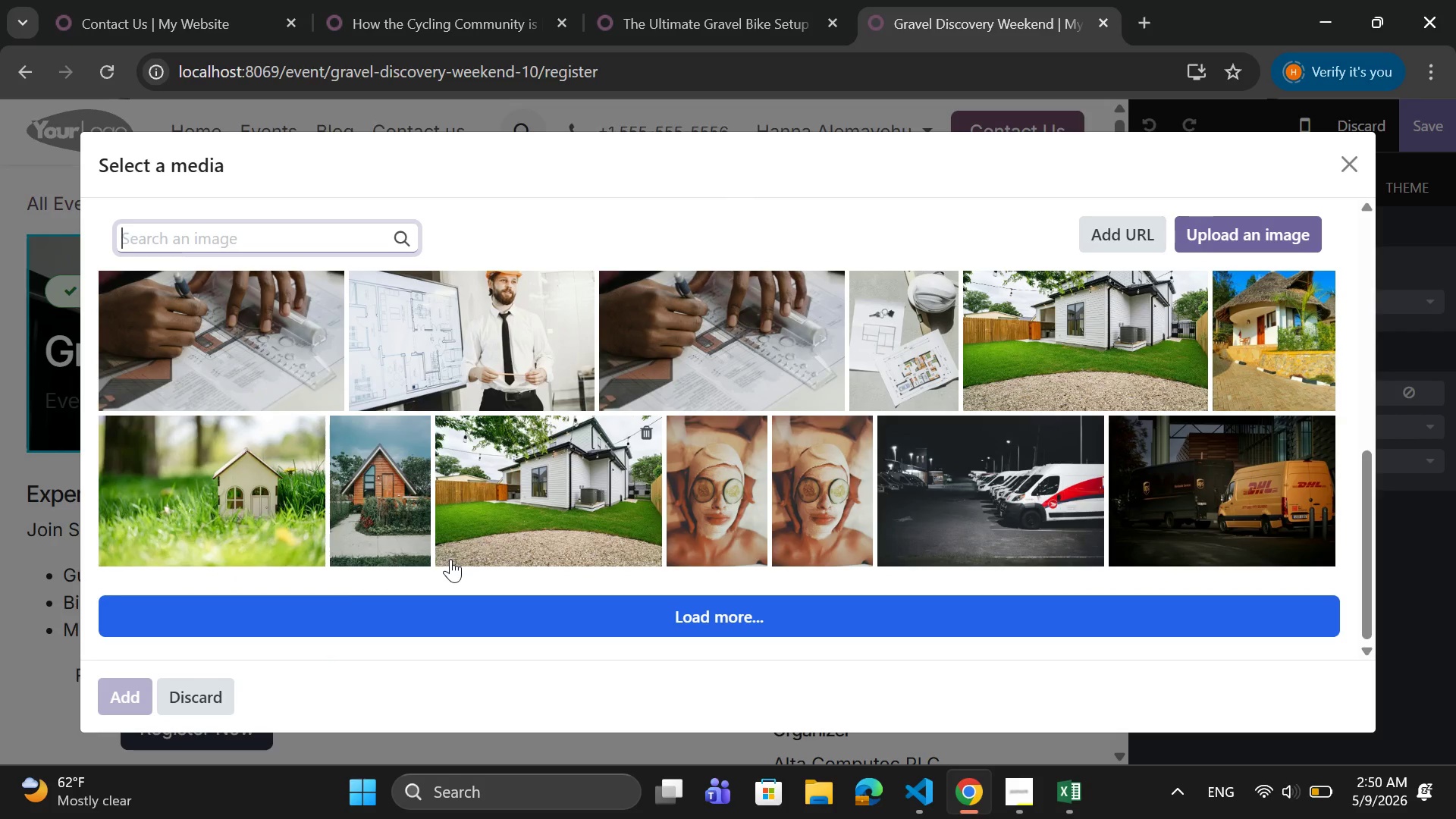 
scroll: coordinate [450, 559], scroll_direction: up, amount: 3.0
 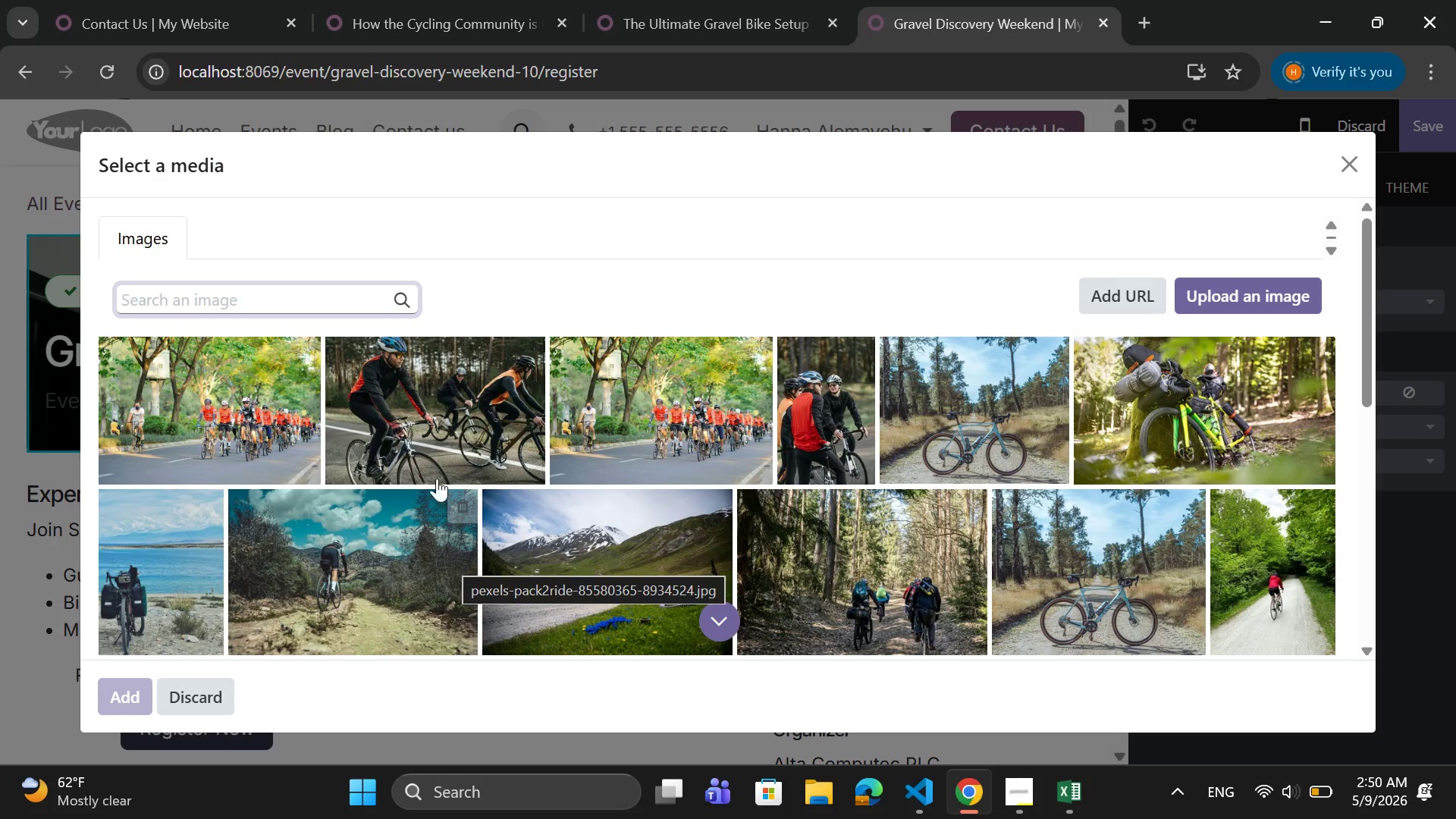 
mouse_move([633, 399])
 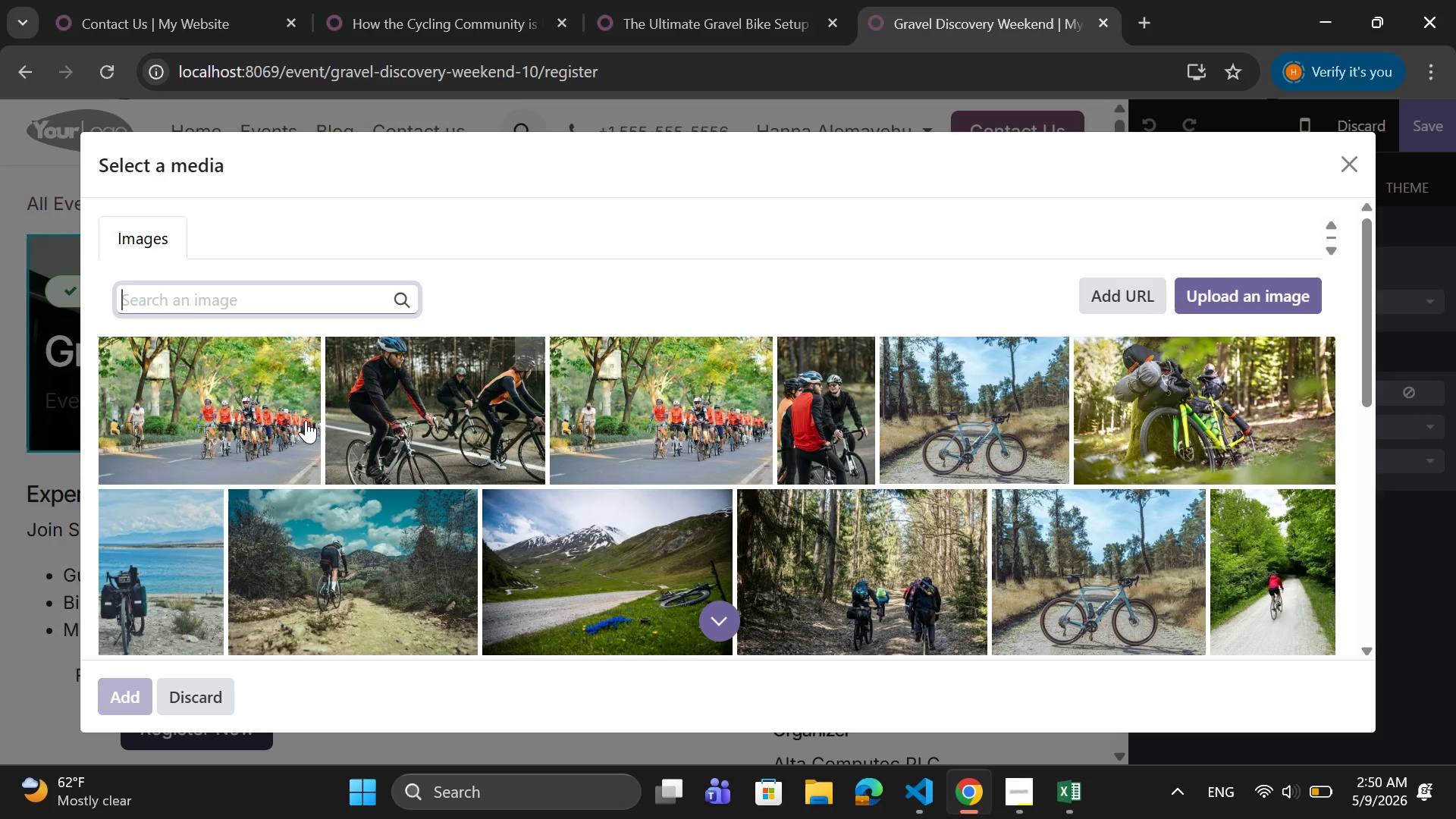 
mouse_move([303, 431])
 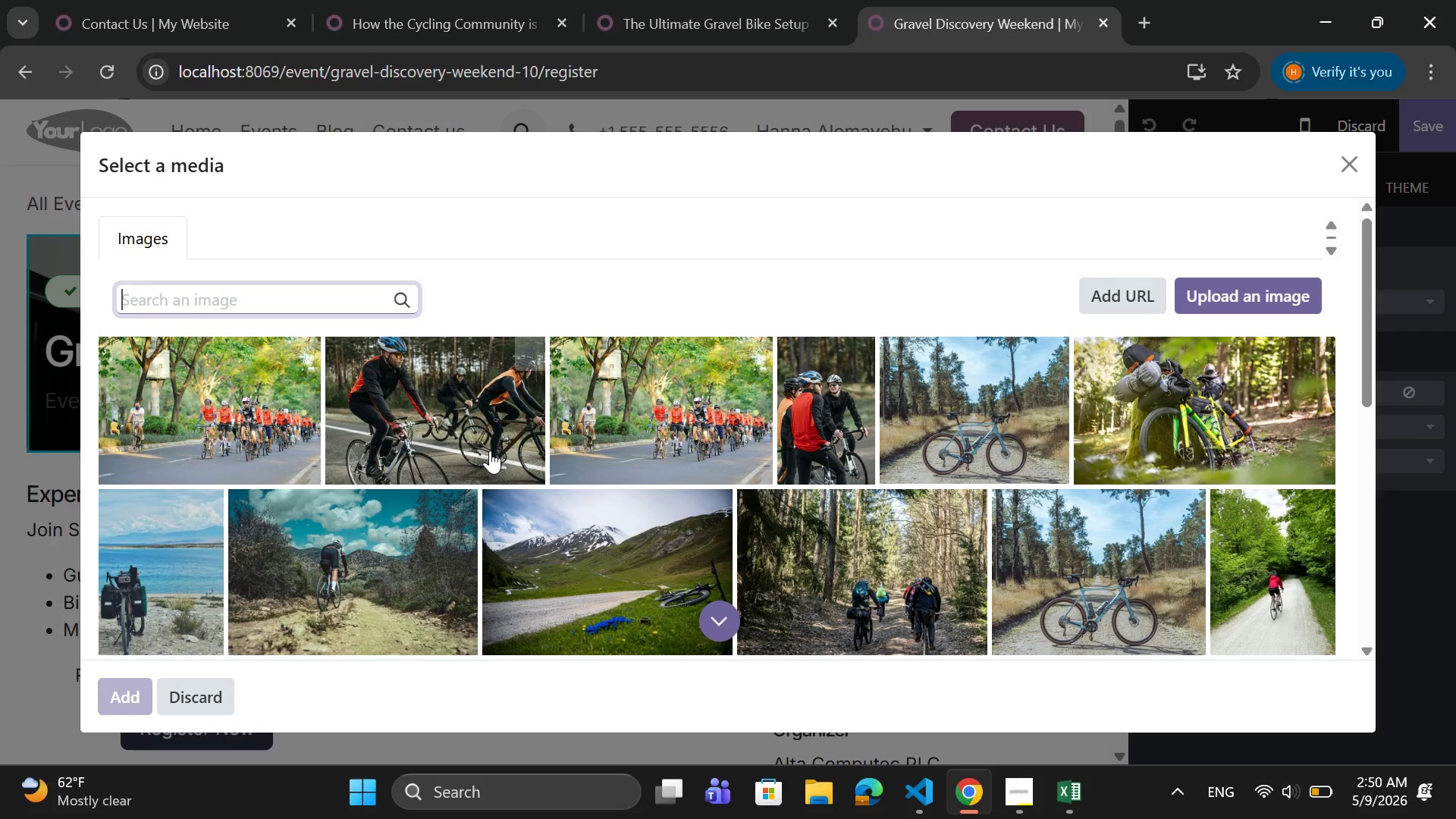 
left_click([490, 450])
 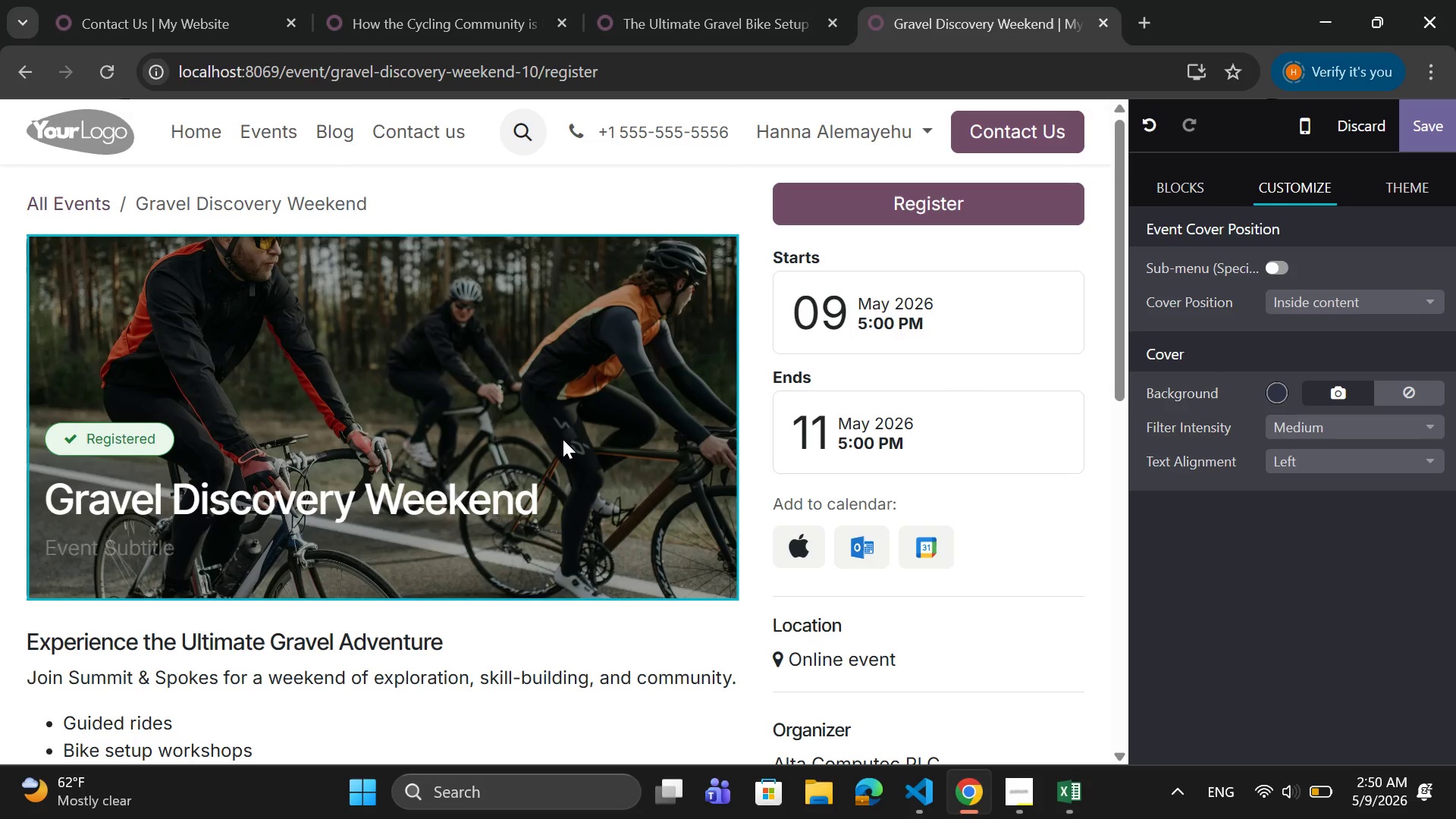 
scroll: coordinate [563, 439], scroll_direction: none, amount: 0.0
 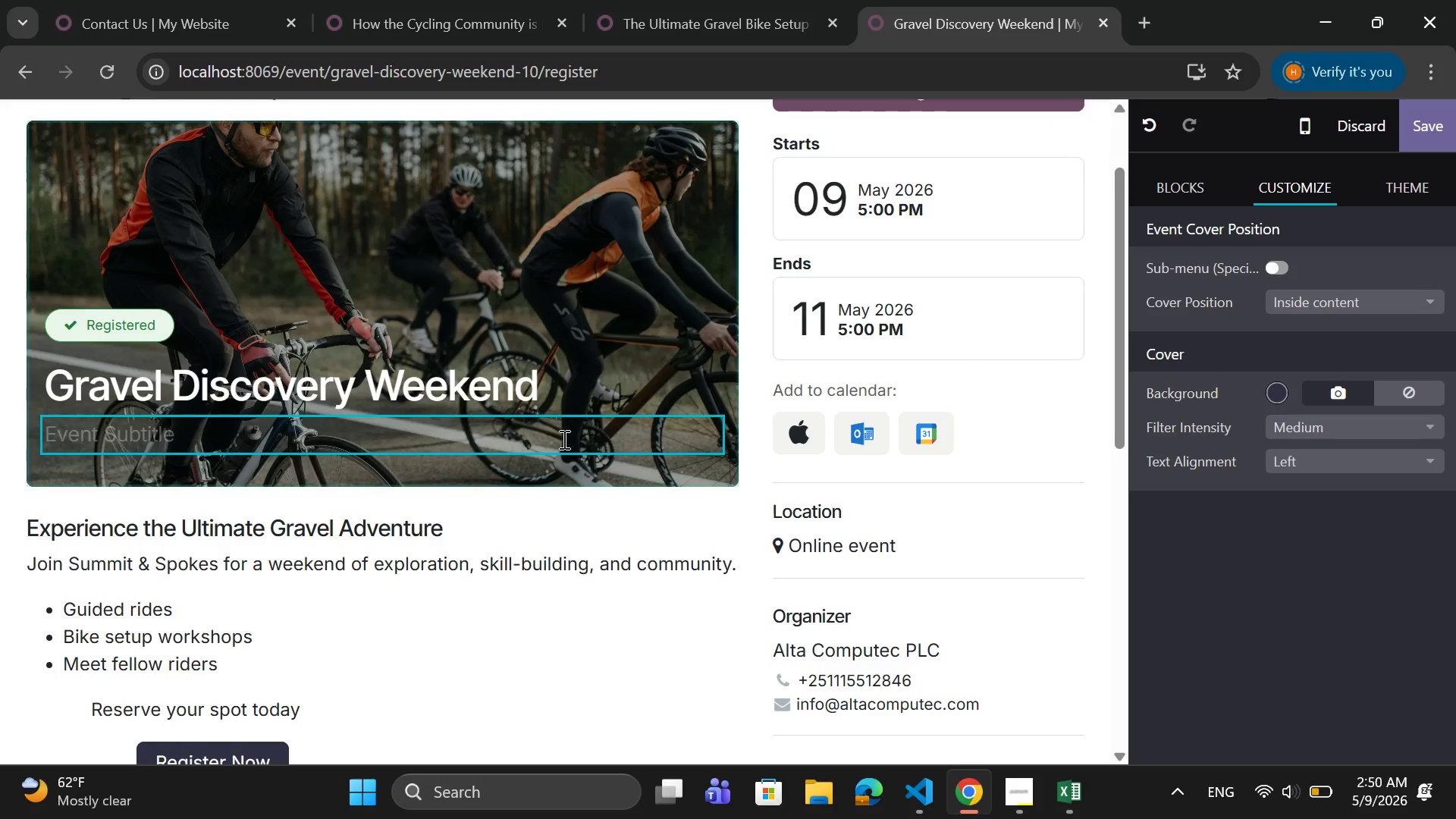 
scroll: coordinate [563, 439], scroll_direction: down, amount: 1.0
 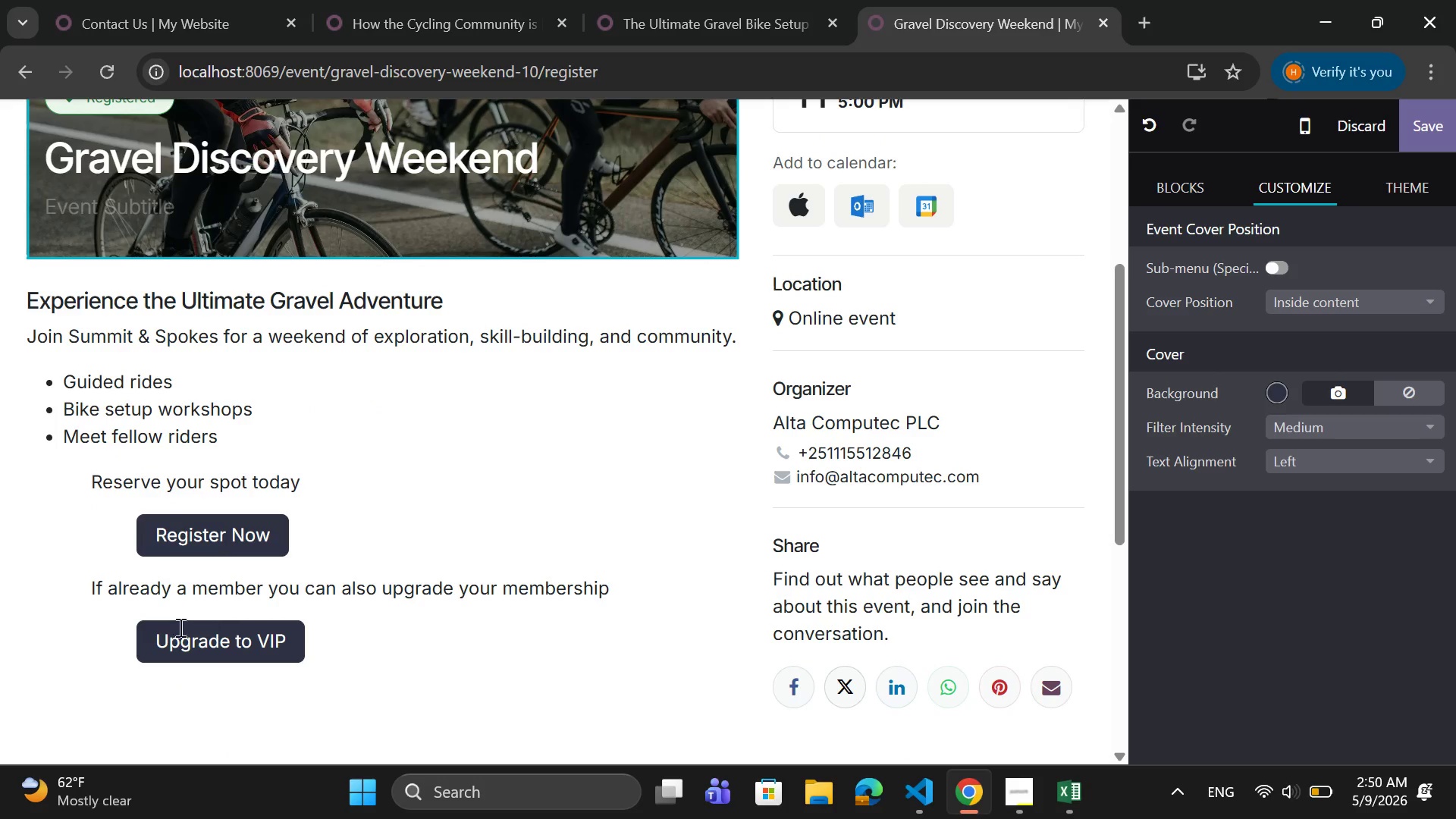 
left_click([128, 639])
 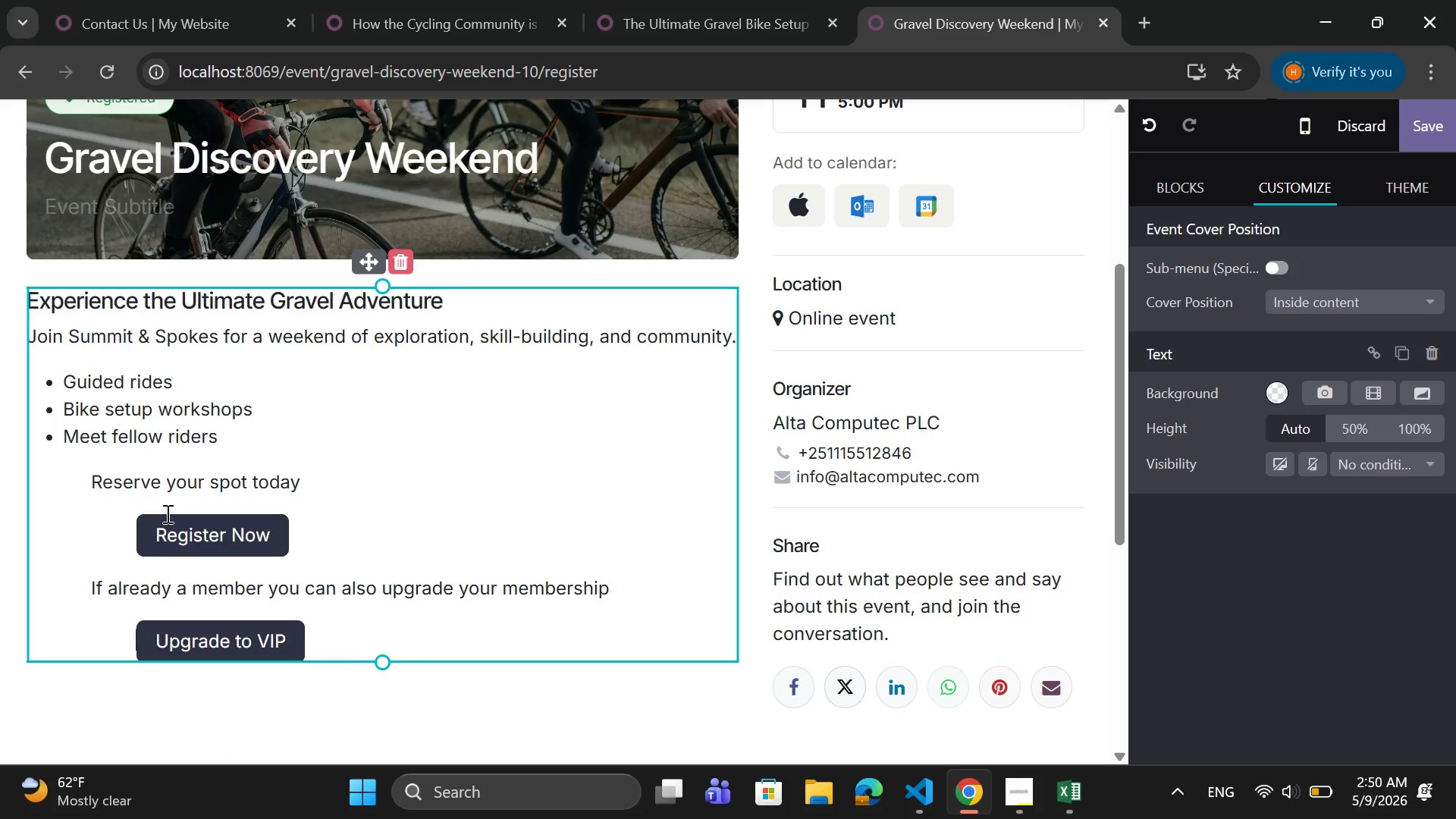 
left_click_drag(start_coordinate=[328, 471], to_coordinate=[90, 488])
 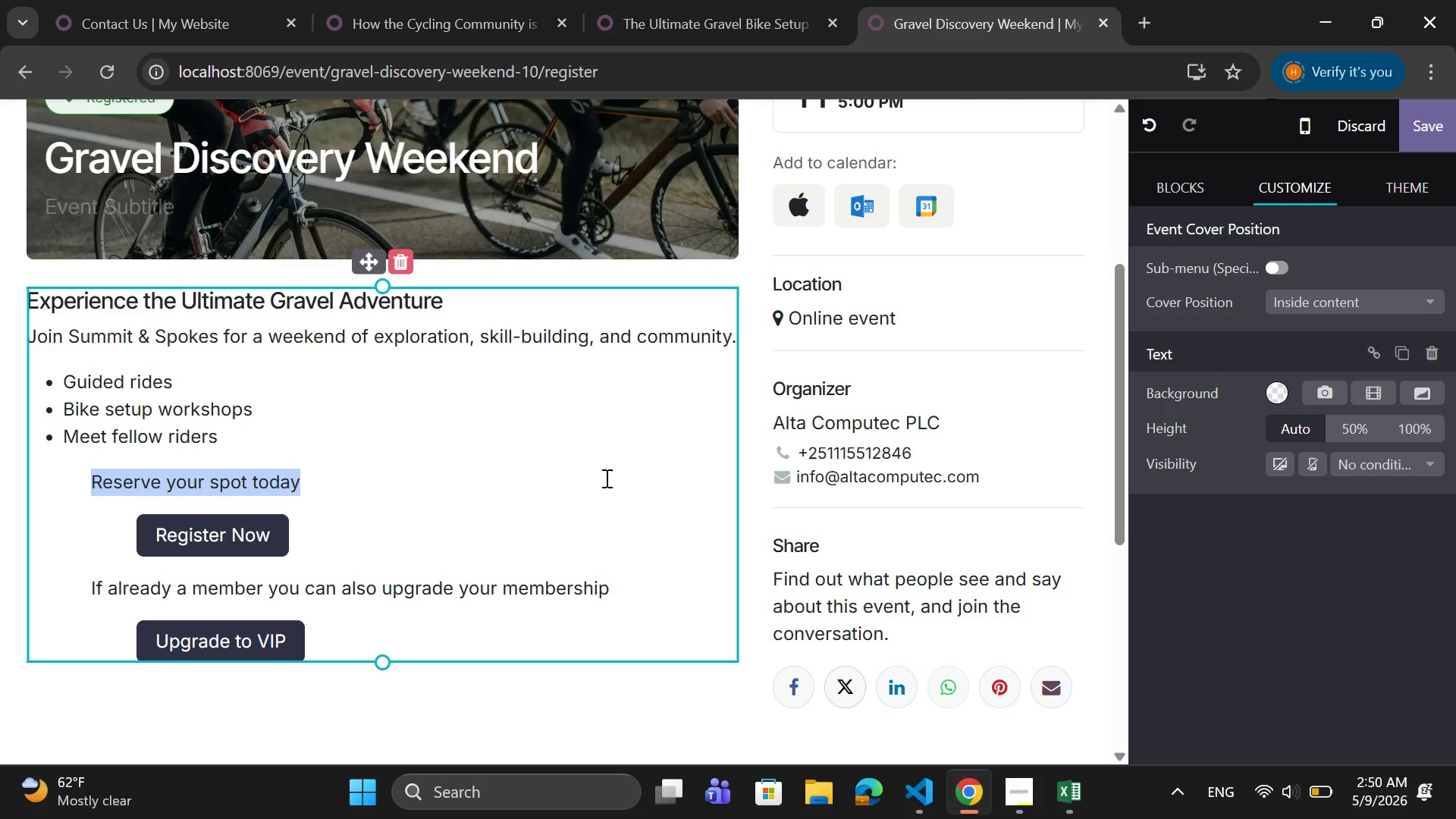 
right_click([239, 477])
 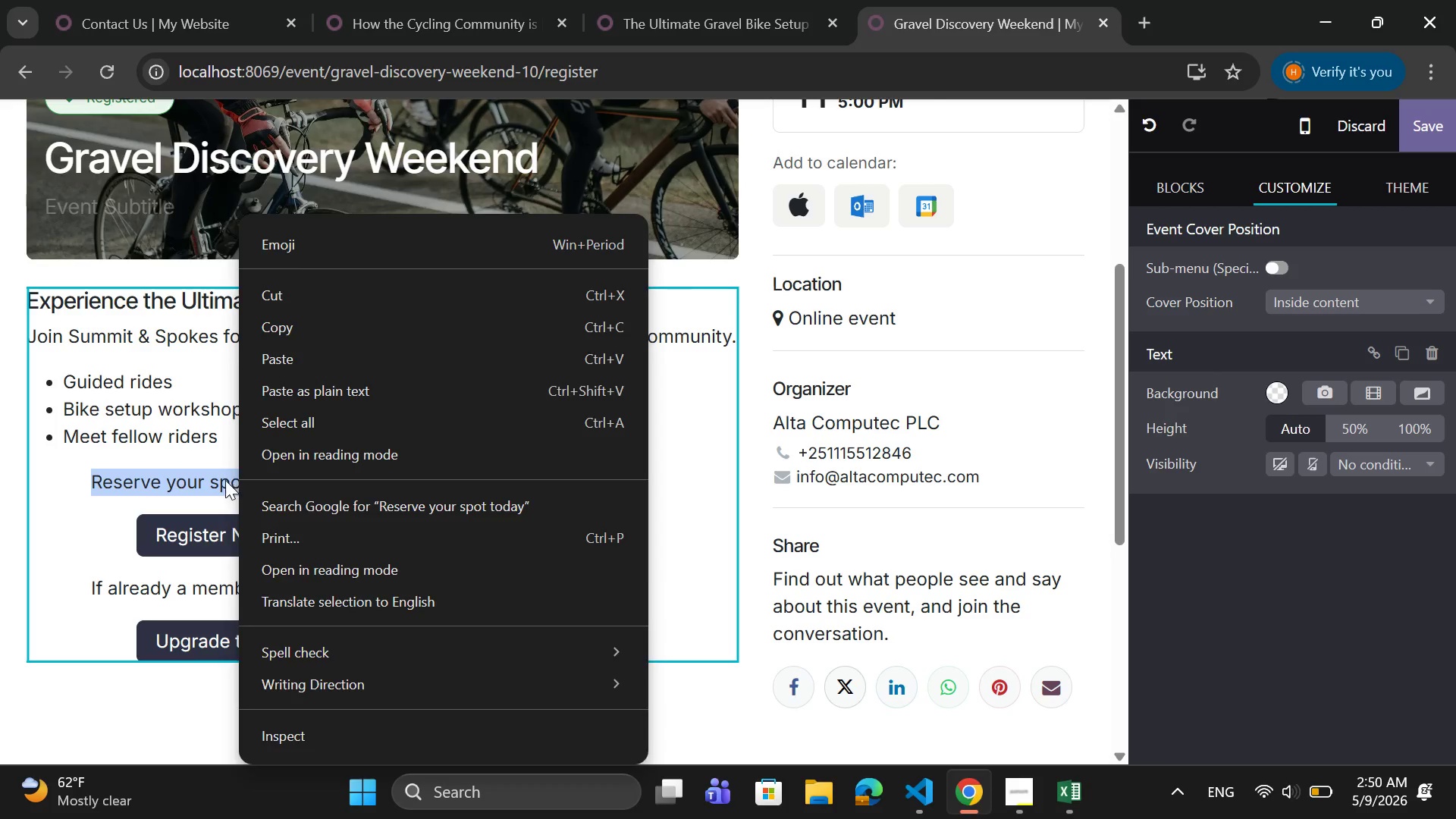 
left_click([225, 480])
 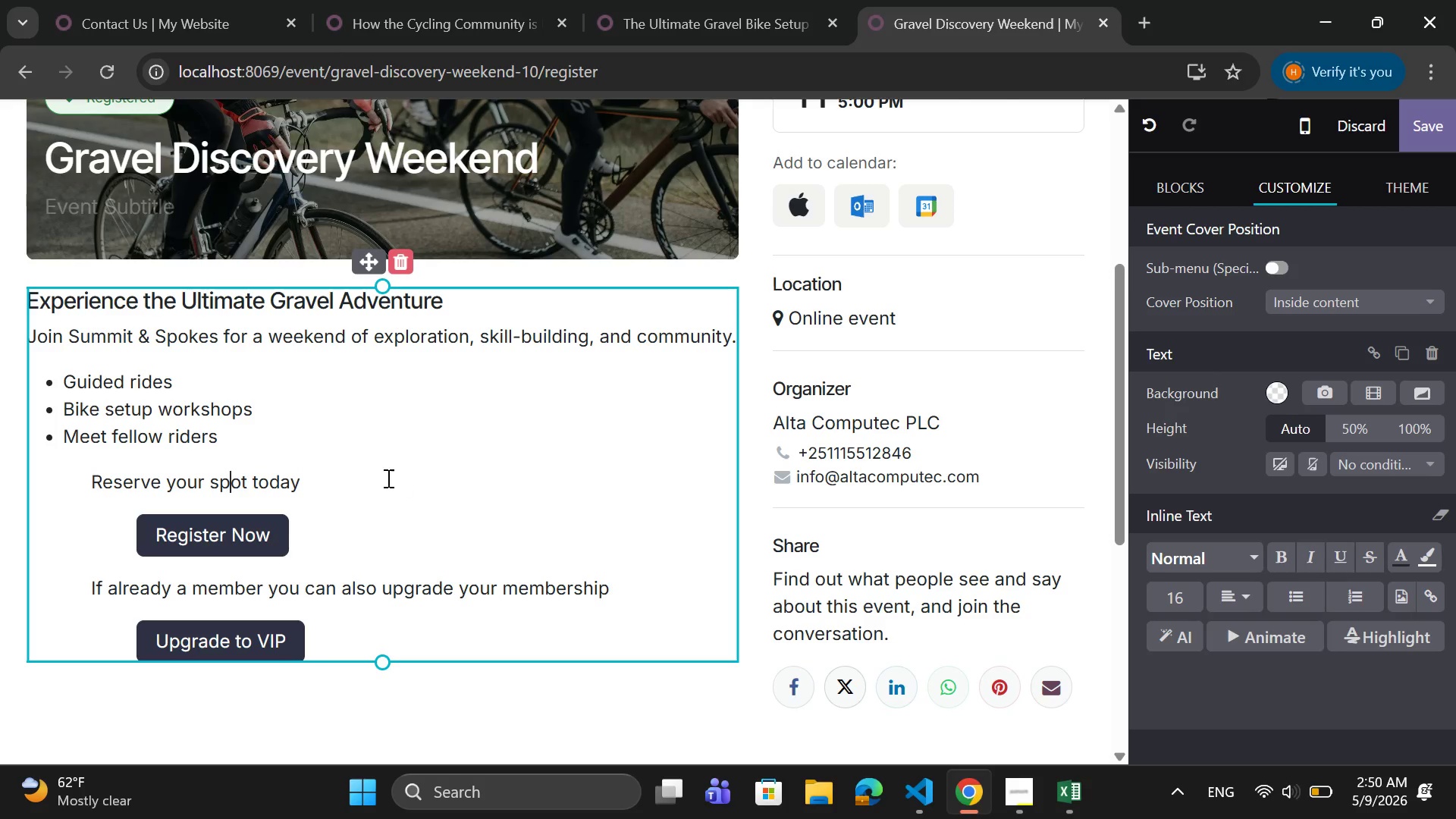 
left_click_drag(start_coordinate=[303, 469], to_coordinate=[86, 482])
 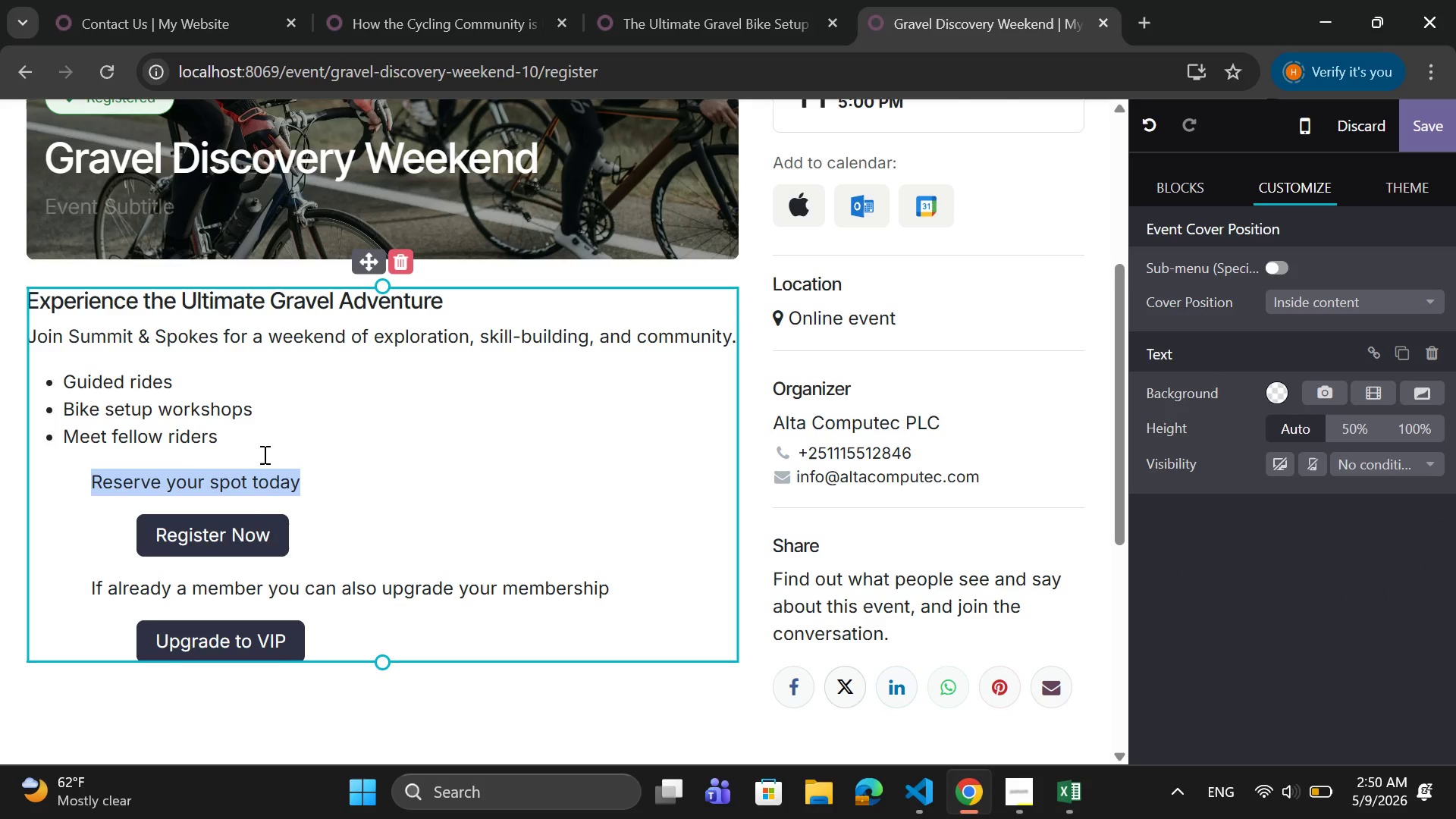 
left_click([280, 479])
 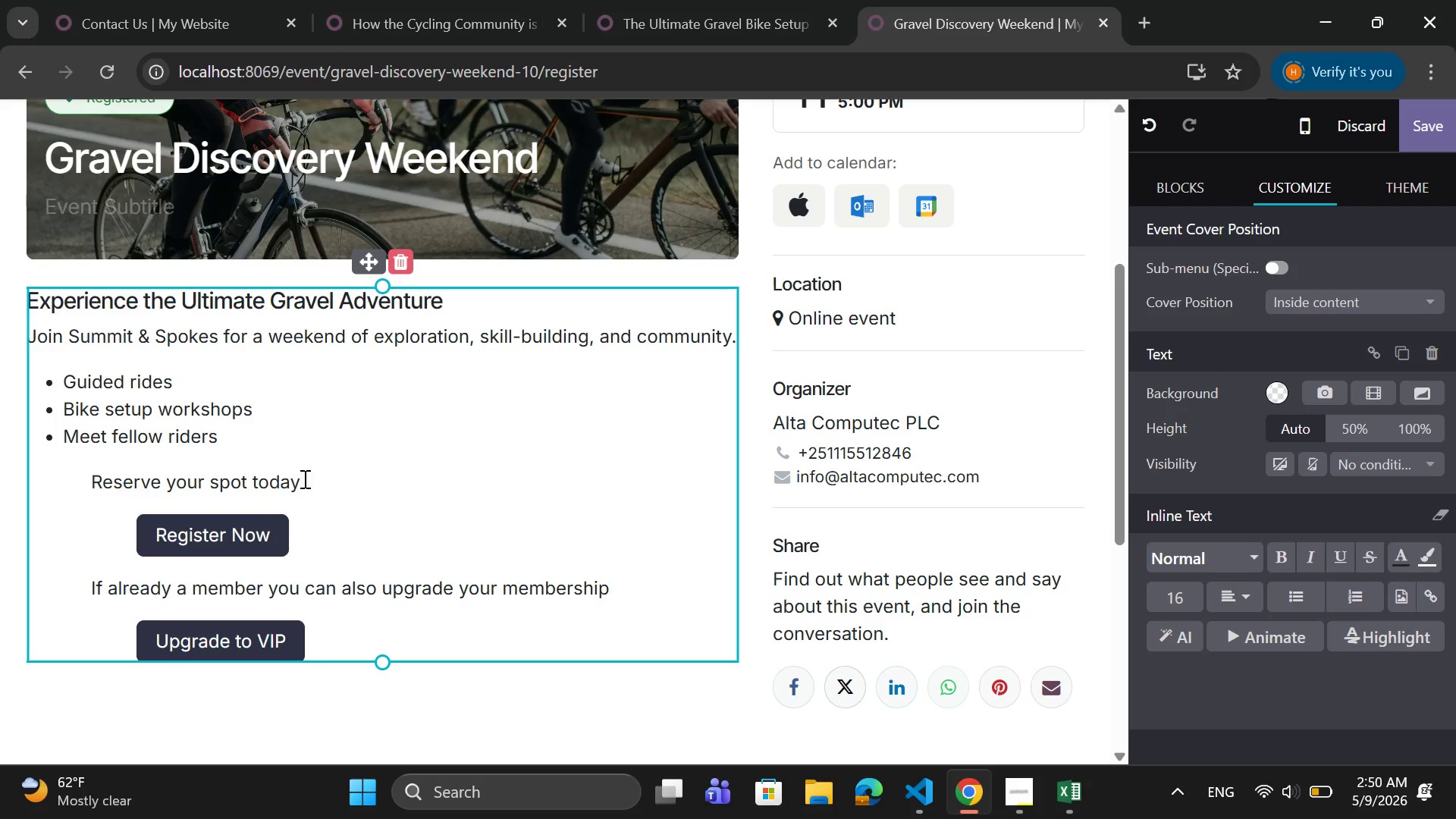 
left_click_drag(start_coordinate=[303, 479], to_coordinate=[93, 493])
 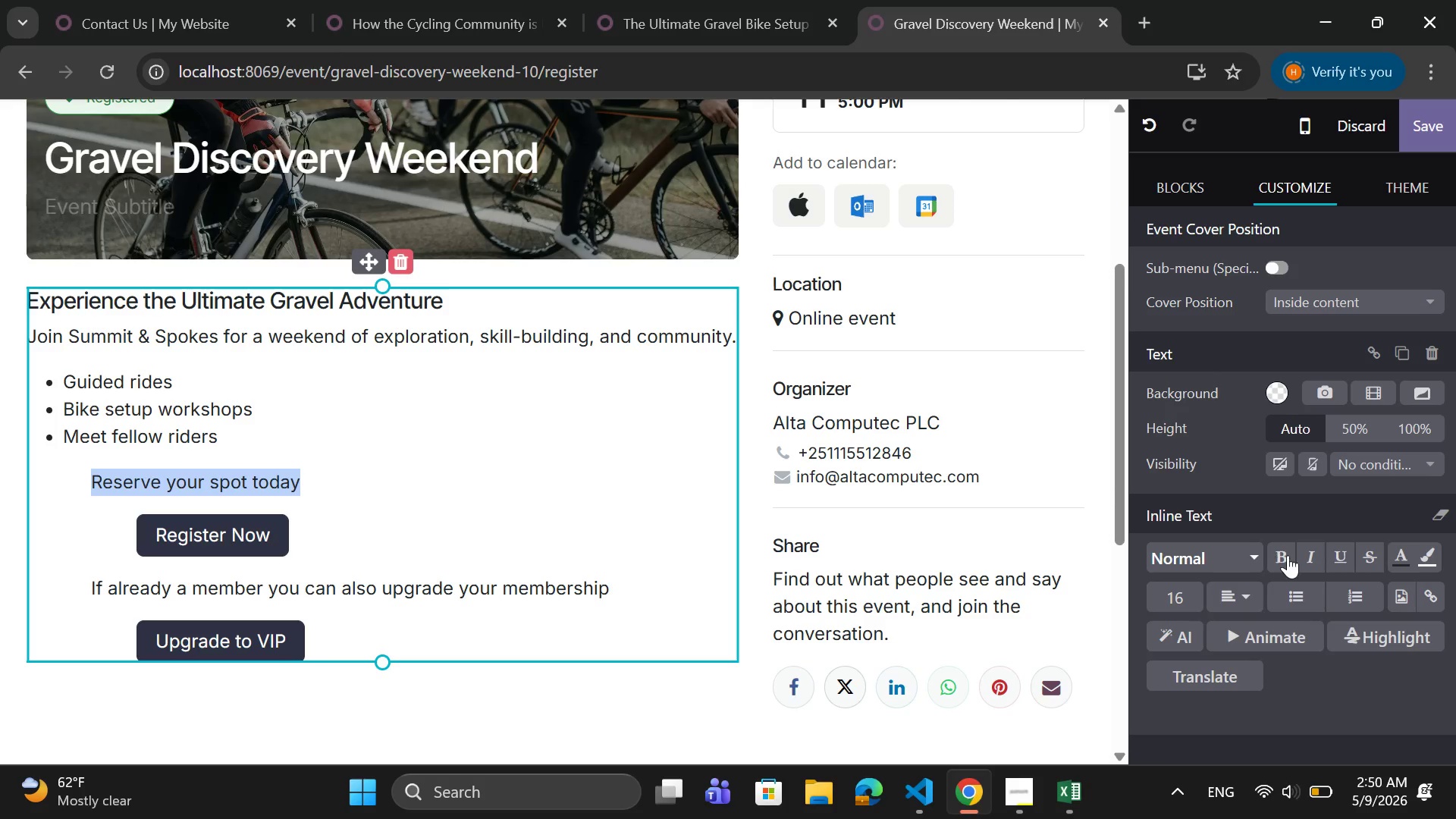 
left_click([1288, 555])
 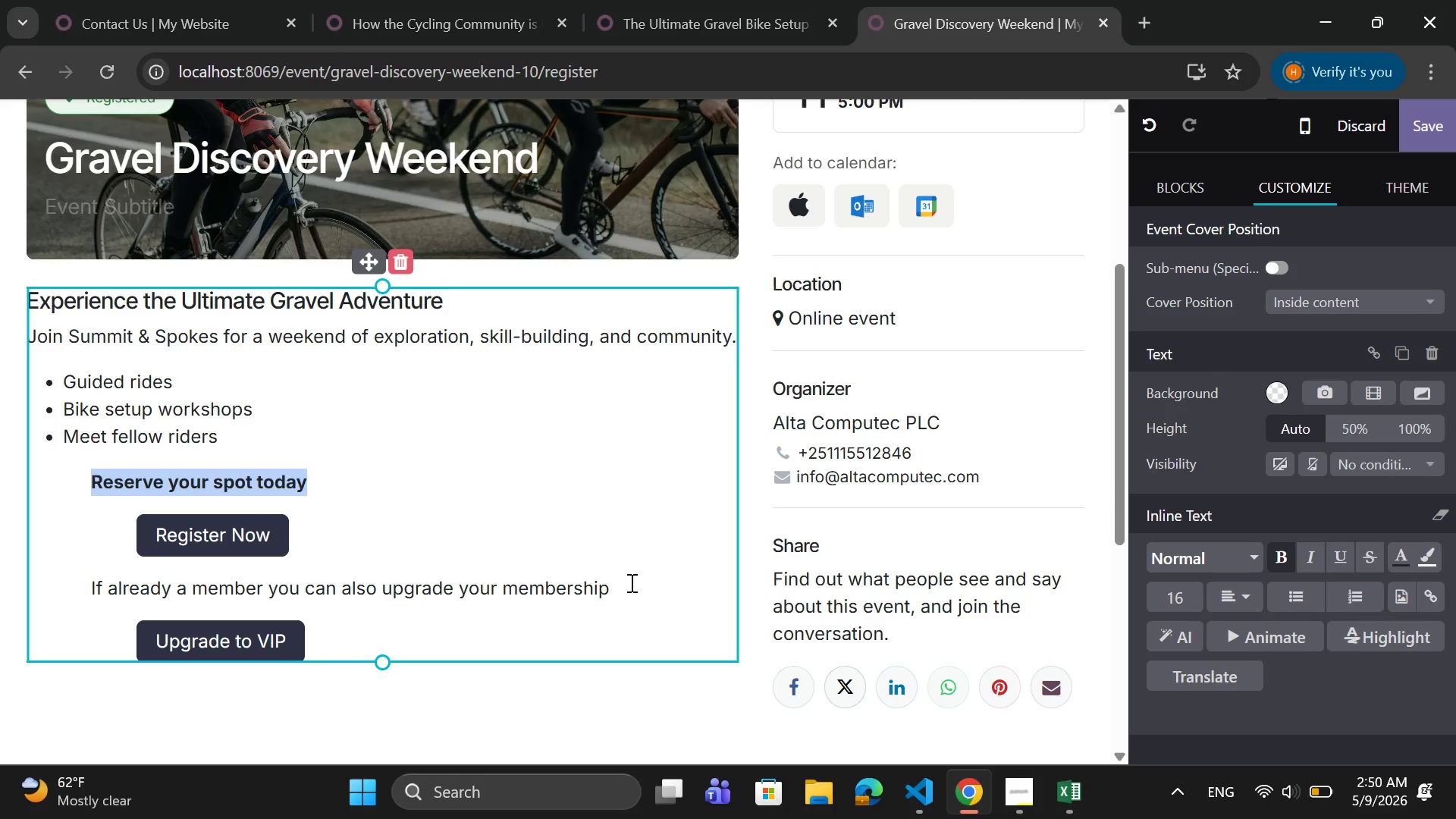 
left_click_drag(start_coordinate=[630, 582], to_coordinate=[89, 582])
 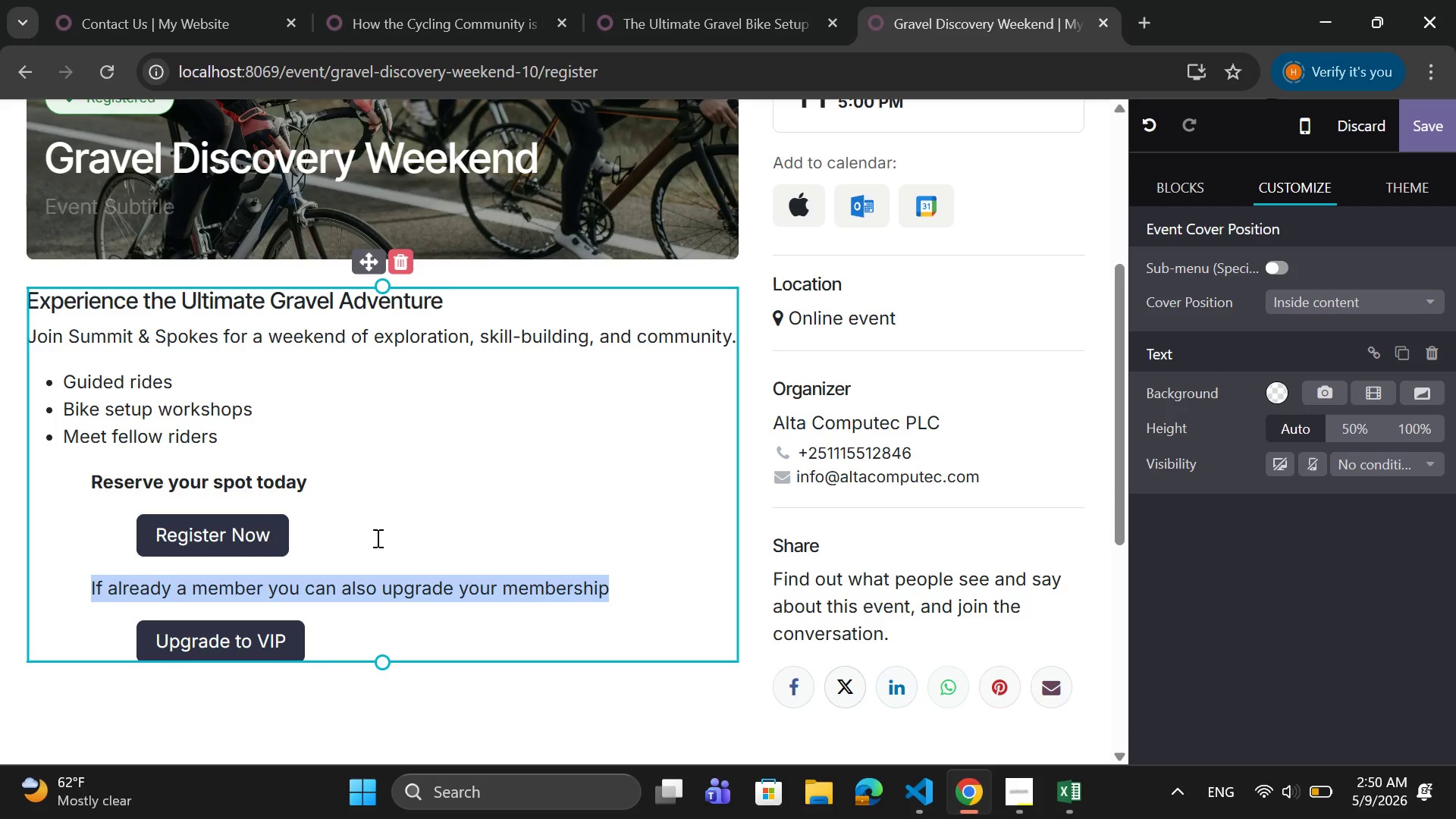 
left_click([359, 582])
 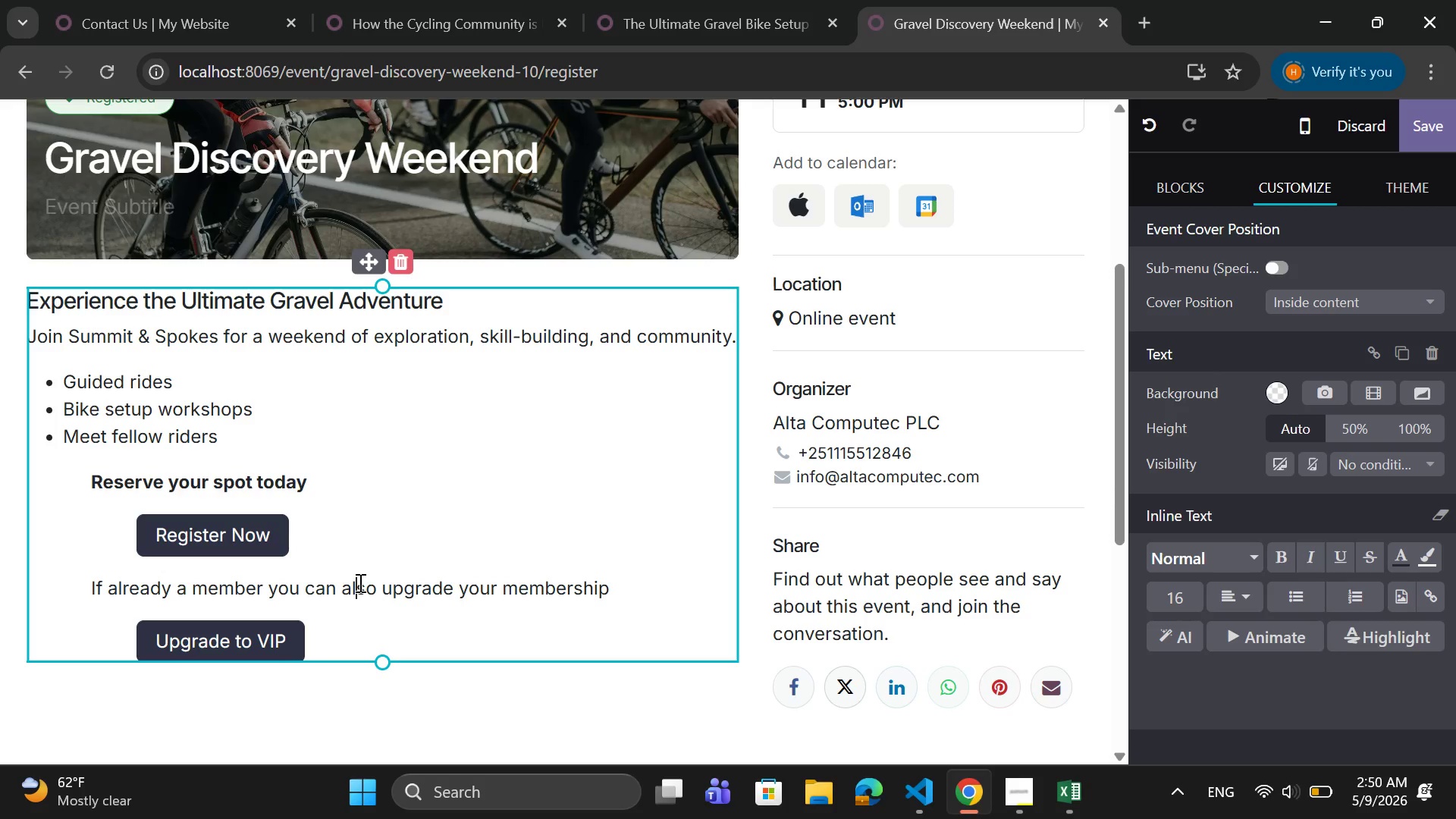 
right_click([359, 582])
 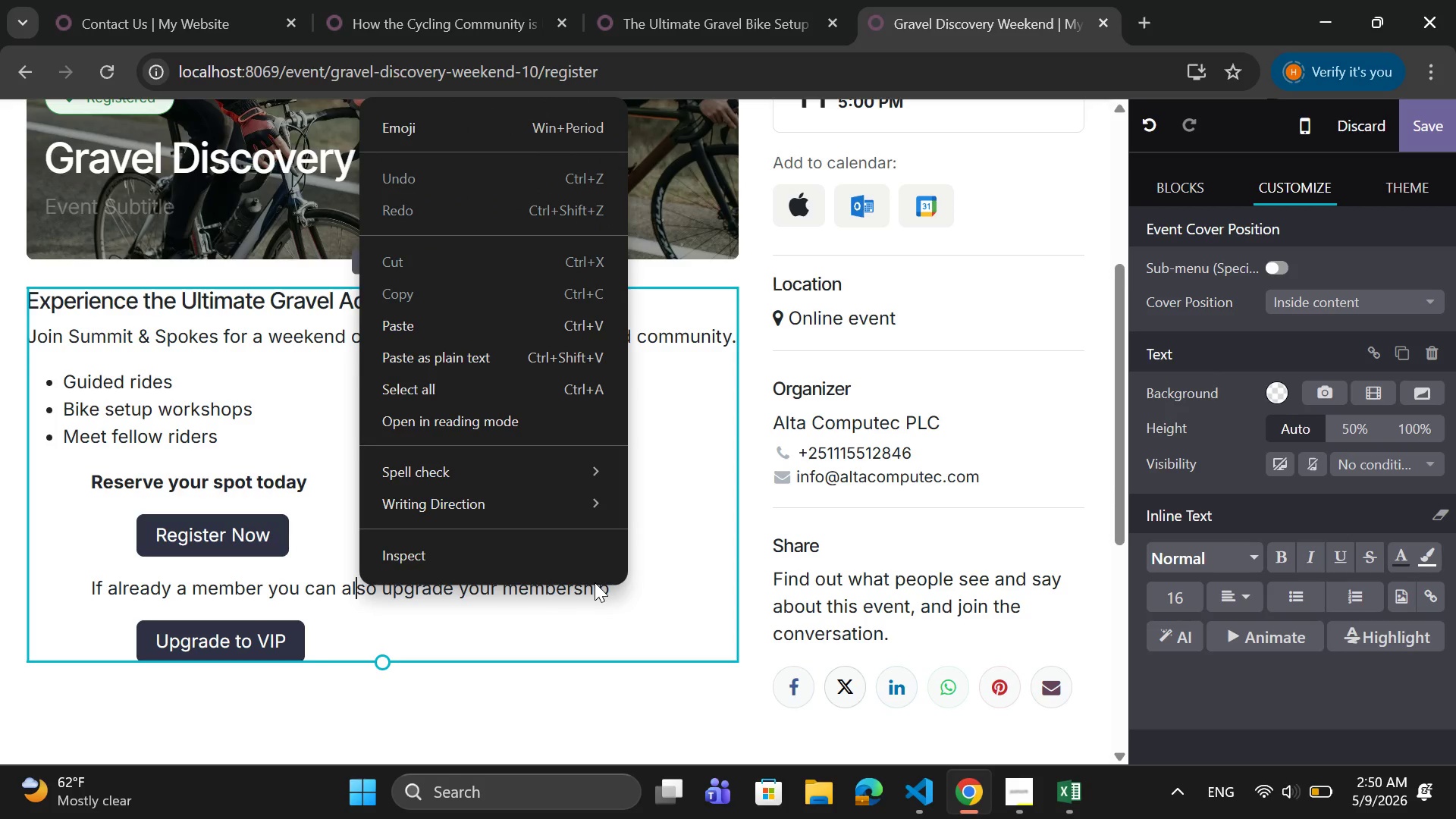 
left_click([595, 582])
 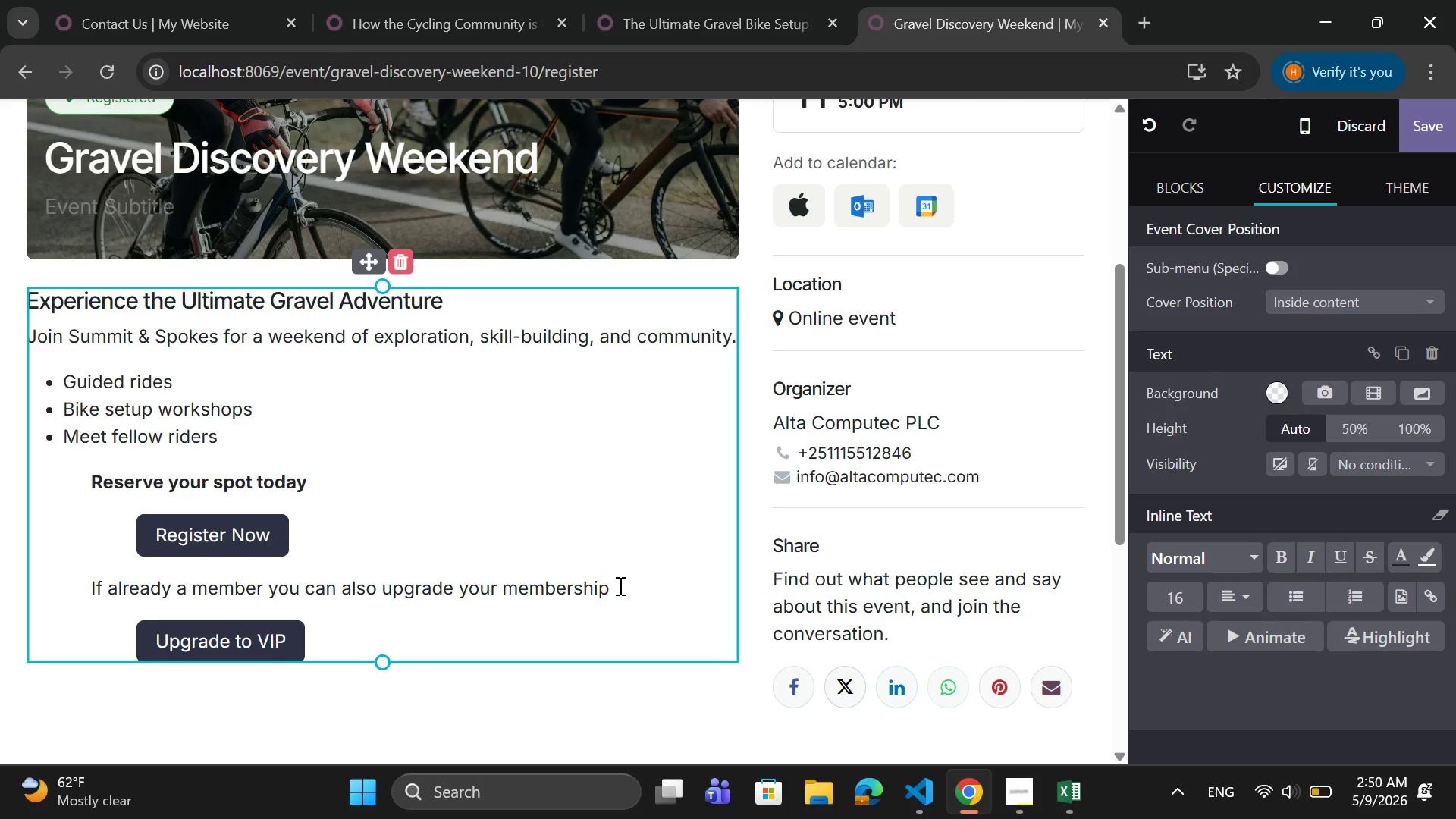 
left_click_drag(start_coordinate=[619, 585], to_coordinate=[90, 582])
 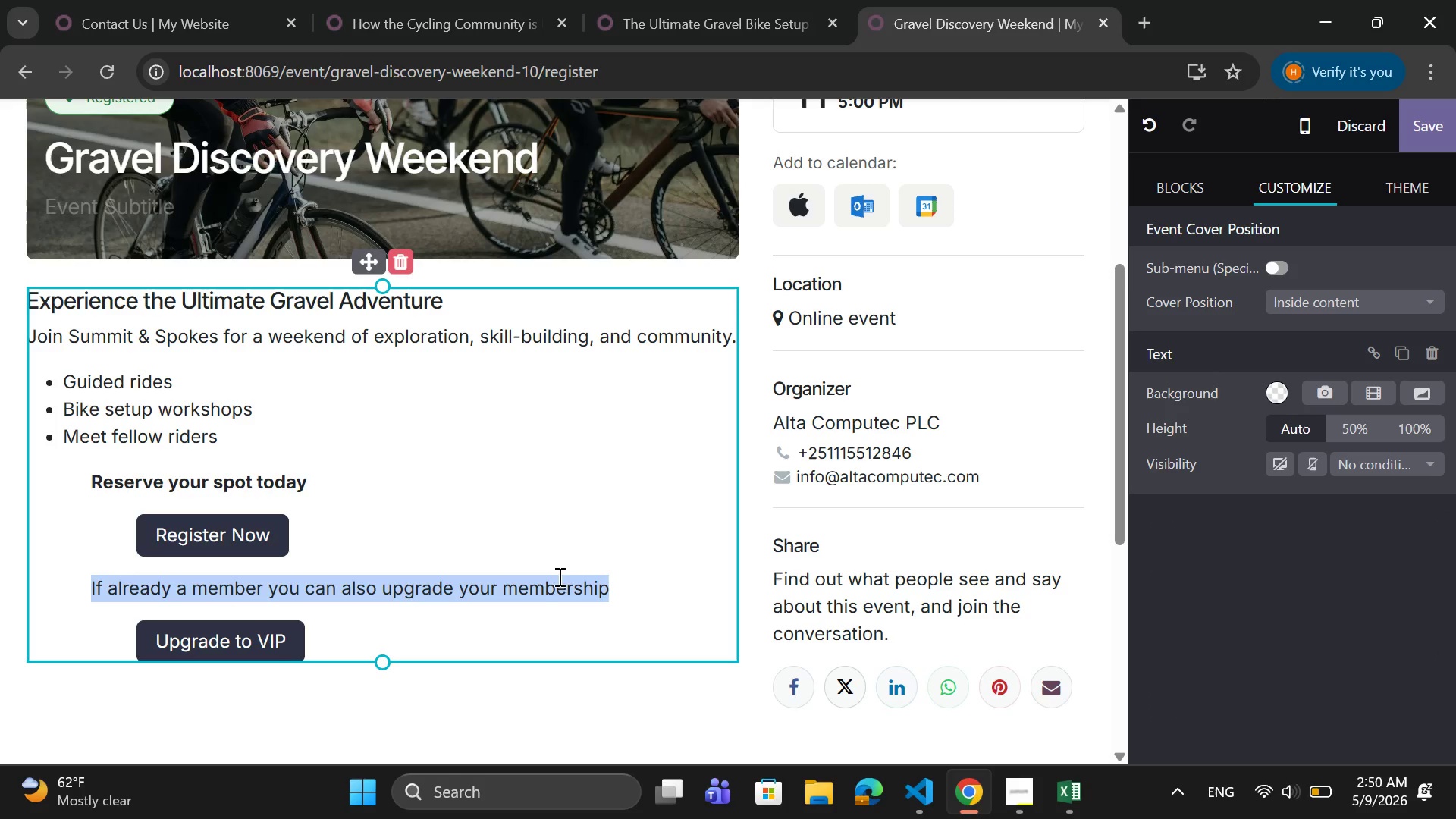 
left_click([552, 579])
 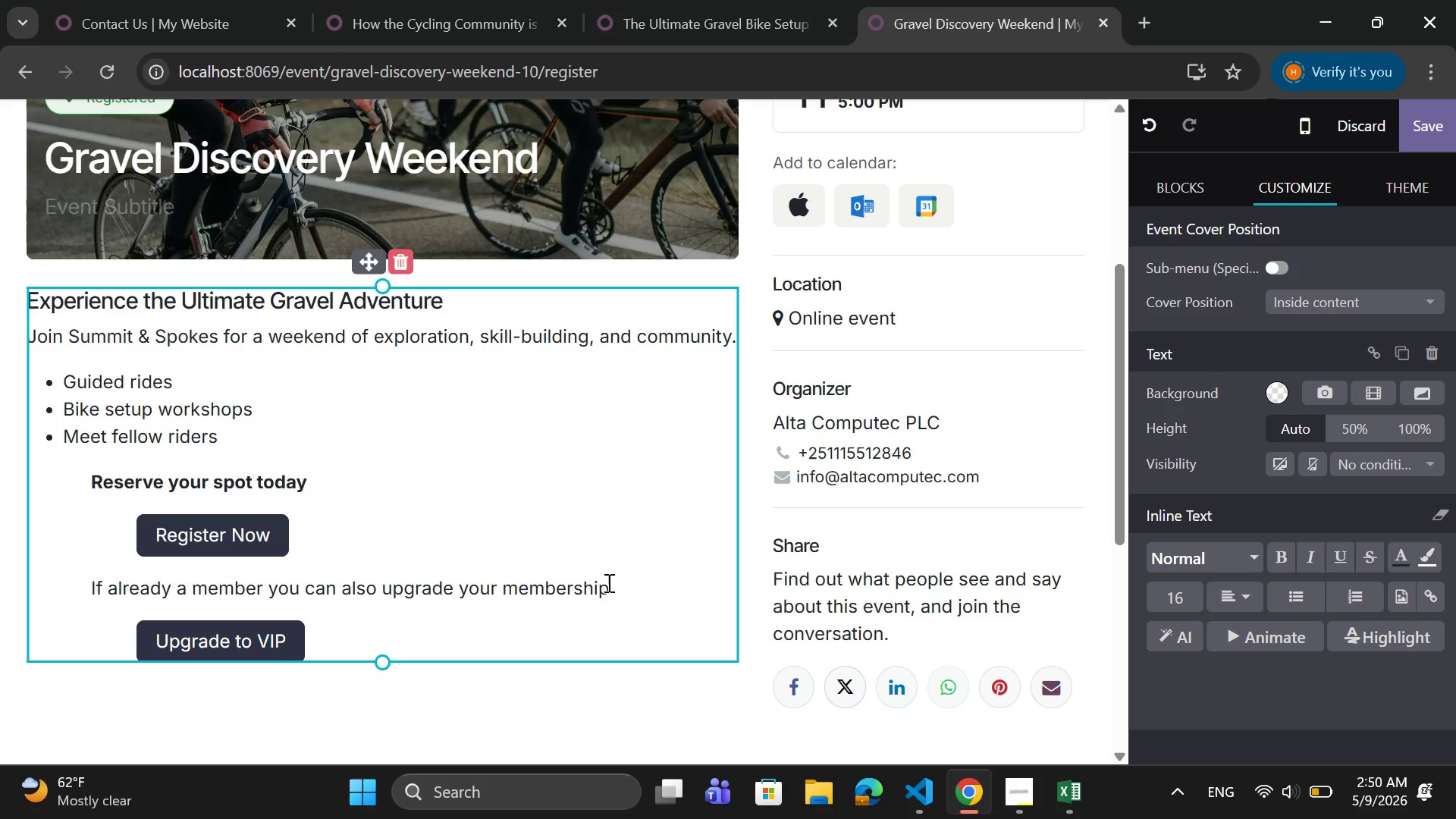 
left_click_drag(start_coordinate=[609, 584], to_coordinate=[93, 586])
 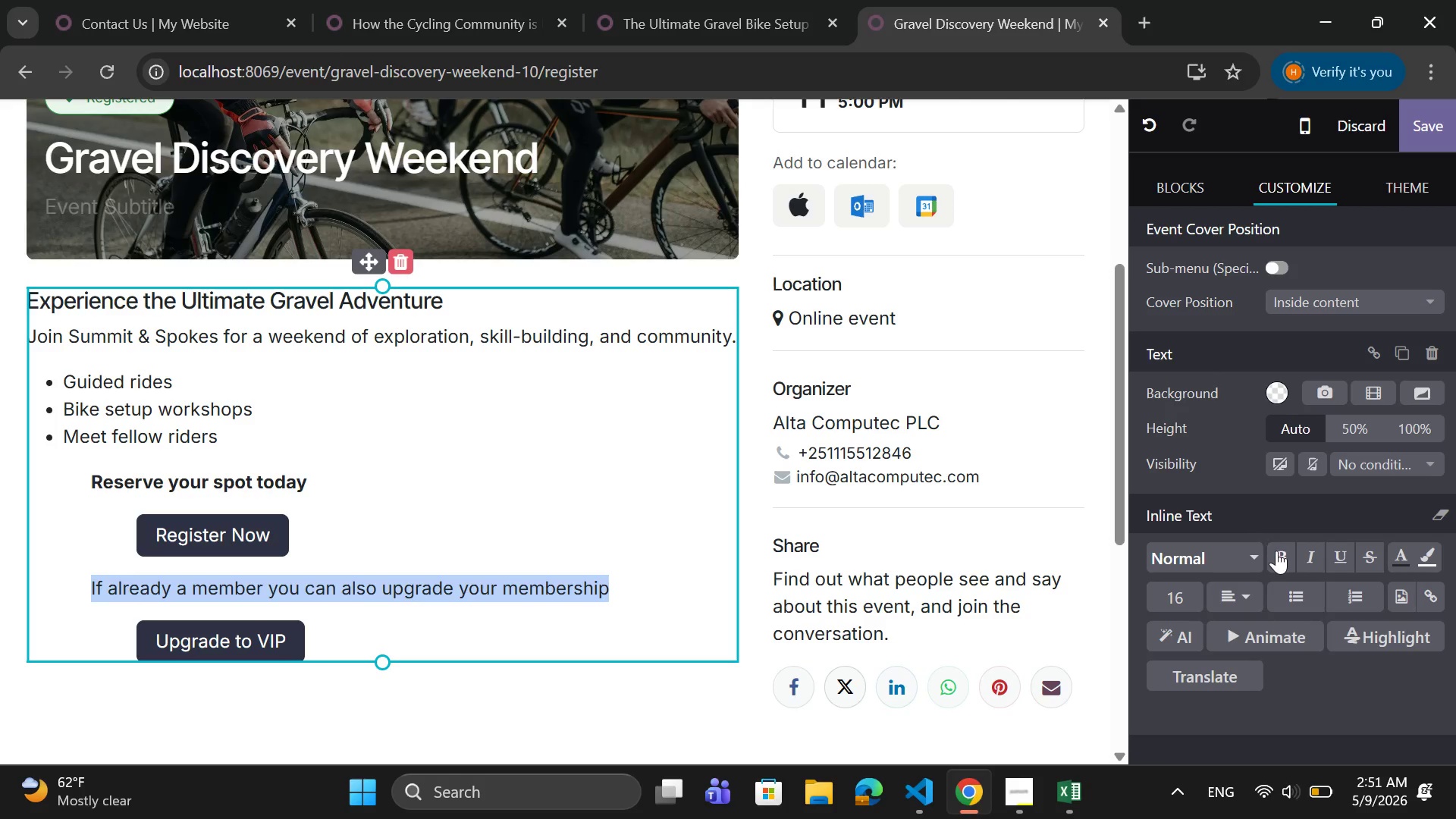 
left_click([1276, 551])
 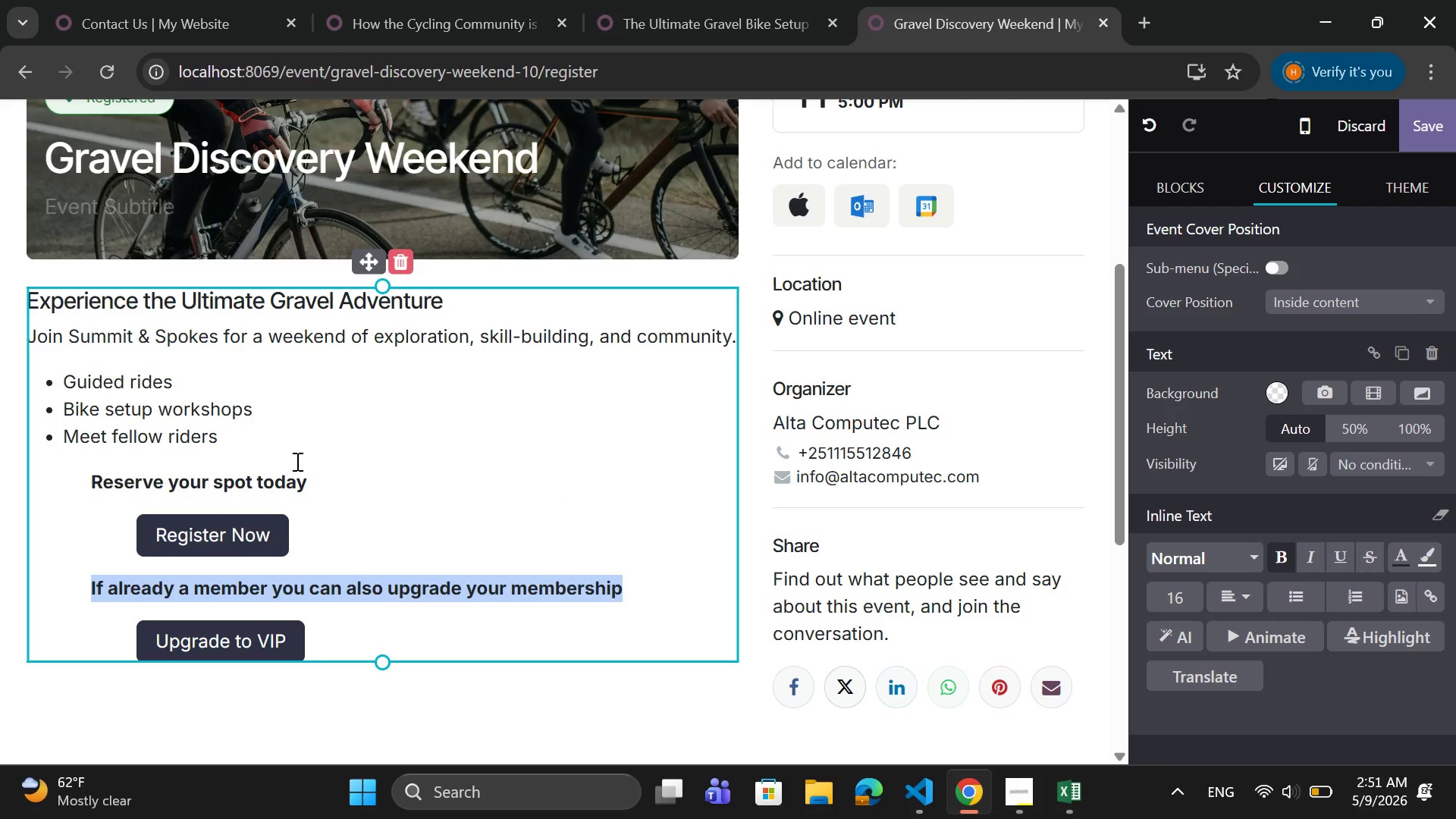 
left_click([91, 464])
 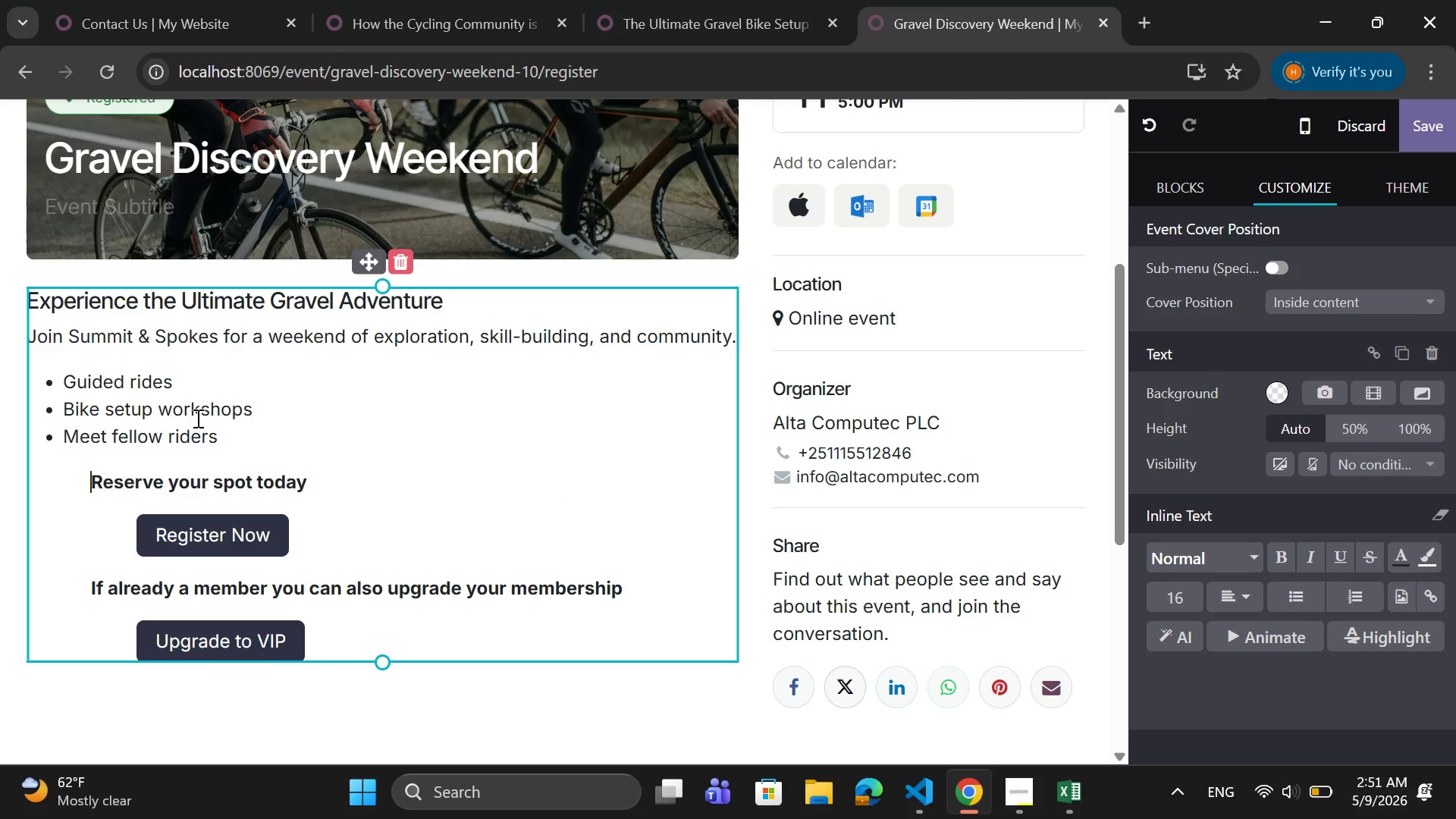 
key(Space)
 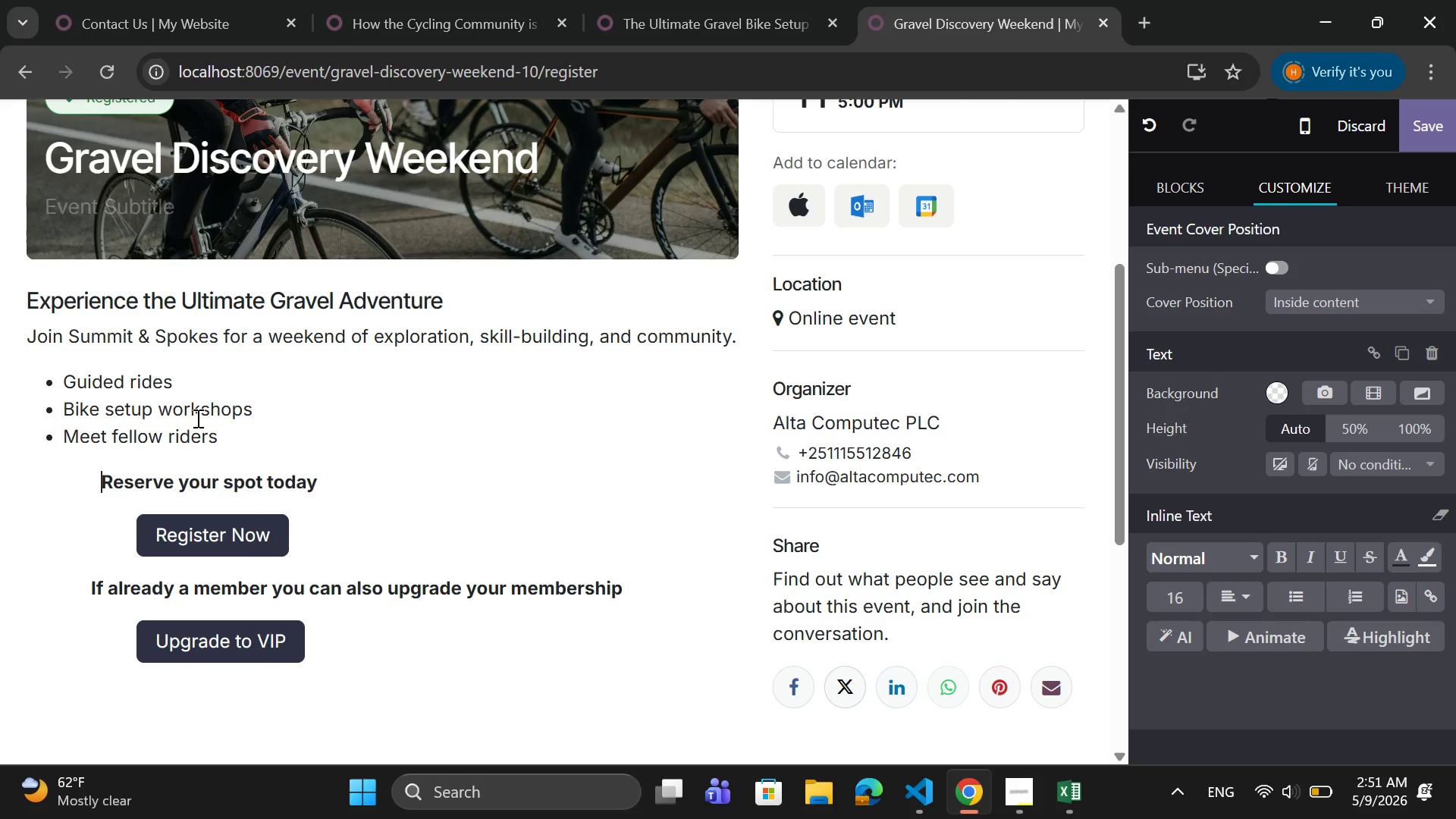 
key(Space)
 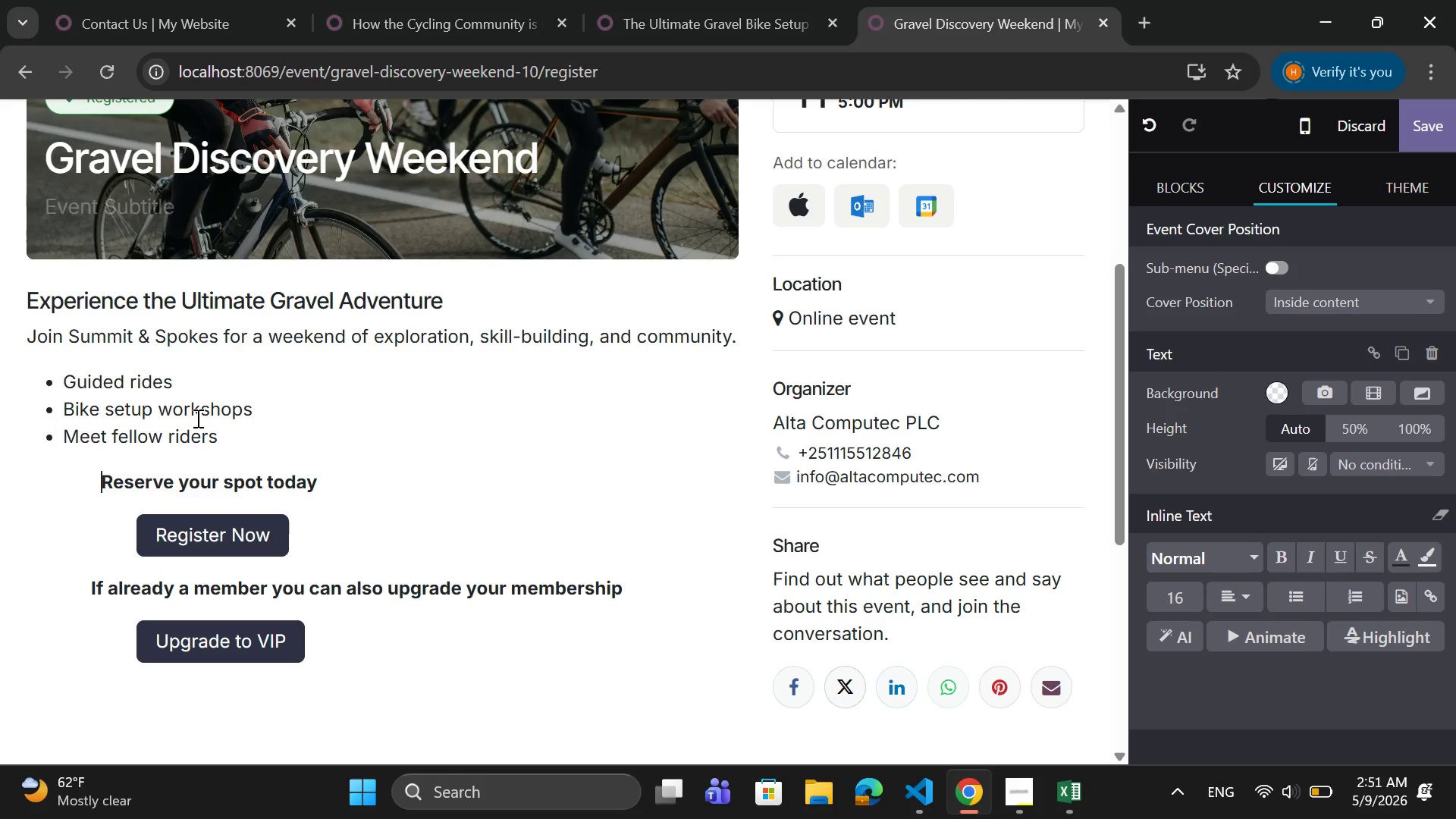 
key(Space)
 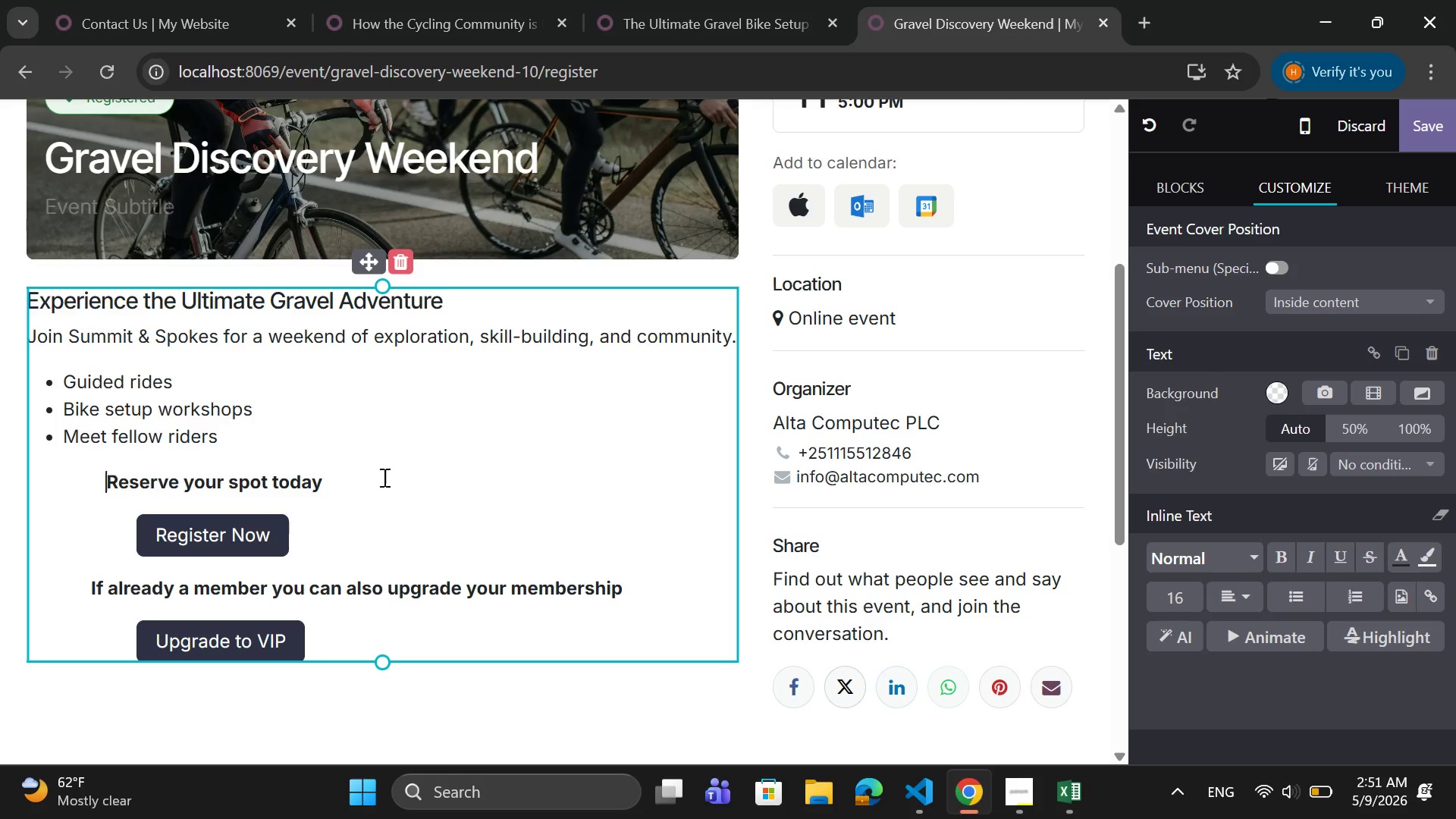 
left_click([374, 486])
 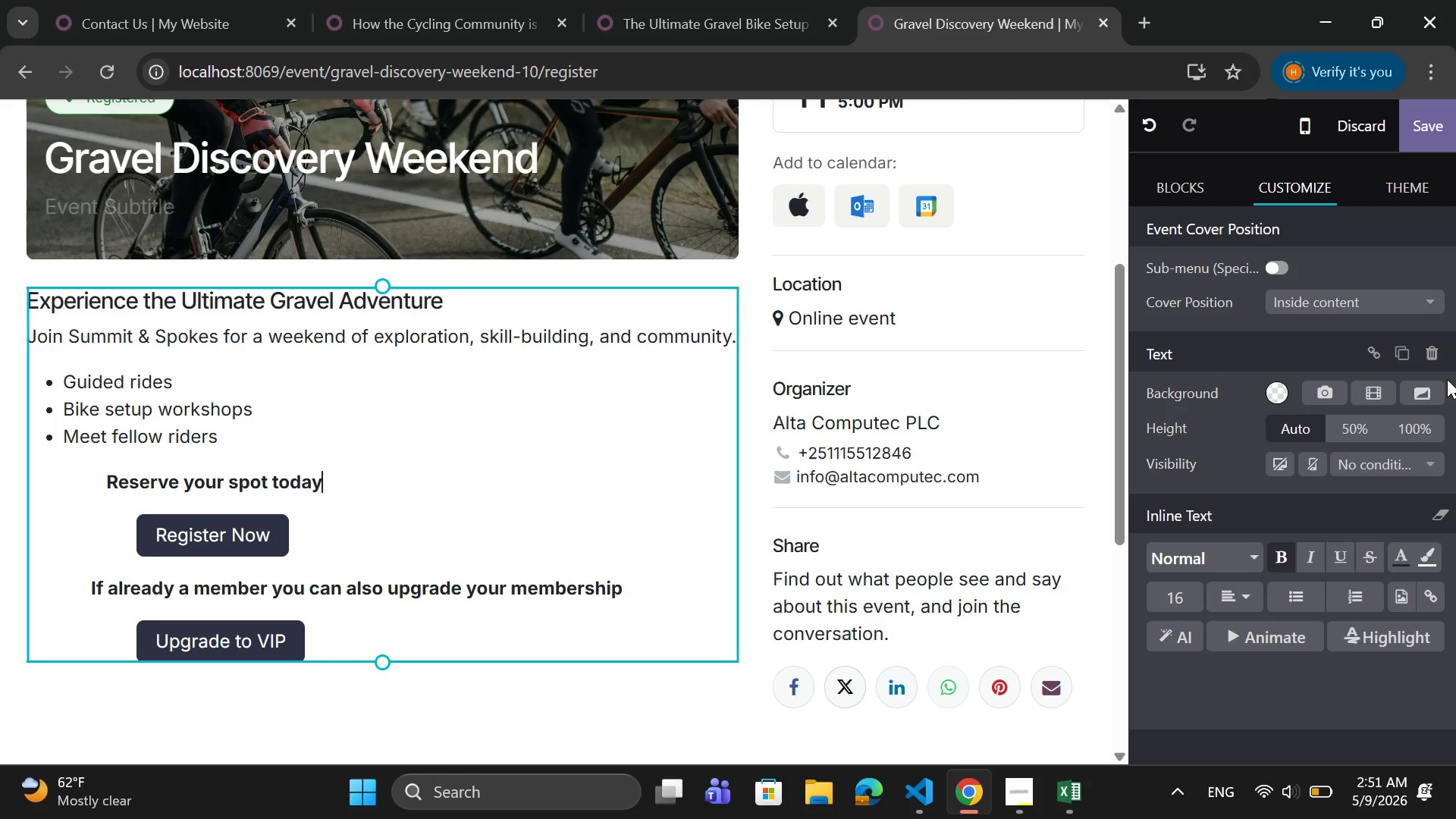 
type(!!)
 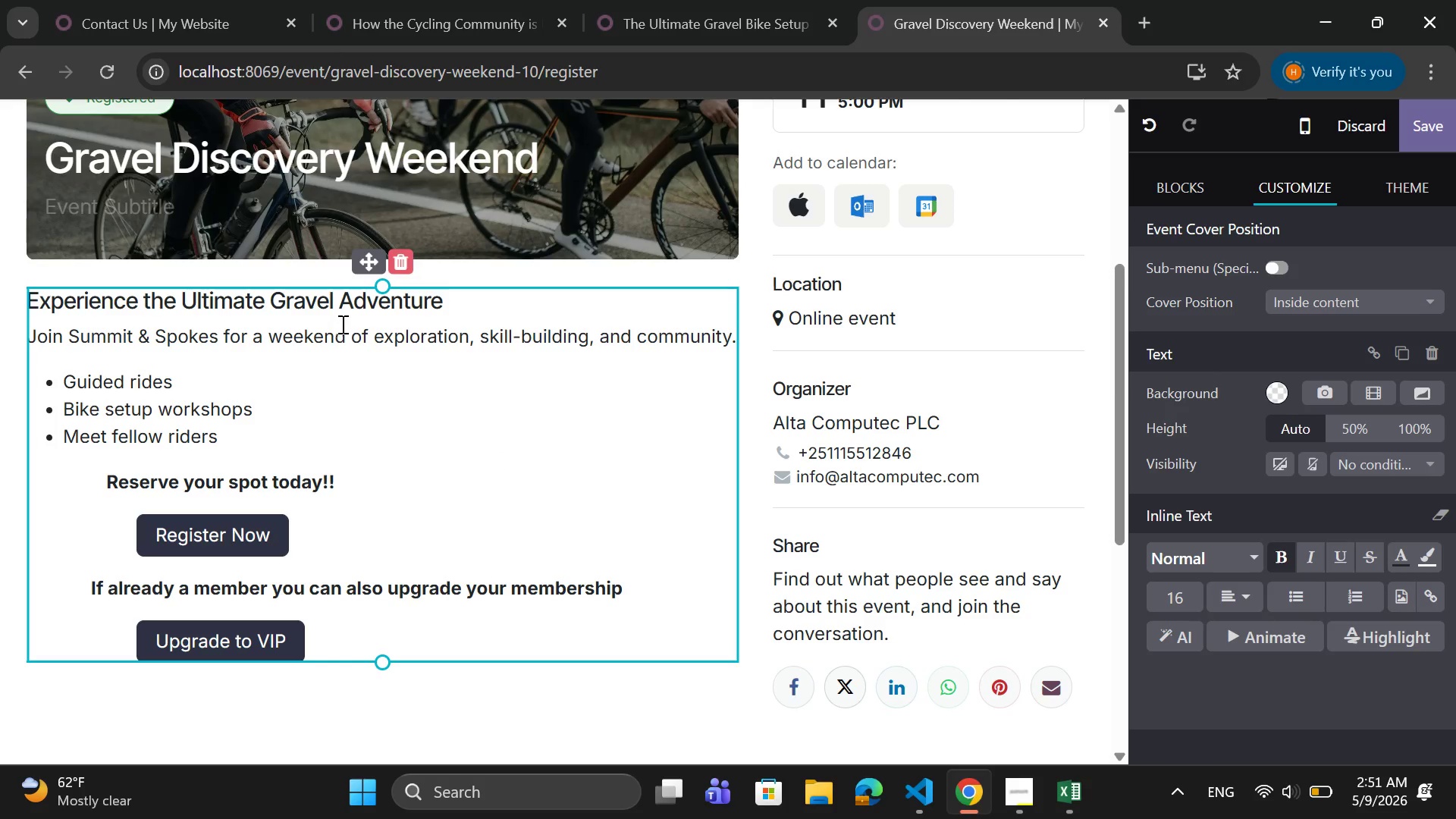 
left_click_drag(start_coordinate=[469, 304], to_coordinate=[19, 306])
 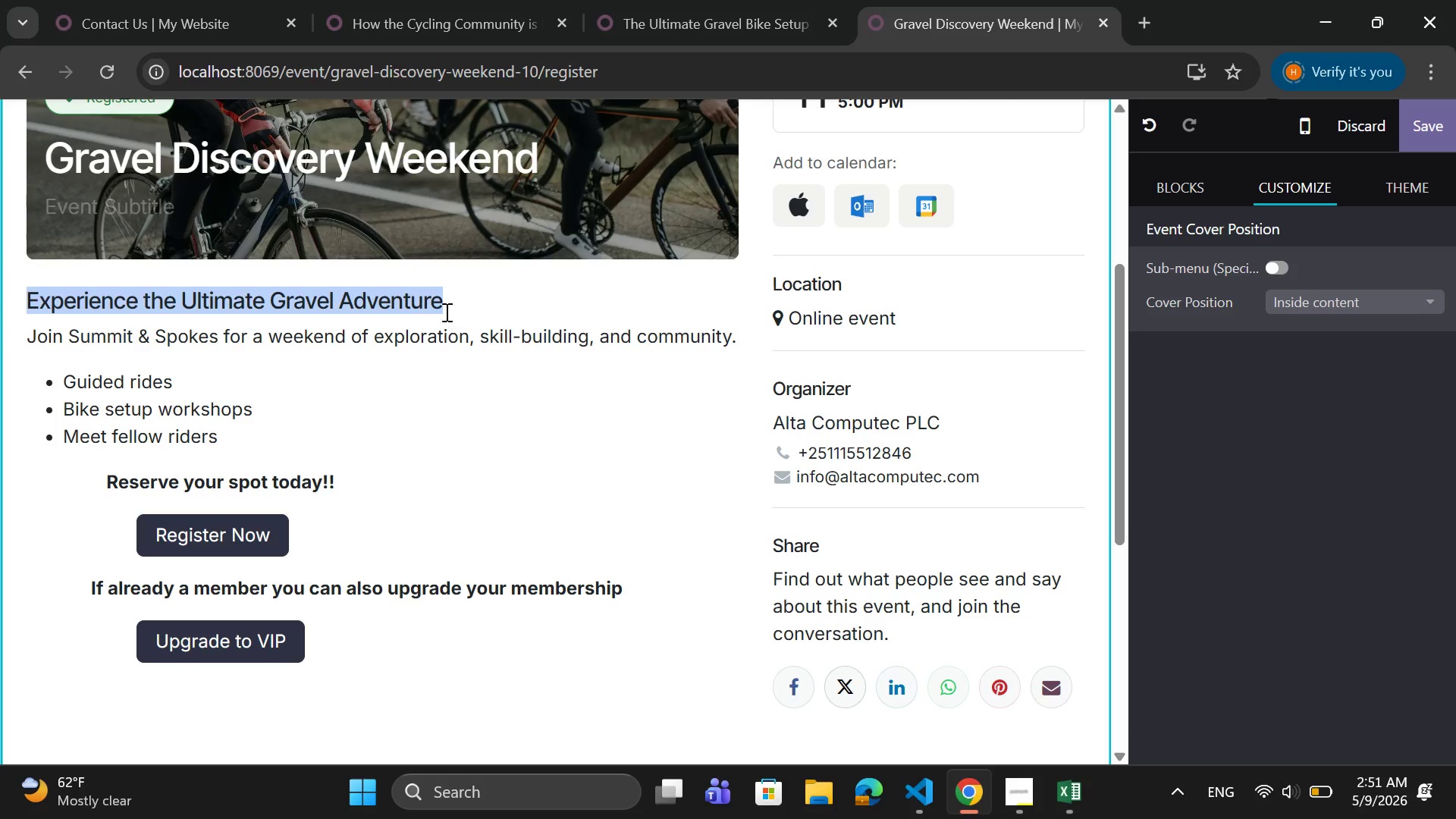 
left_click([444, 306])
 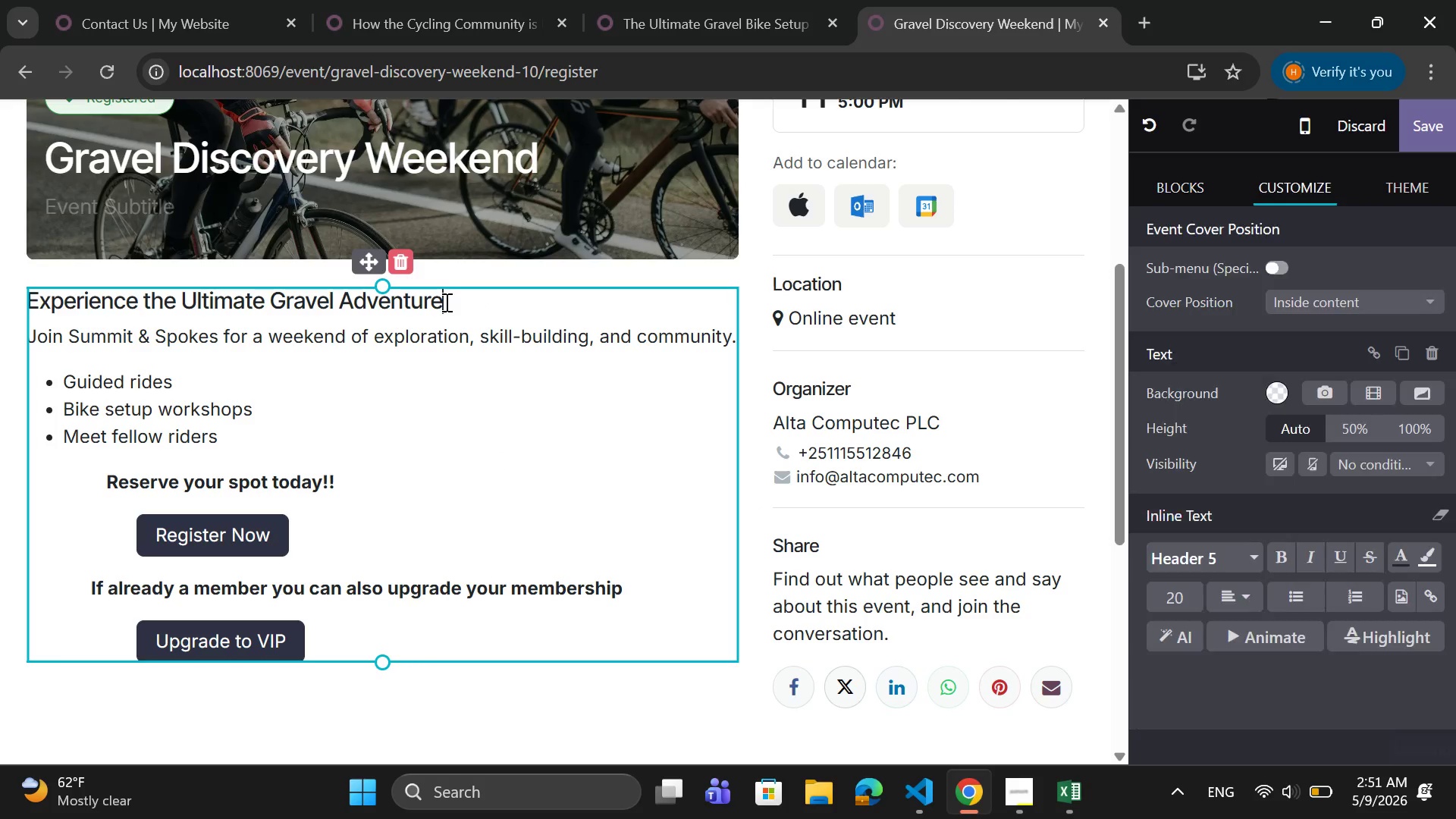 
left_click_drag(start_coordinate=[445, 302], to_coordinate=[27, 299])
 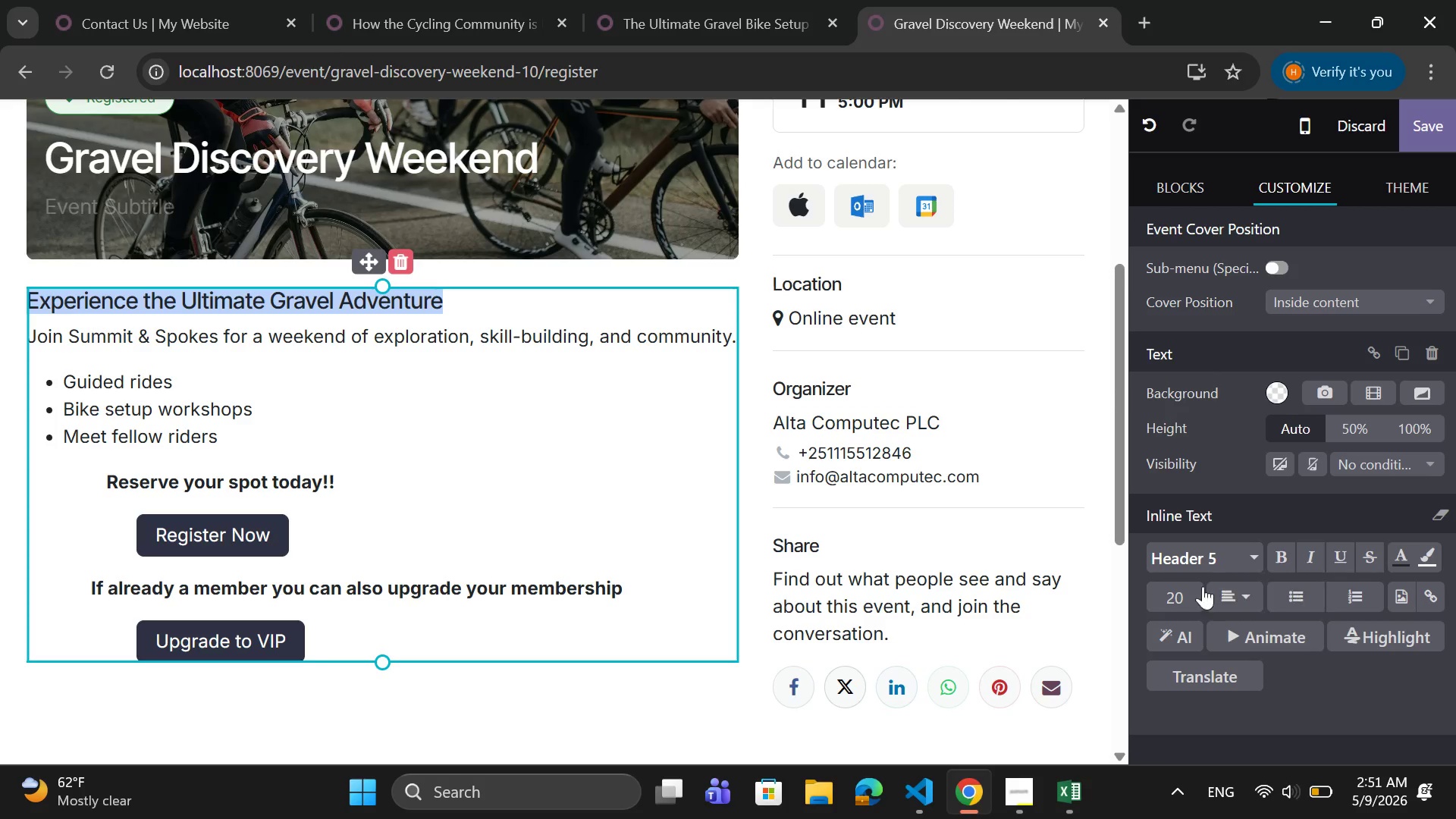 
left_click([1168, 595])
 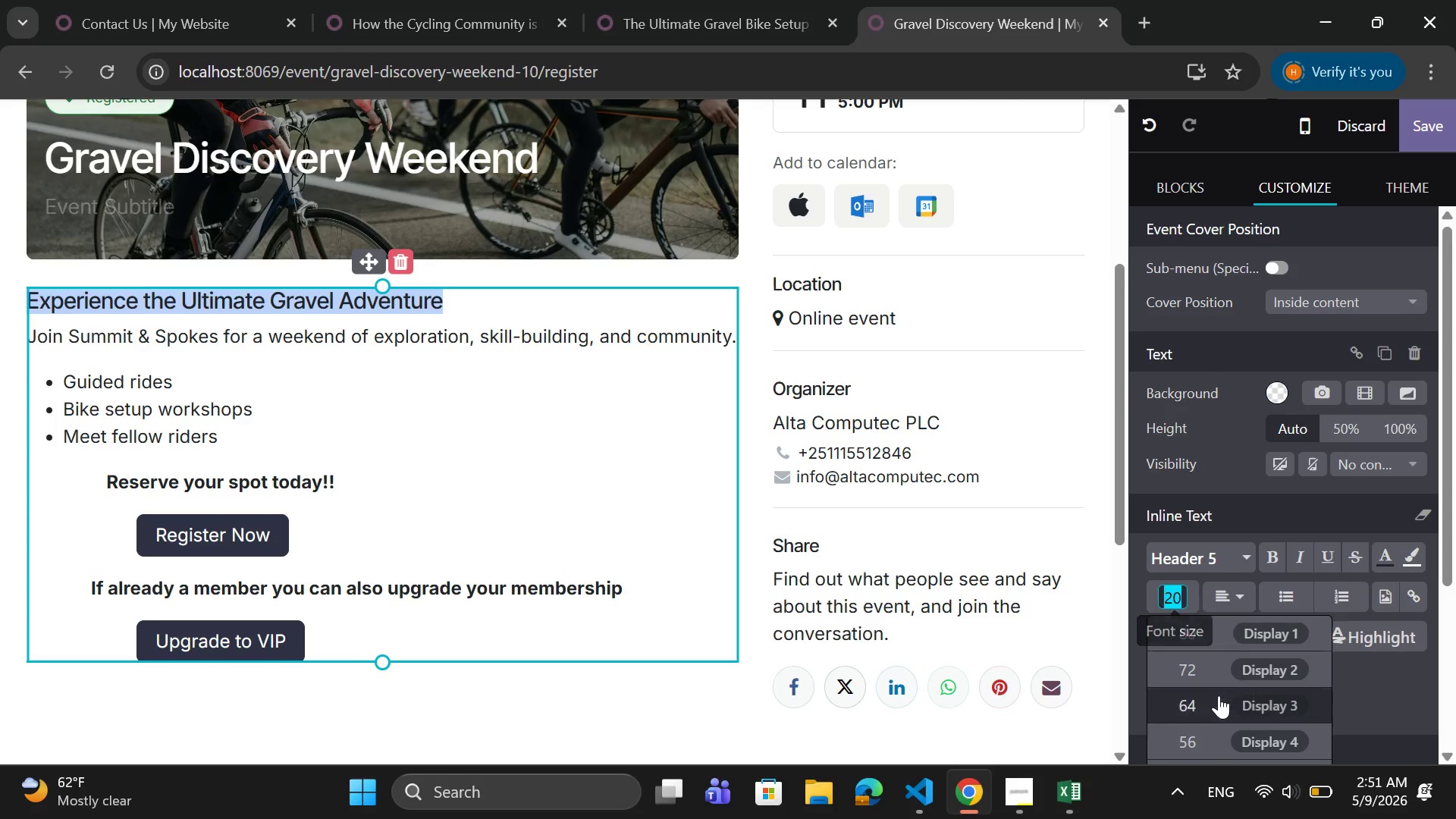 
scroll: coordinate [1219, 695], scroll_direction: down, amount: 2.0
 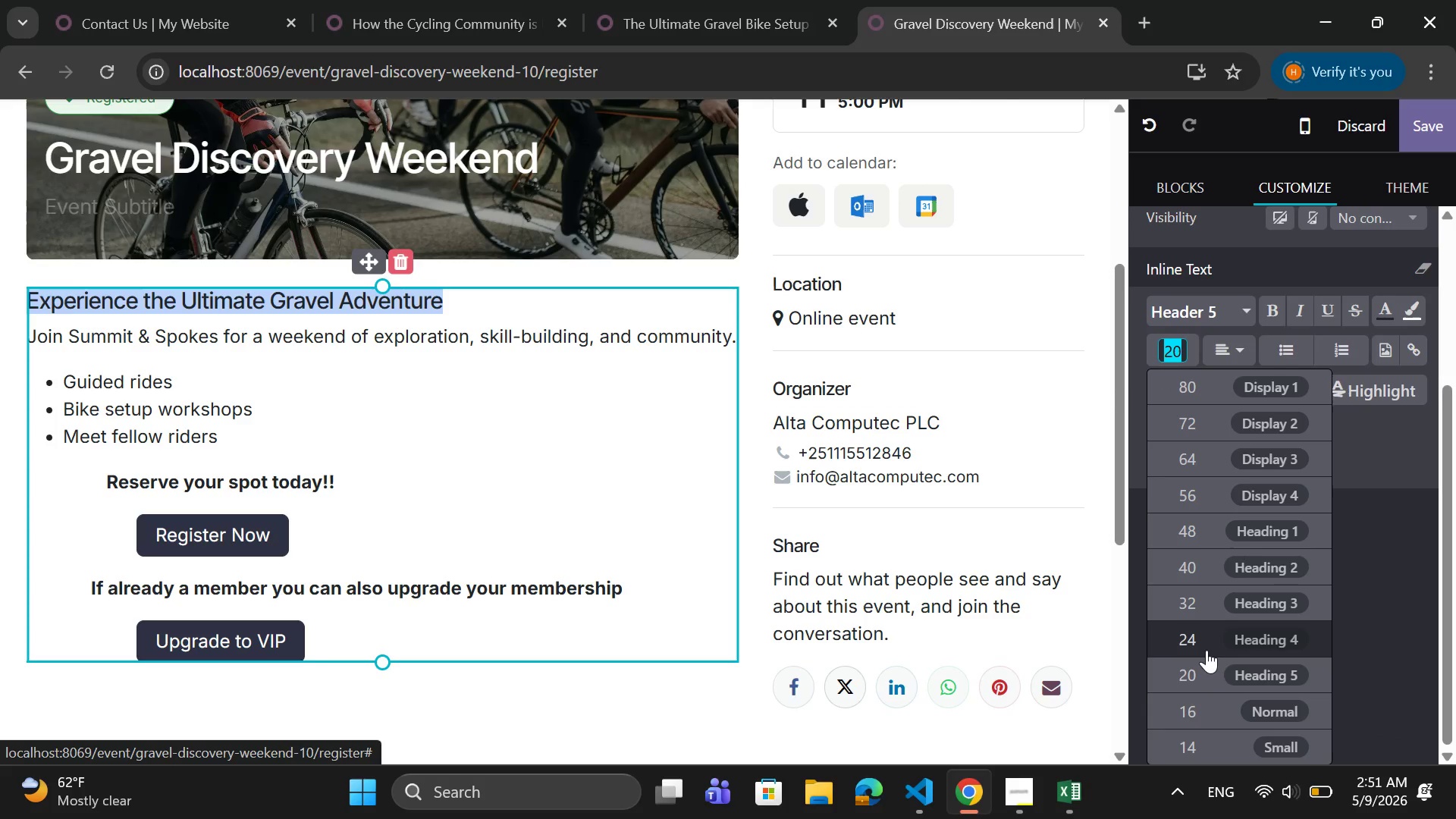 
left_click([1207, 650])
 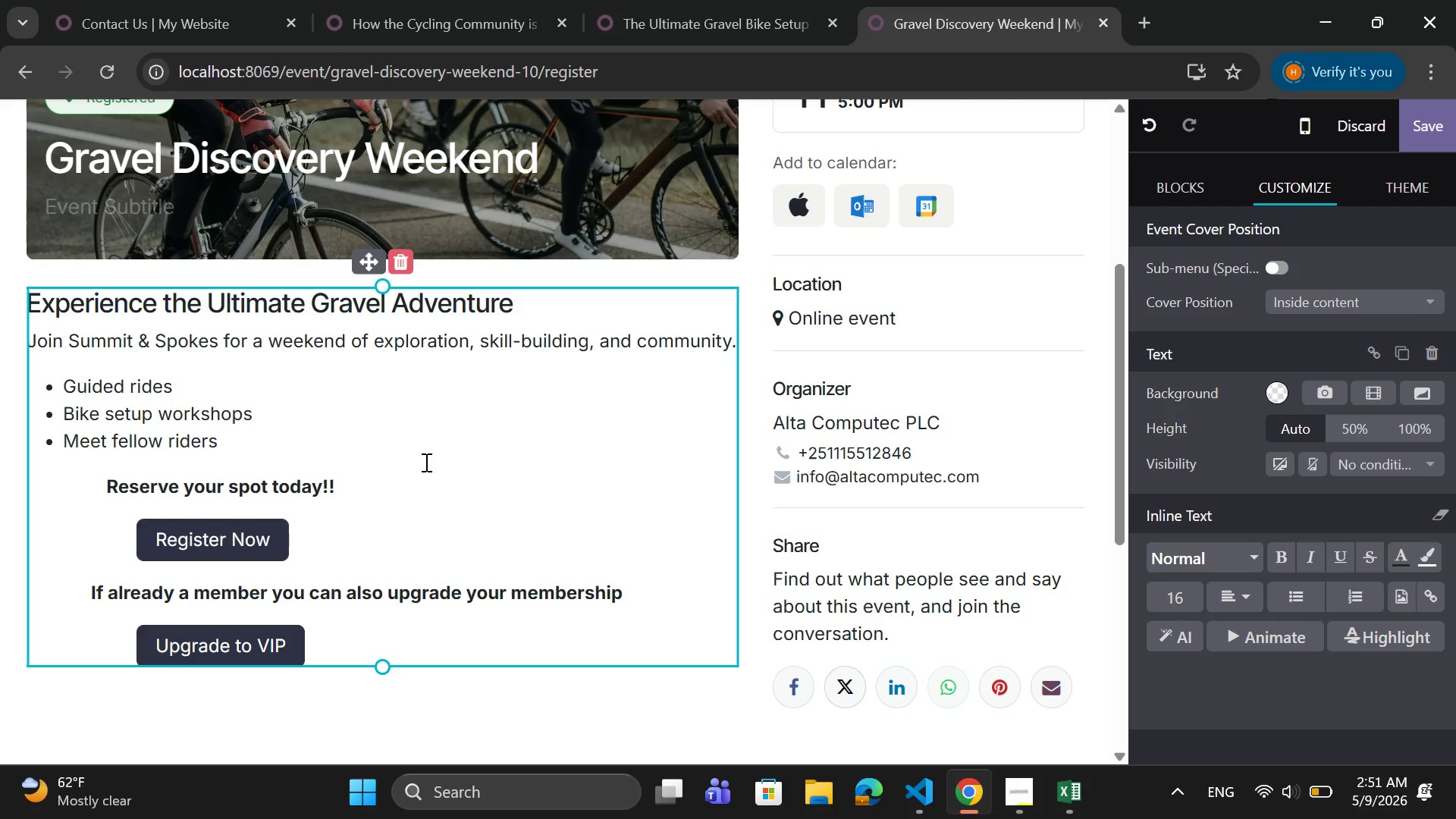 
wait(7.31)
 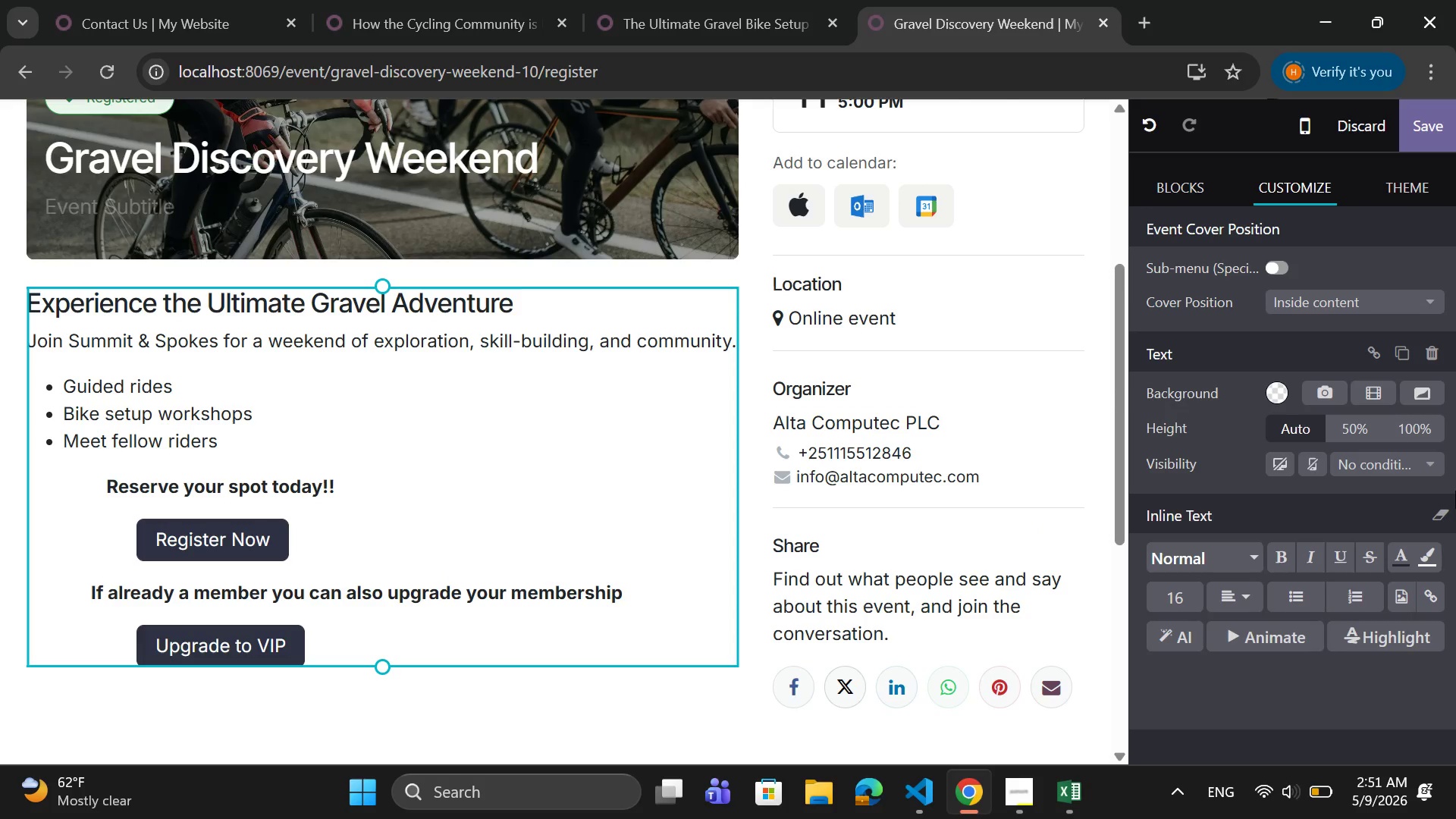 
left_click([140, 640])
 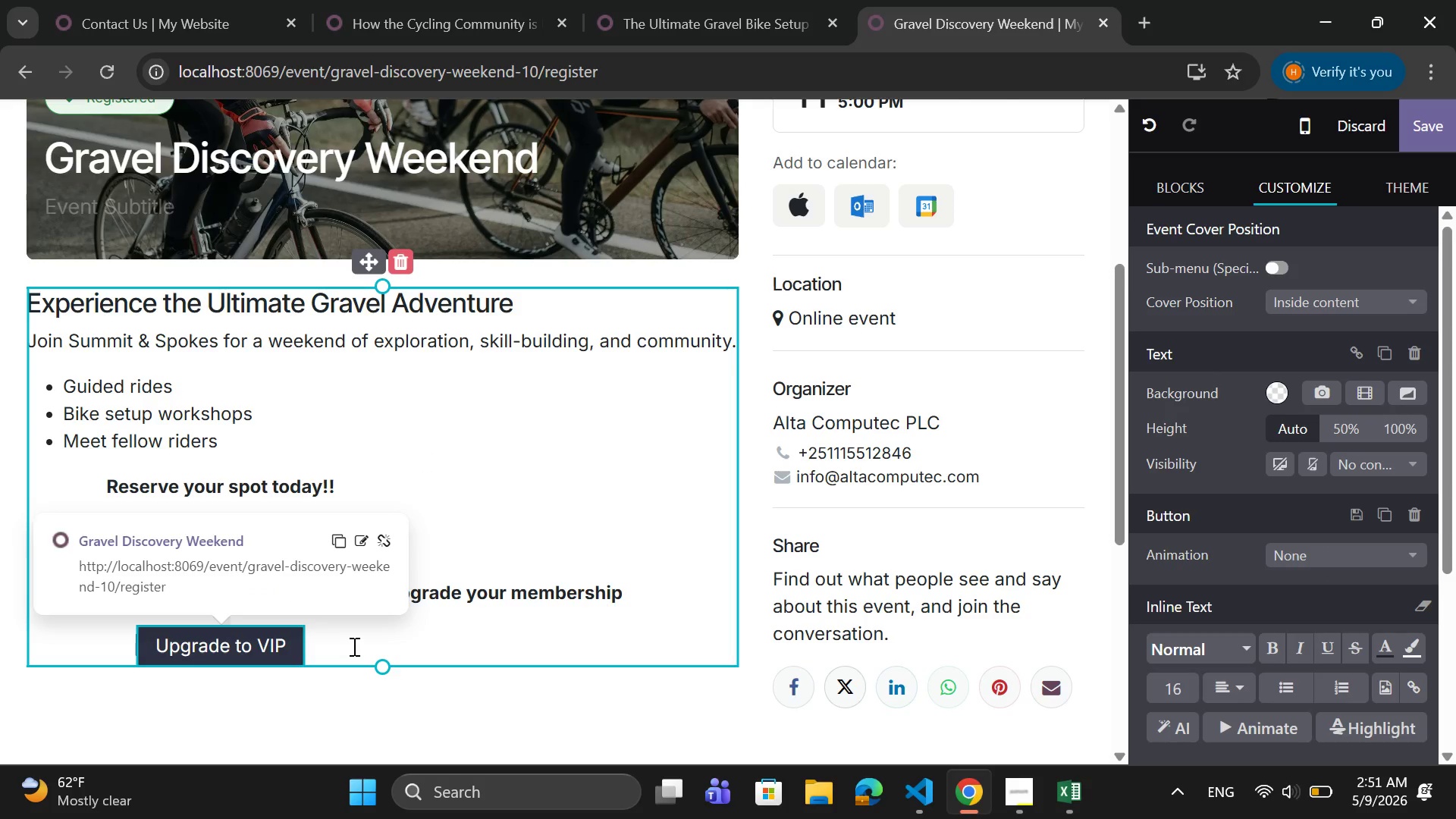 
left_click([353, 646])
 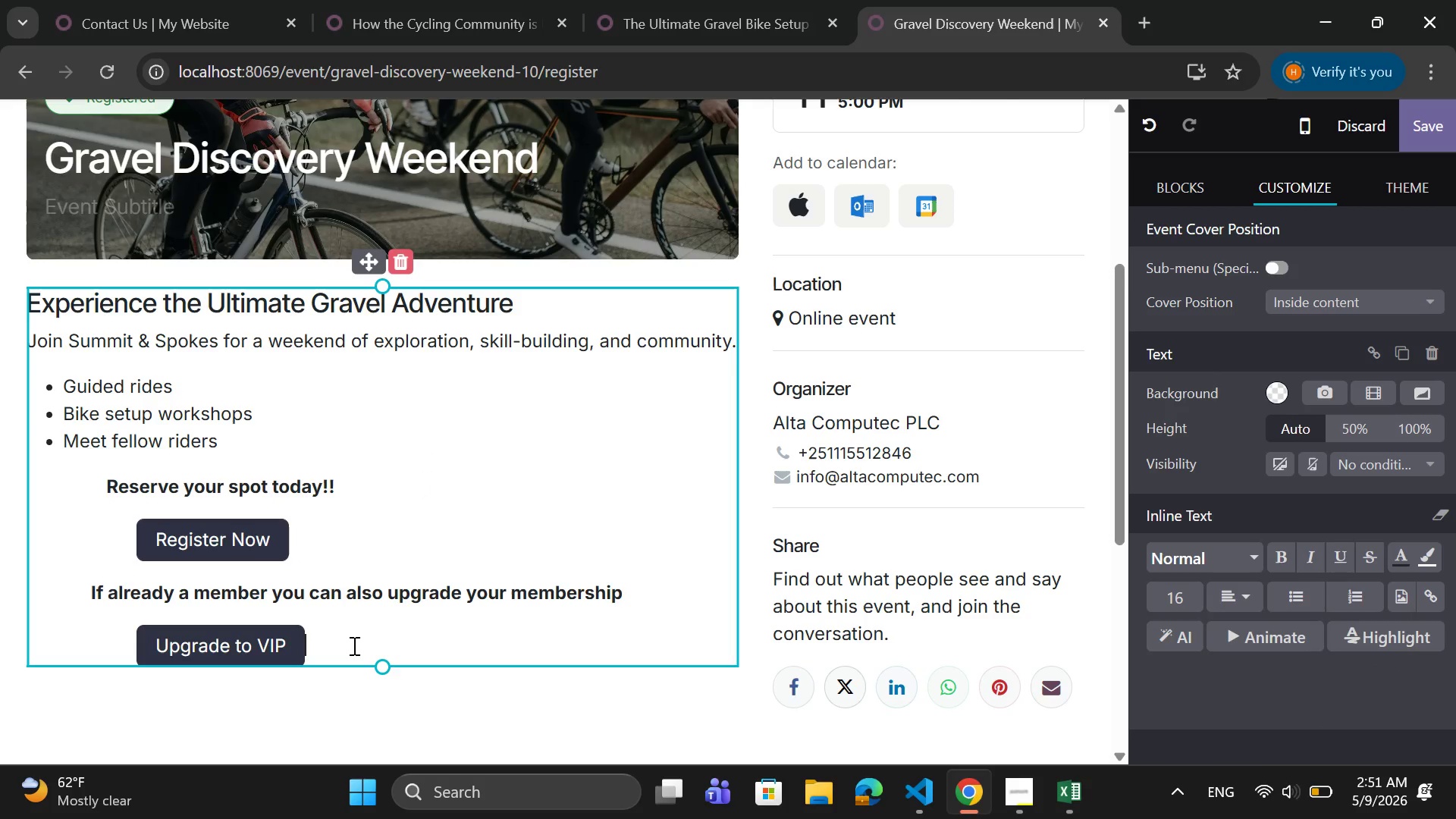 
scroll: coordinate [353, 645], scroll_direction: up, amount: 4.0
 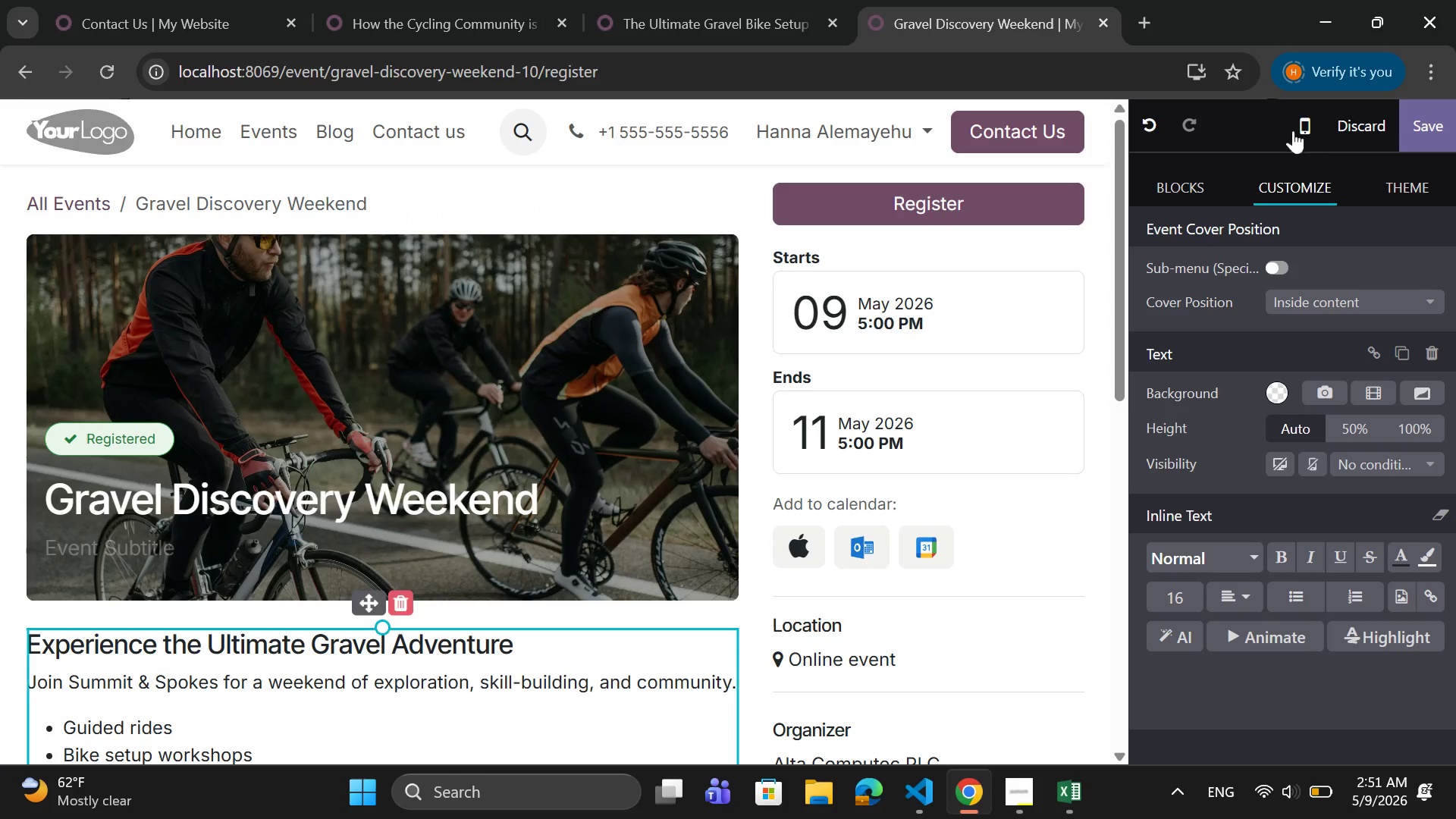 
left_click([1452, 118])
 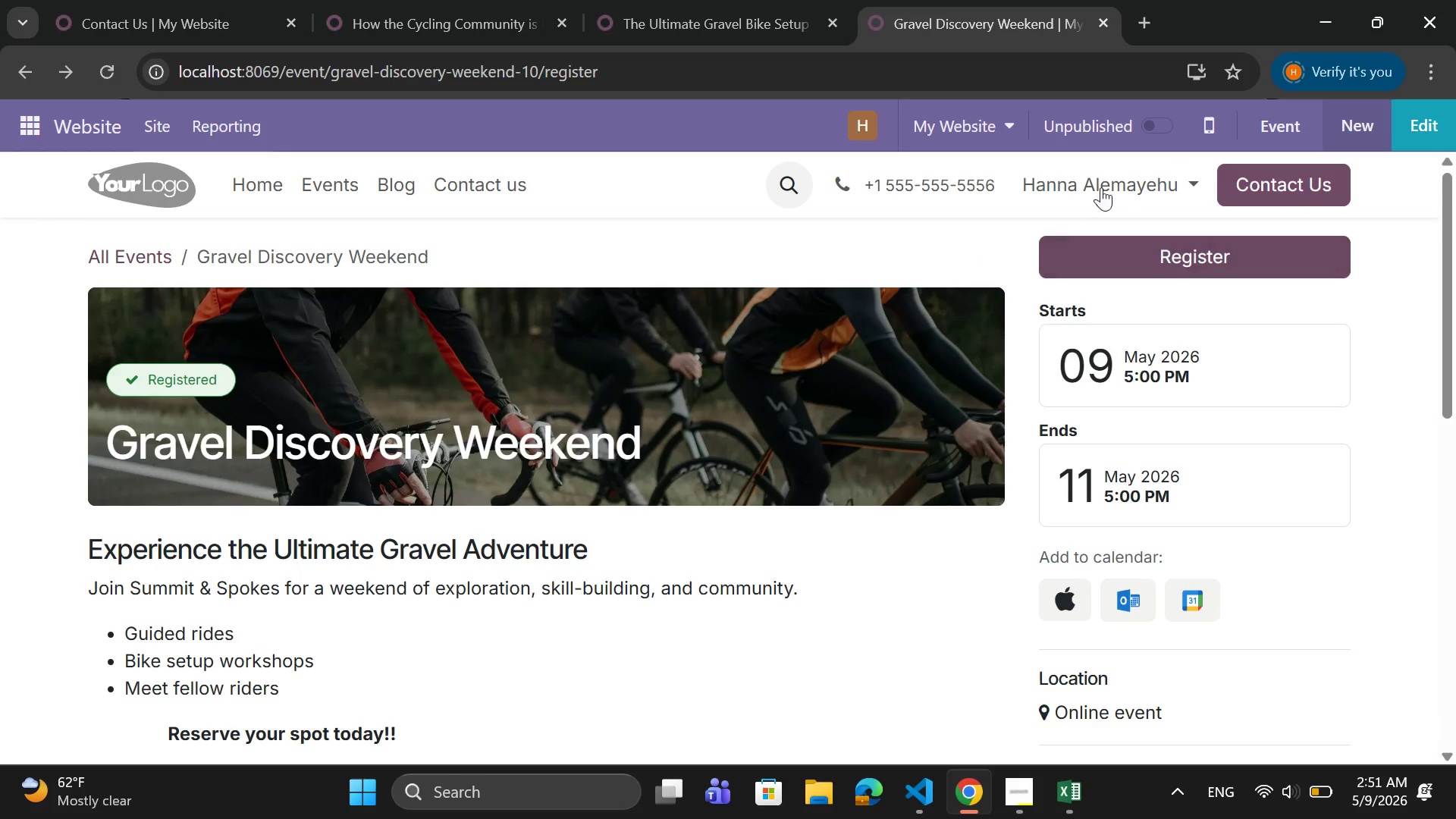 
wait(6.3)
 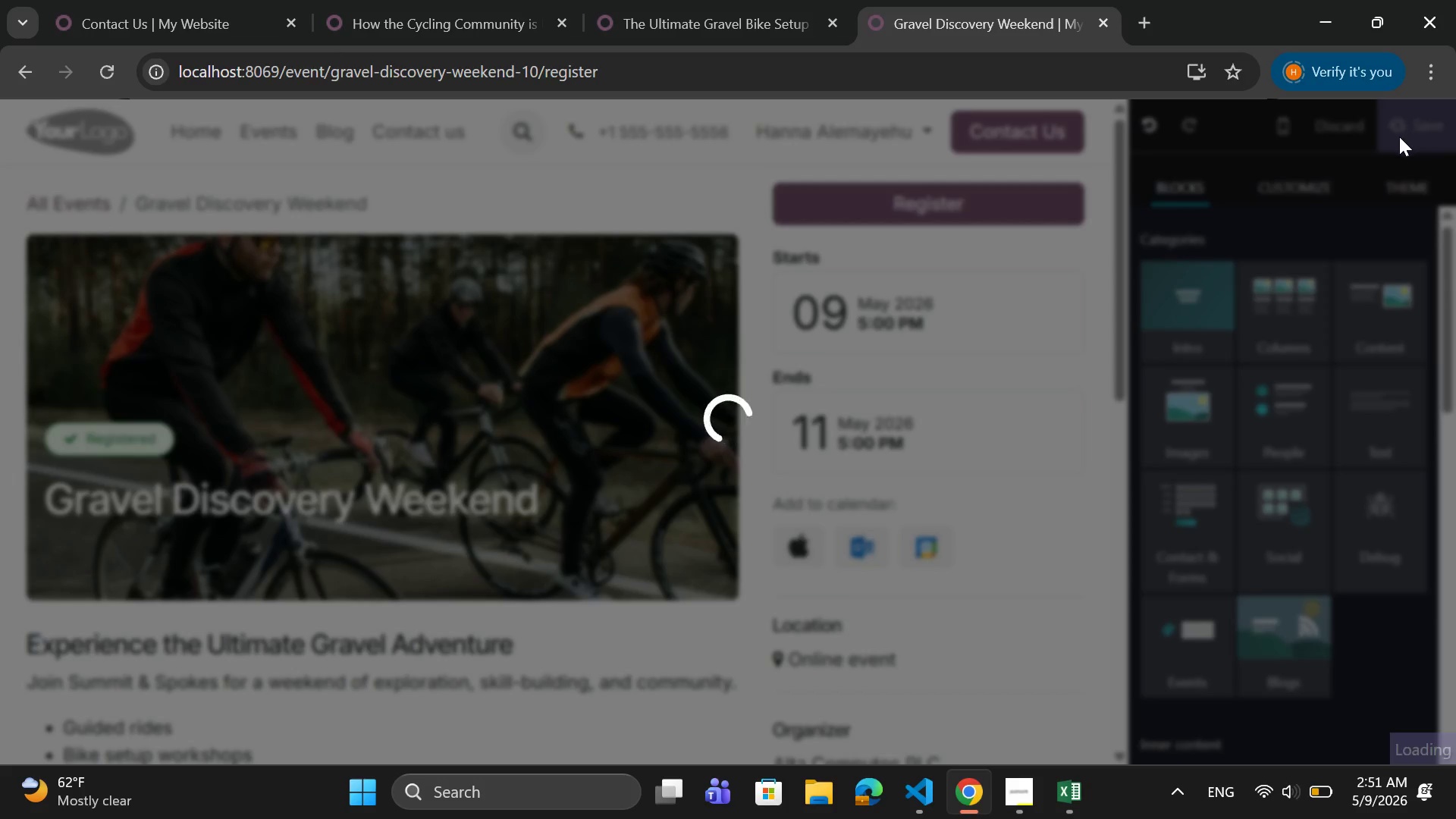 
left_click([1155, 118])
 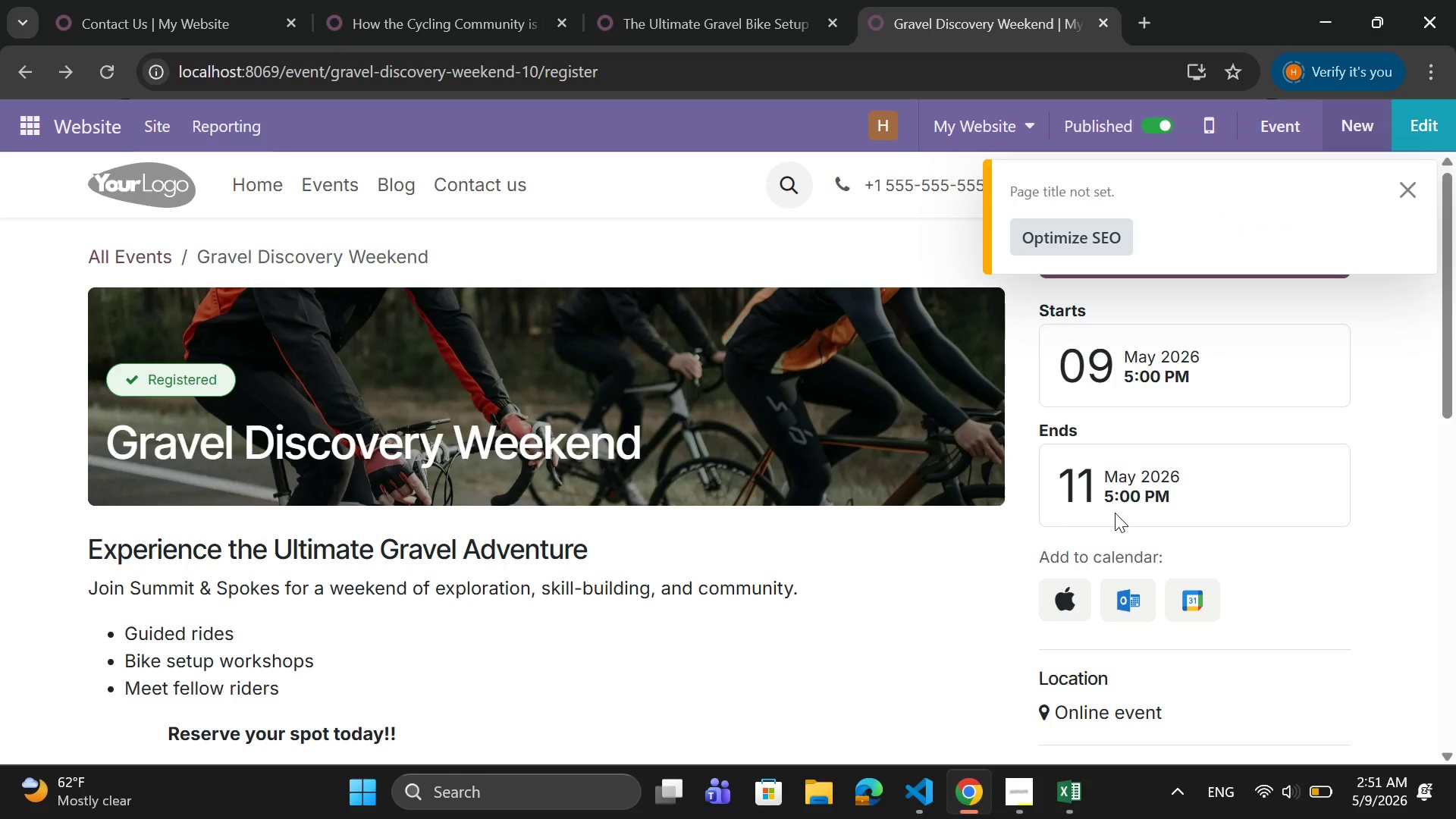 
scroll: coordinate [1098, 524], scroll_direction: none, amount: 0.0
 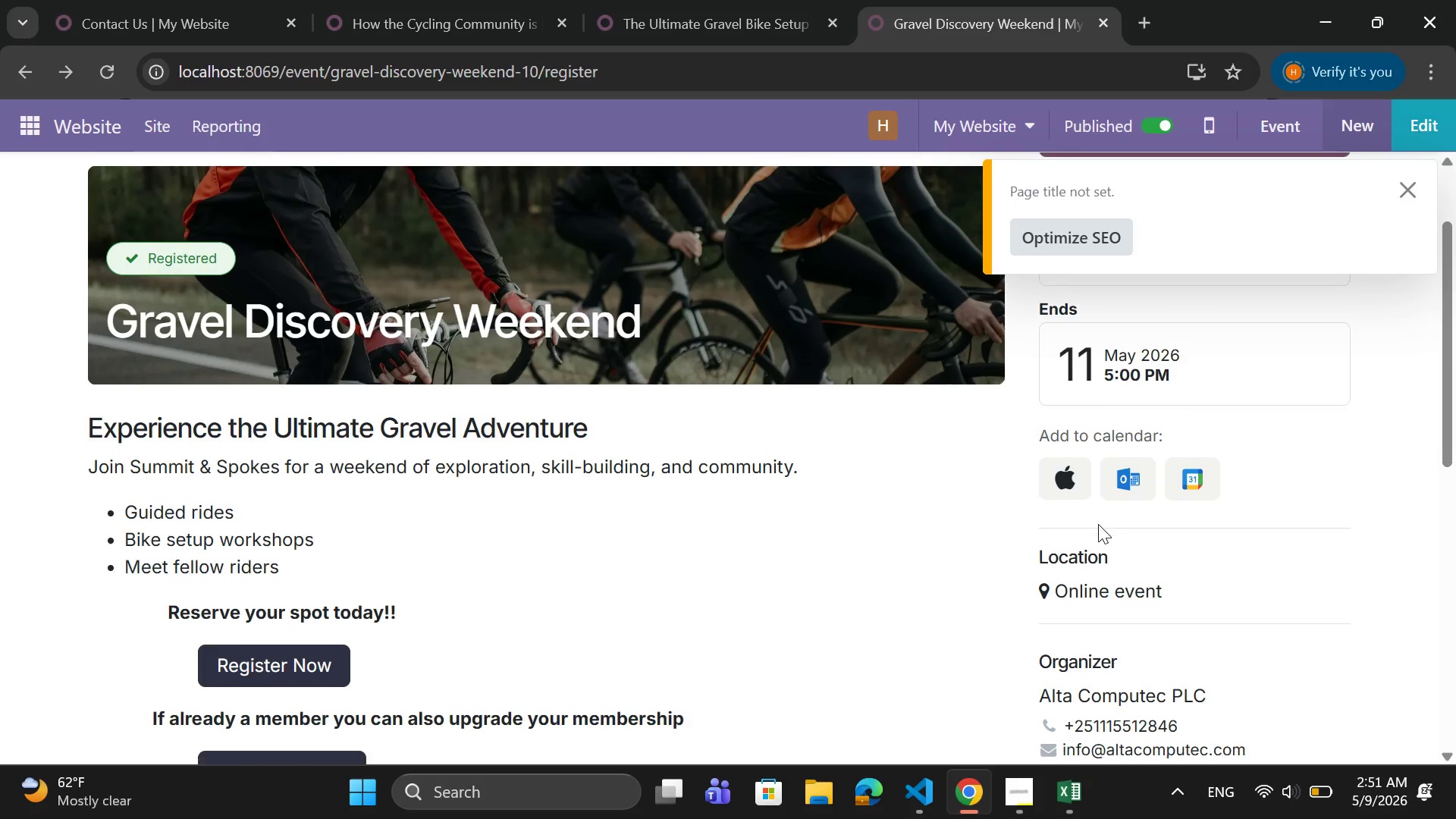 
scroll: coordinate [1098, 524], scroll_direction: down, amount: 1.0
 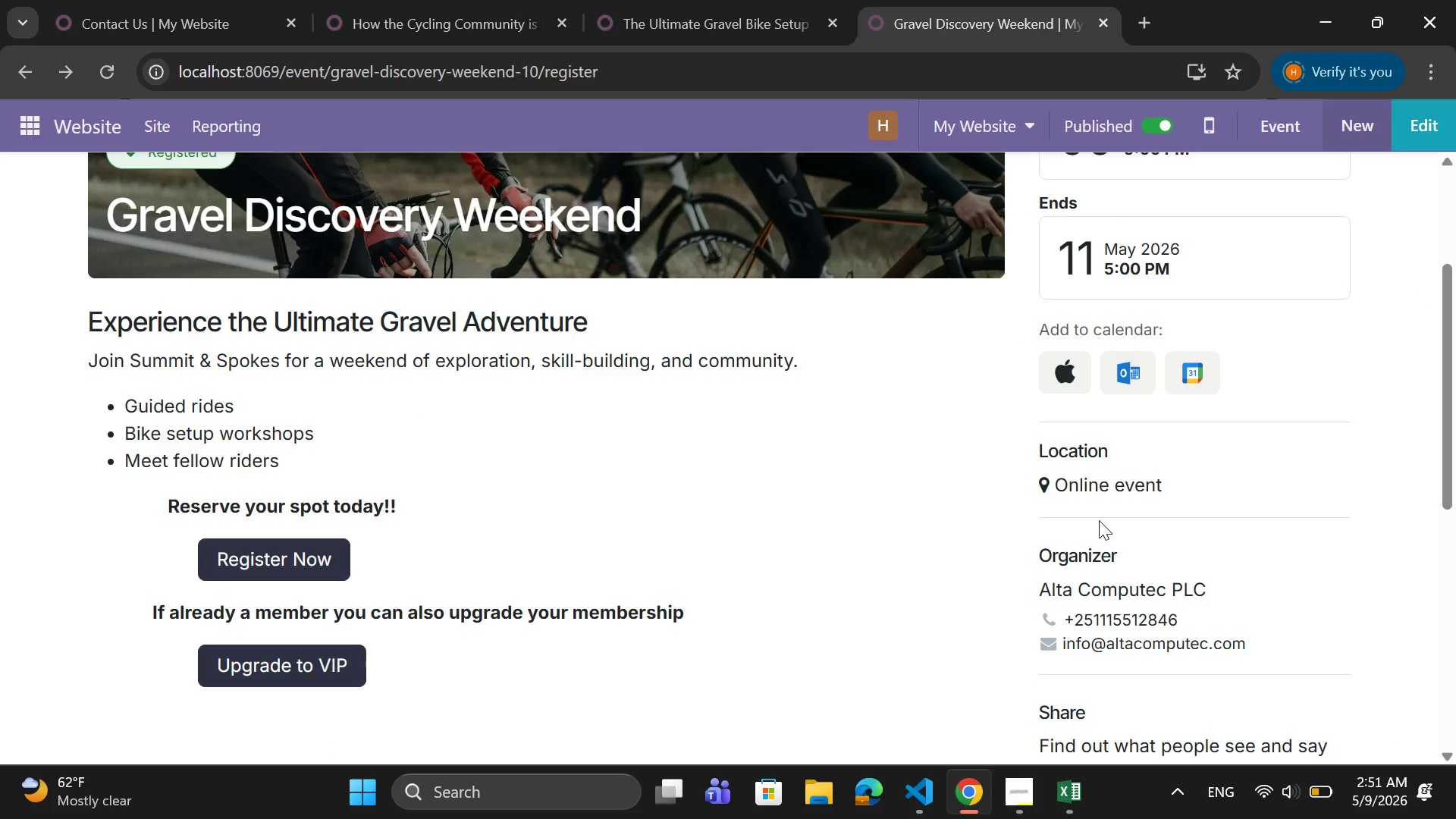 
left_click([1103, 484])
 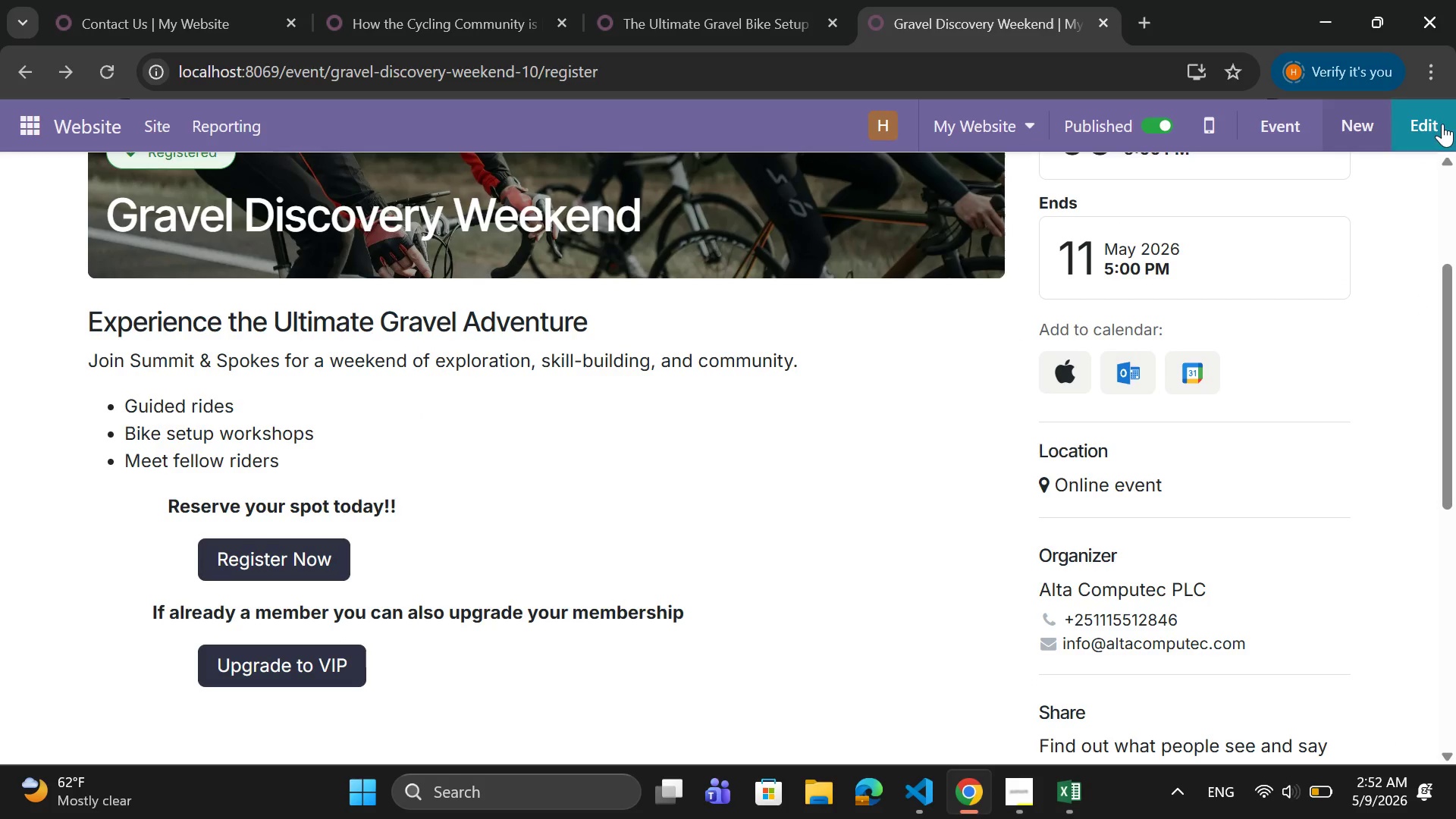 
left_click([1436, 115])
 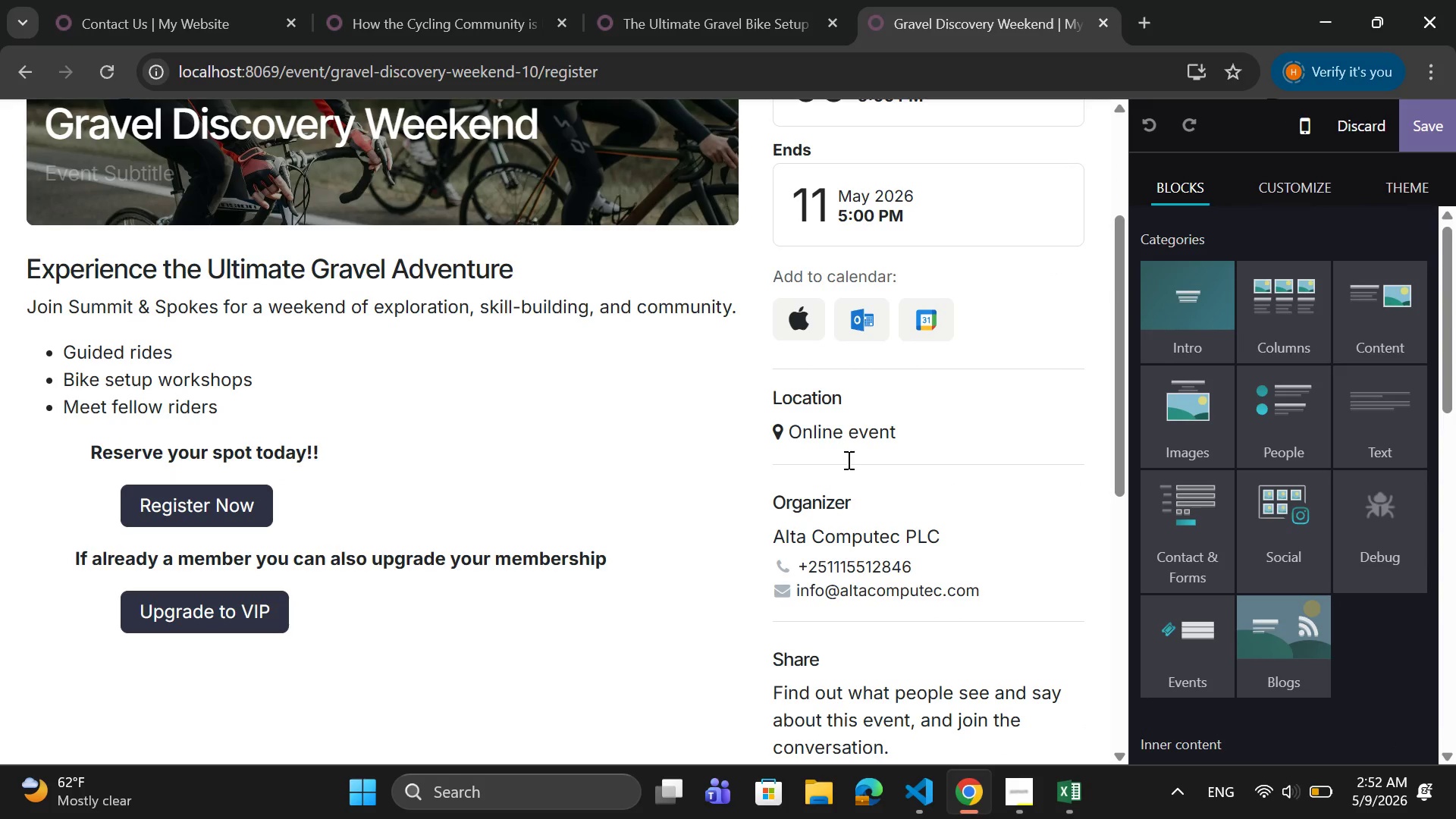 
left_click([847, 435])
 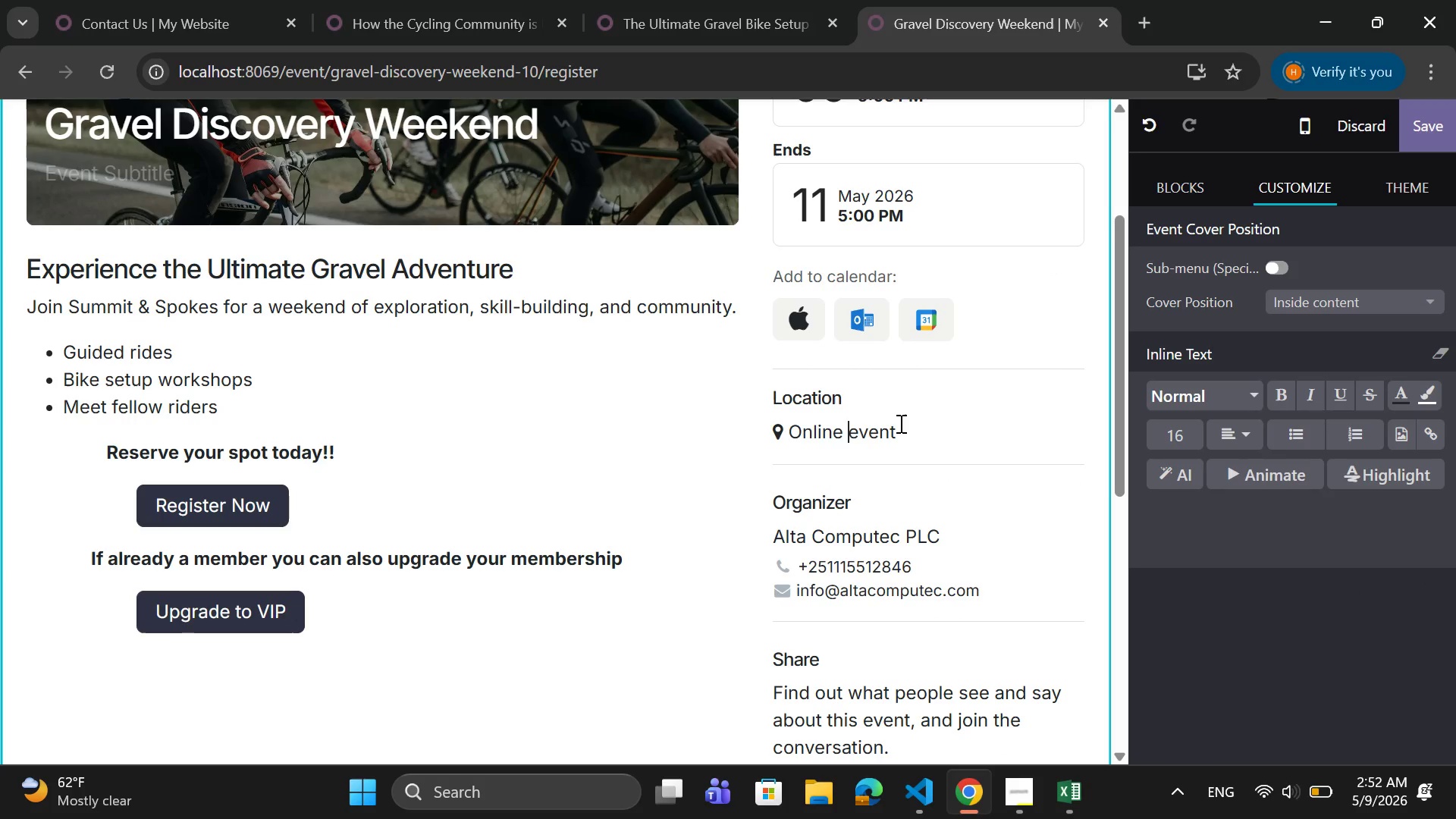 
left_click_drag(start_coordinate=[899, 423], to_coordinate=[791, 437])
 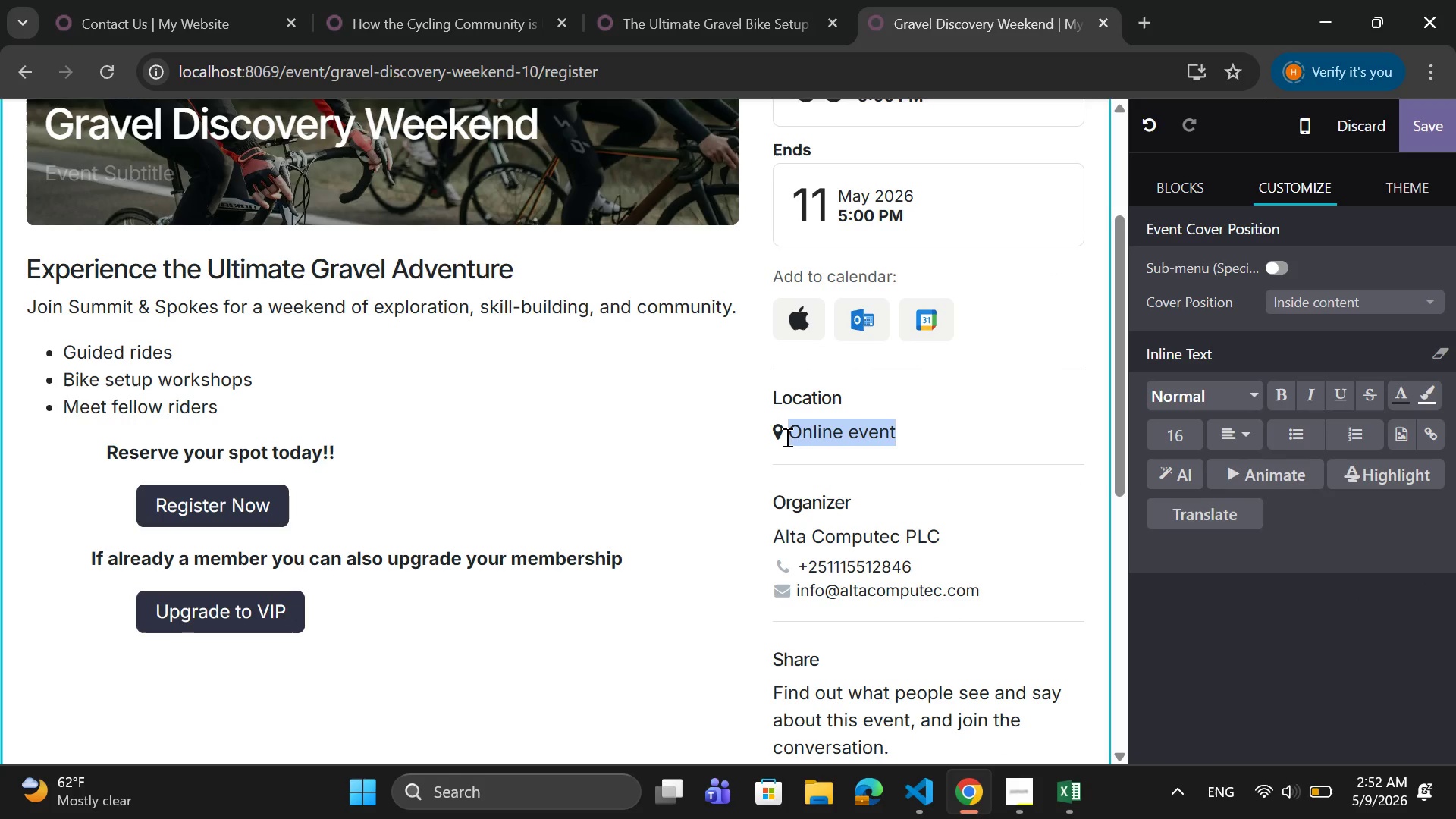 
type(Addiss )
key(Backspace)
key(Backspace)
key(Backspace)
key(Backspace)
key(Backspace)
type(iss )
key(Backspace)
key(Backspace)
key(Backspace)
key(Backspace)
type(dis Ababa)
 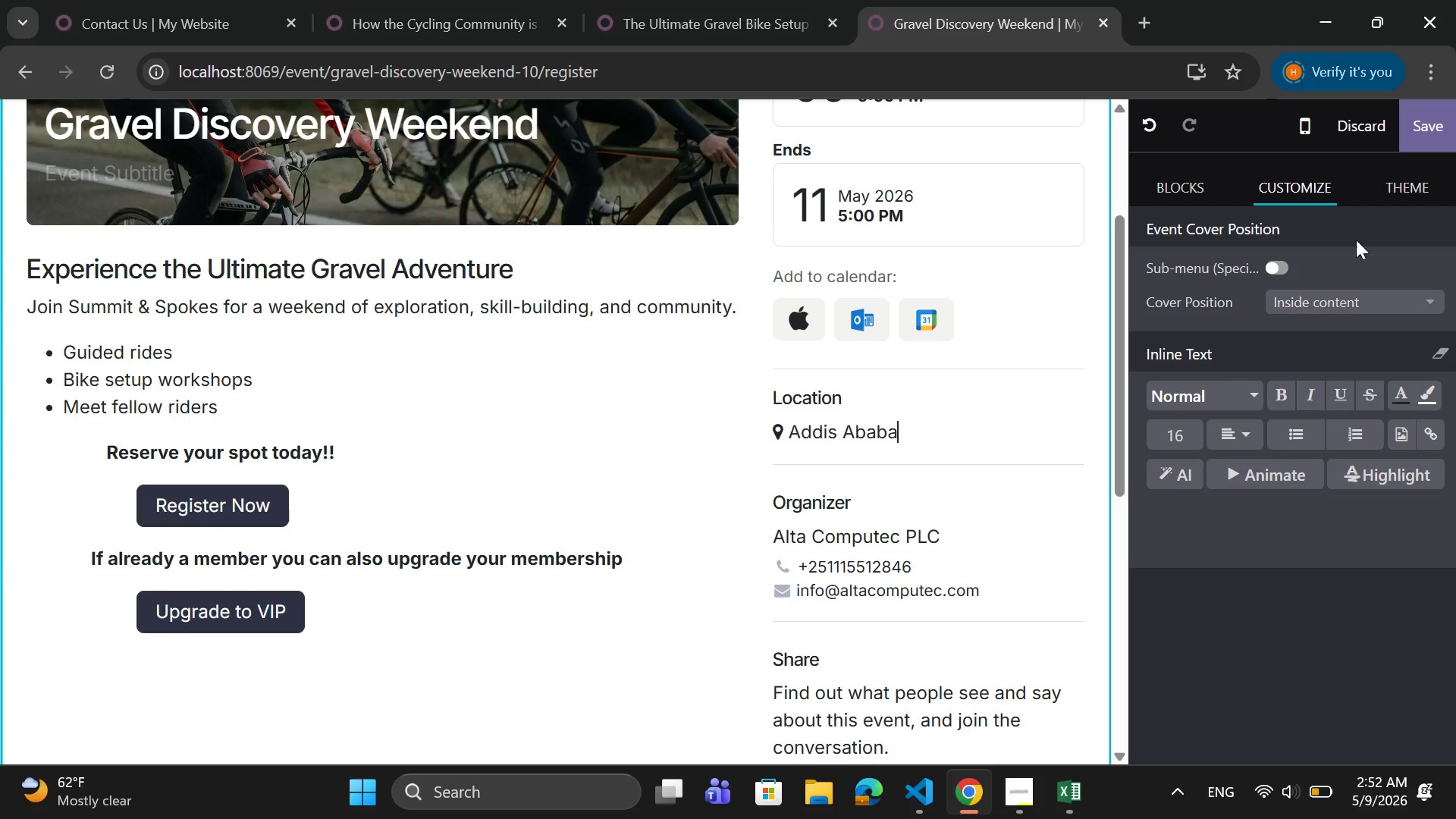 
left_click([1428, 137])
 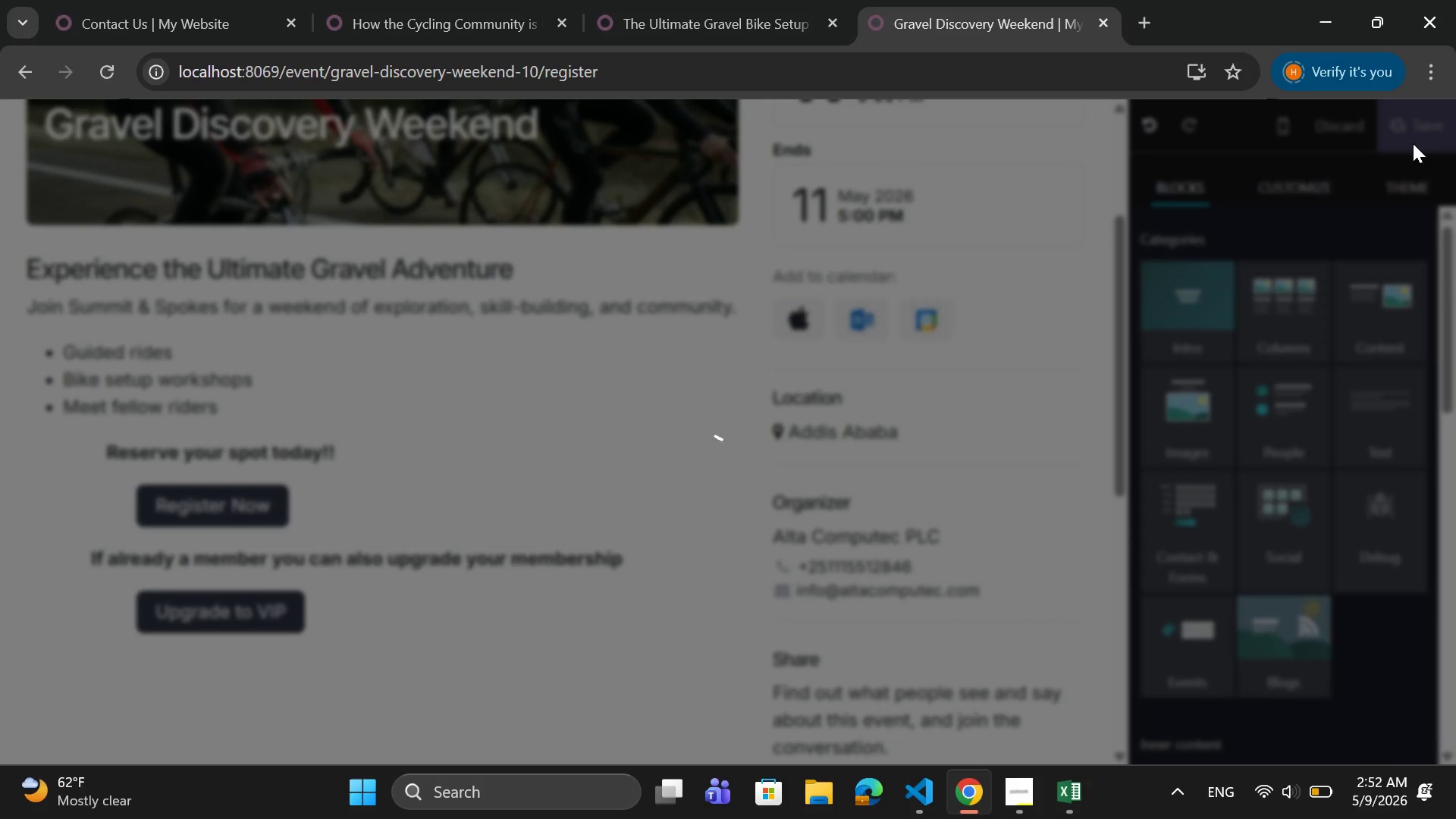 
wait(7.47)
 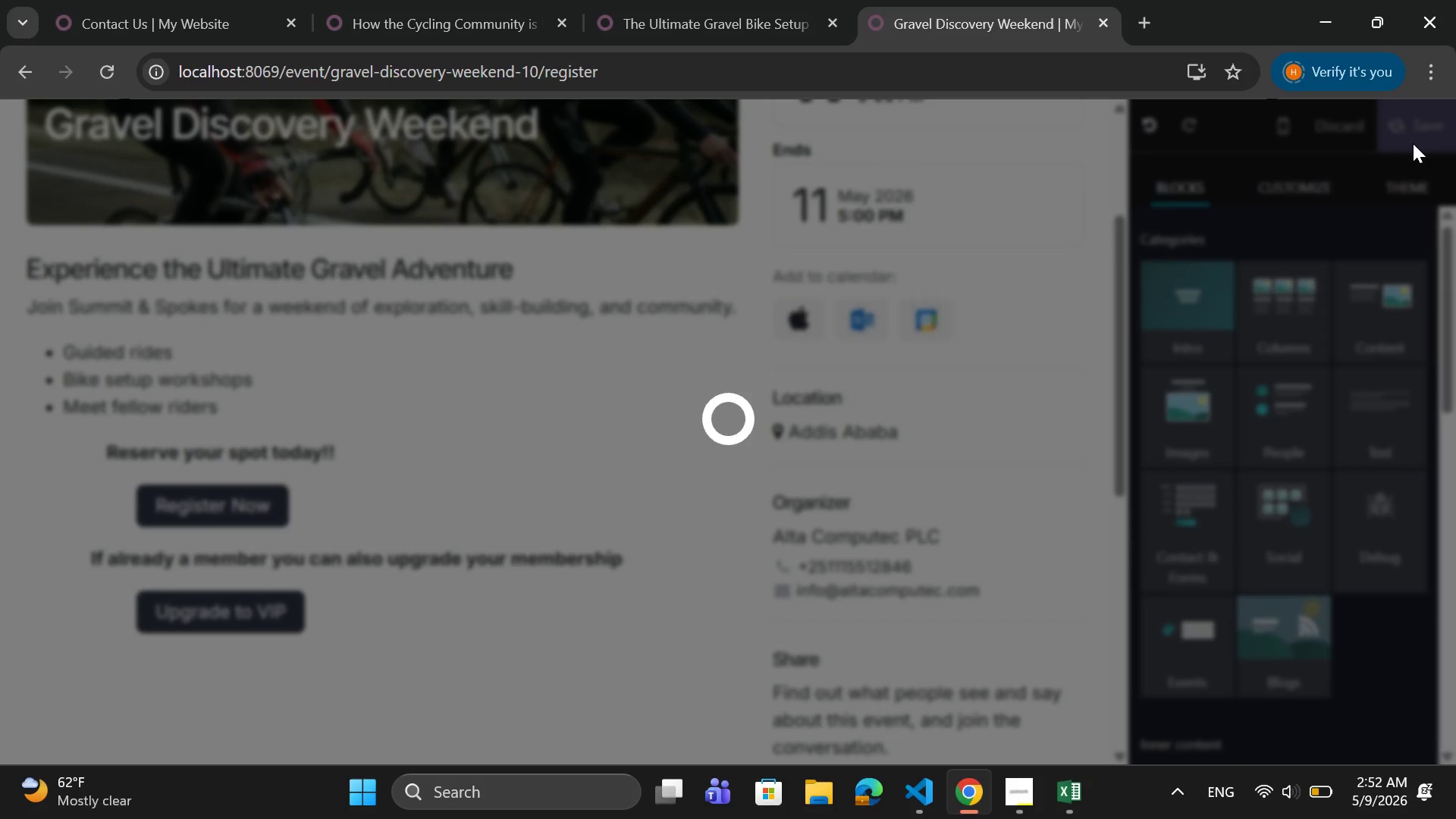 
scroll: coordinate [734, 415], scroll_direction: up, amount: 3.0
 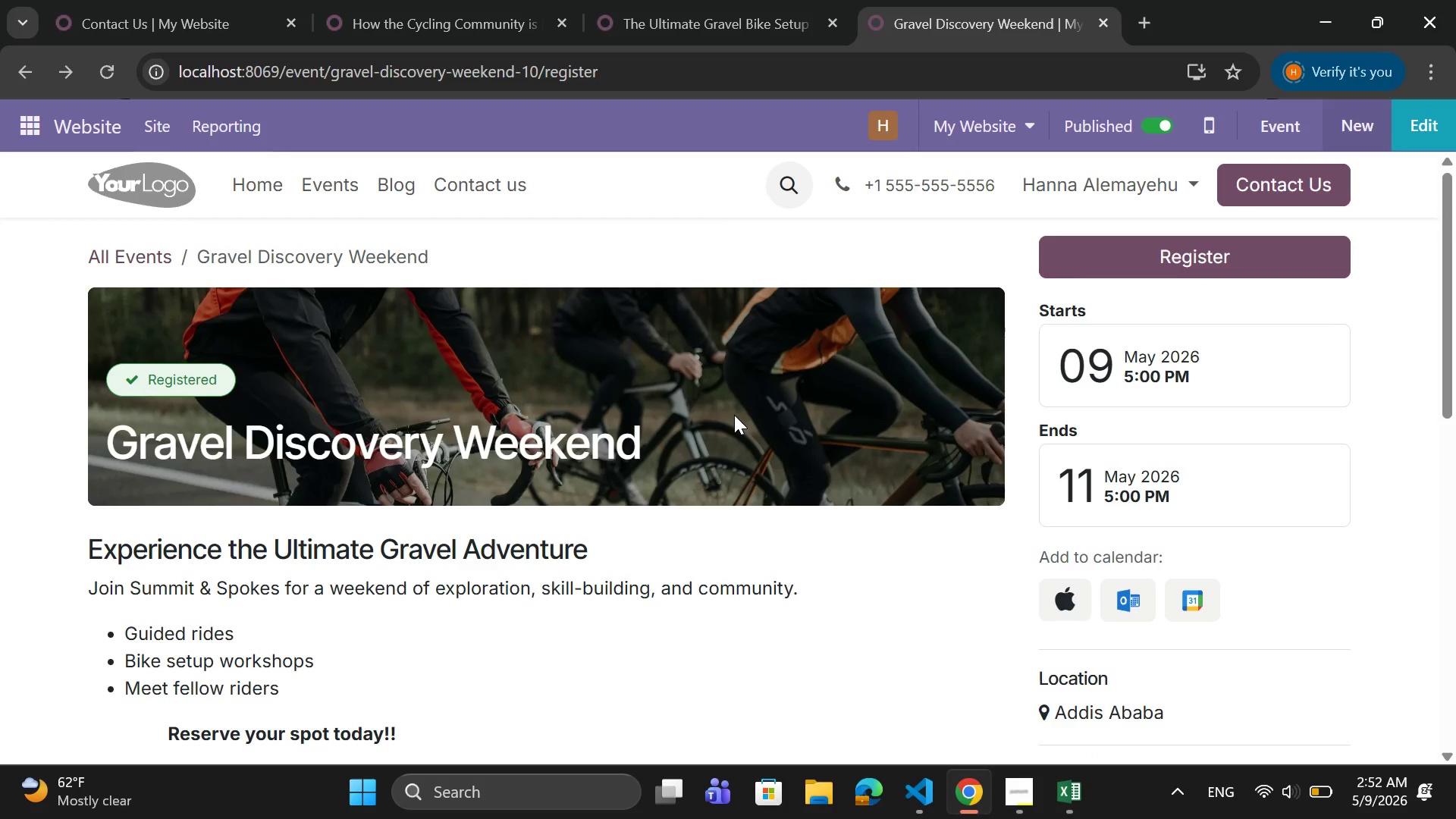 
wait(6.57)
 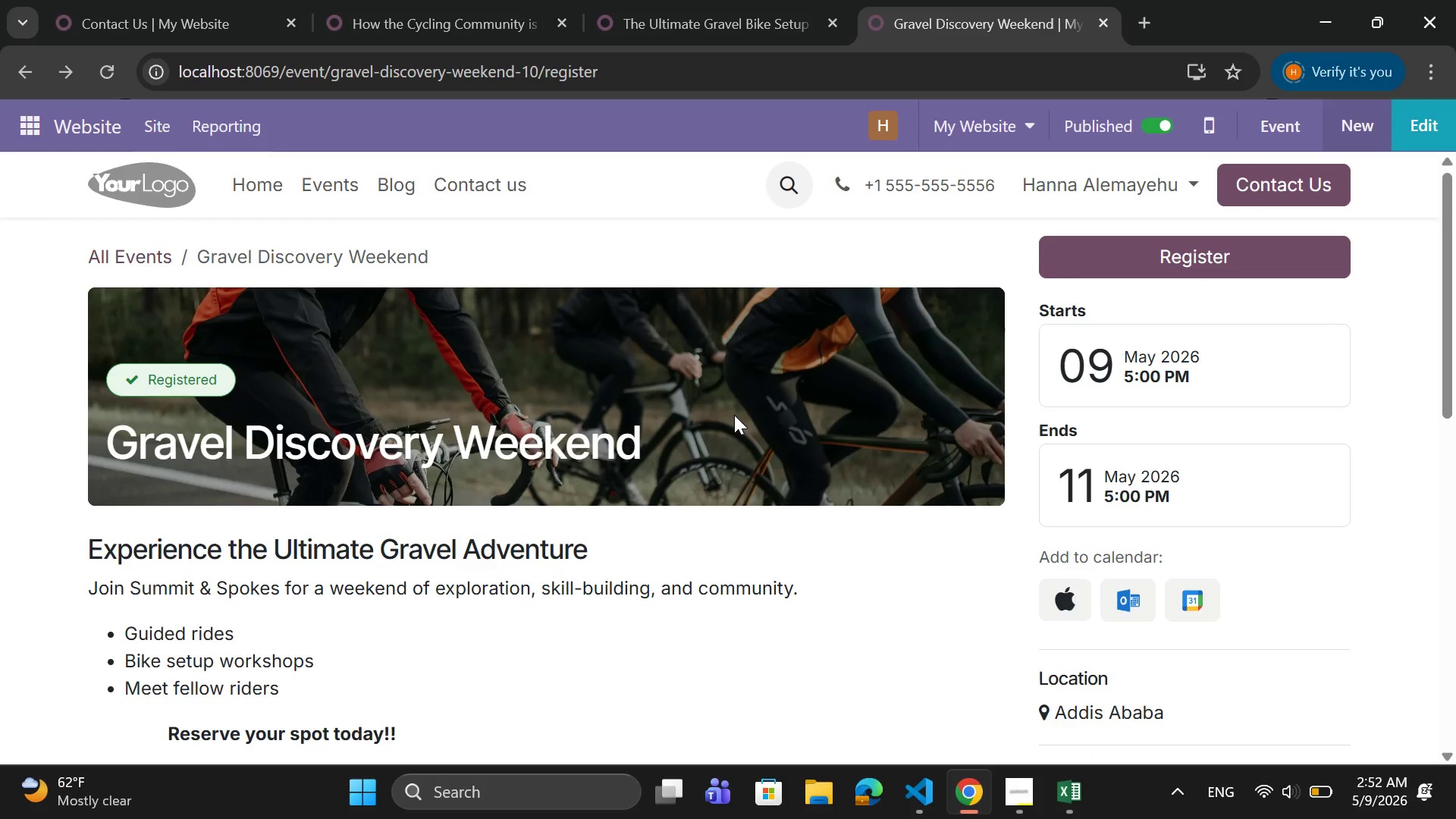 
left_click([389, 192])
 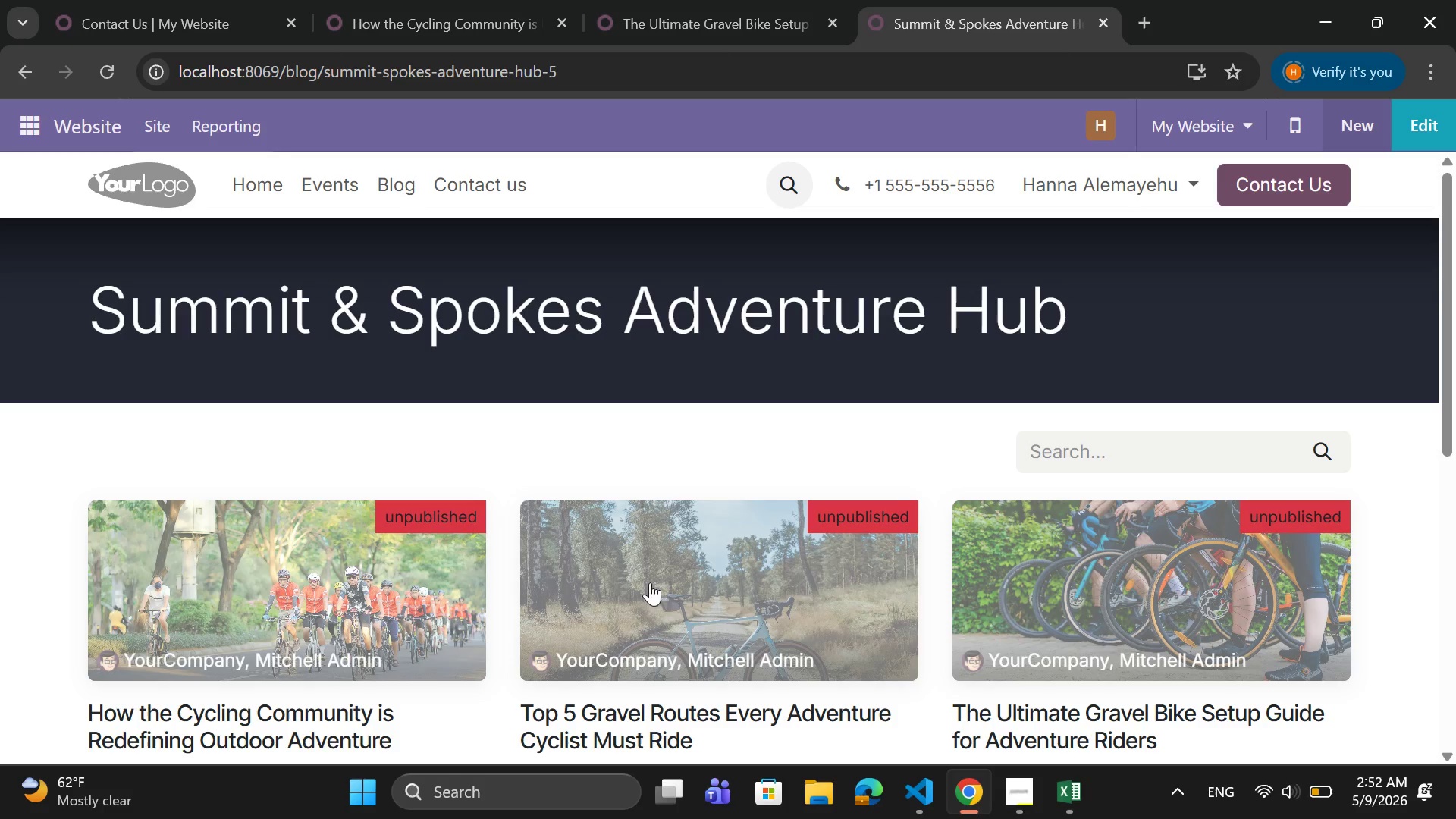 
left_click([1163, 616])
 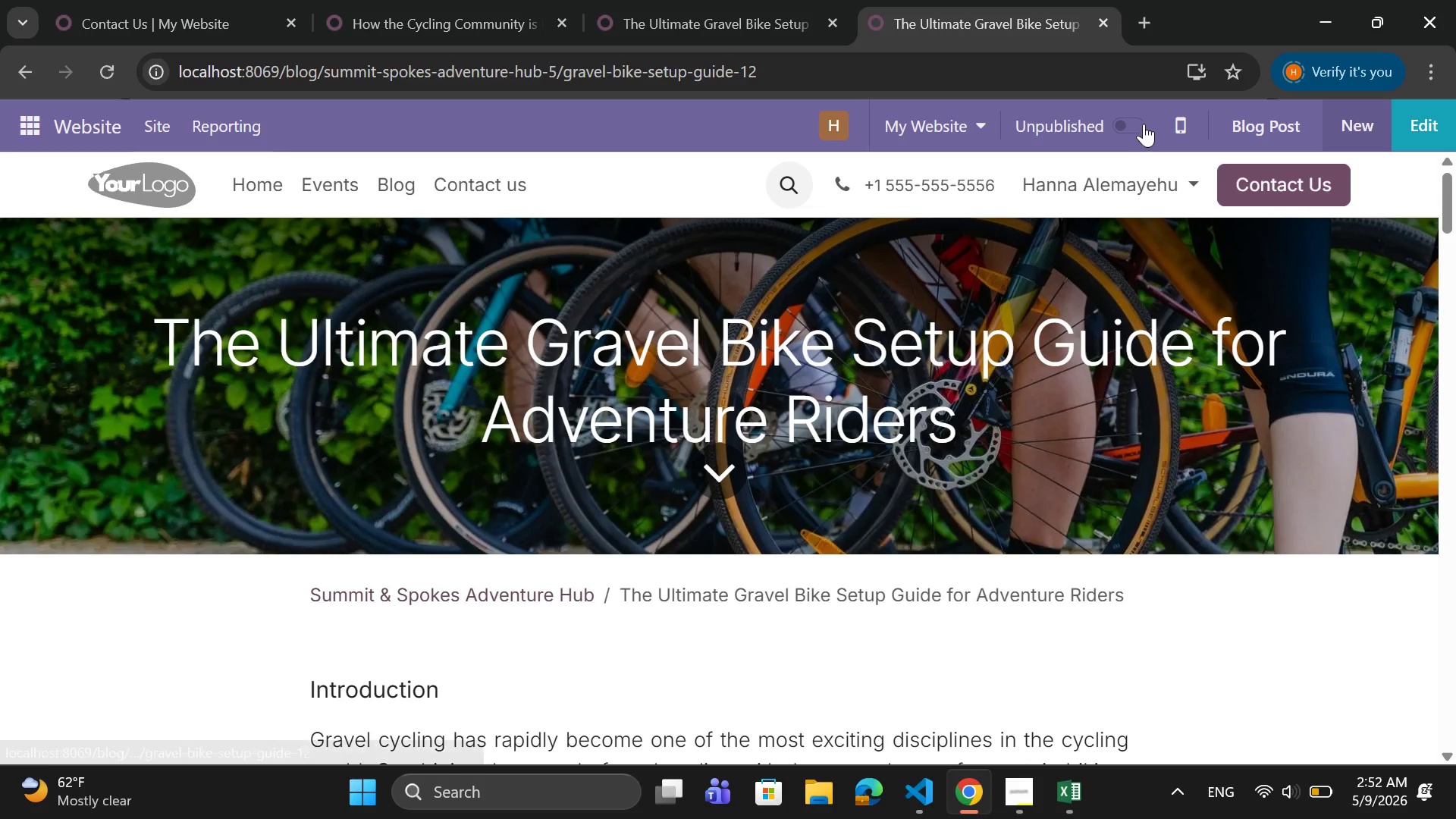 
left_click([1138, 124])
 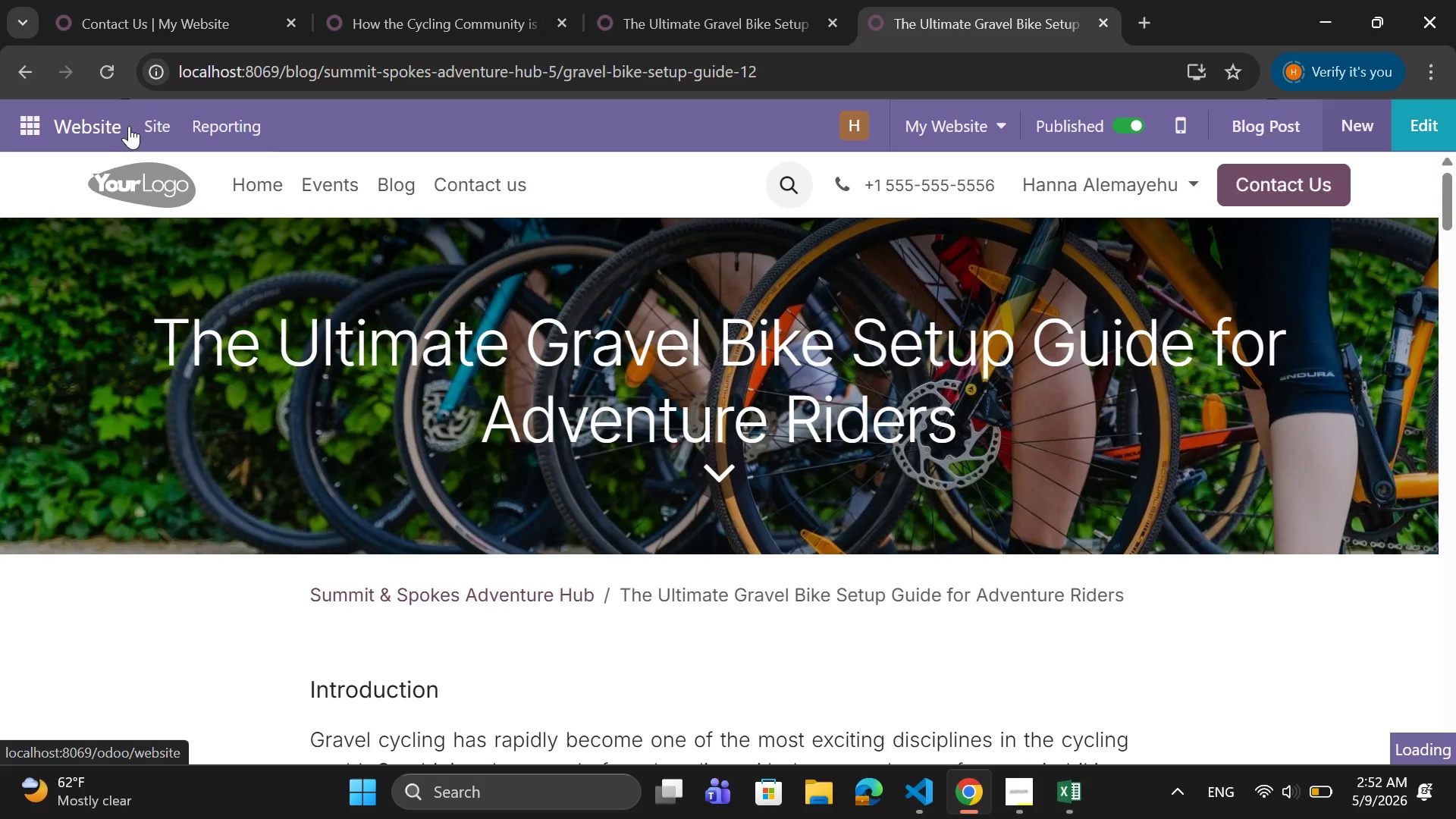 
left_click([25, 130])
 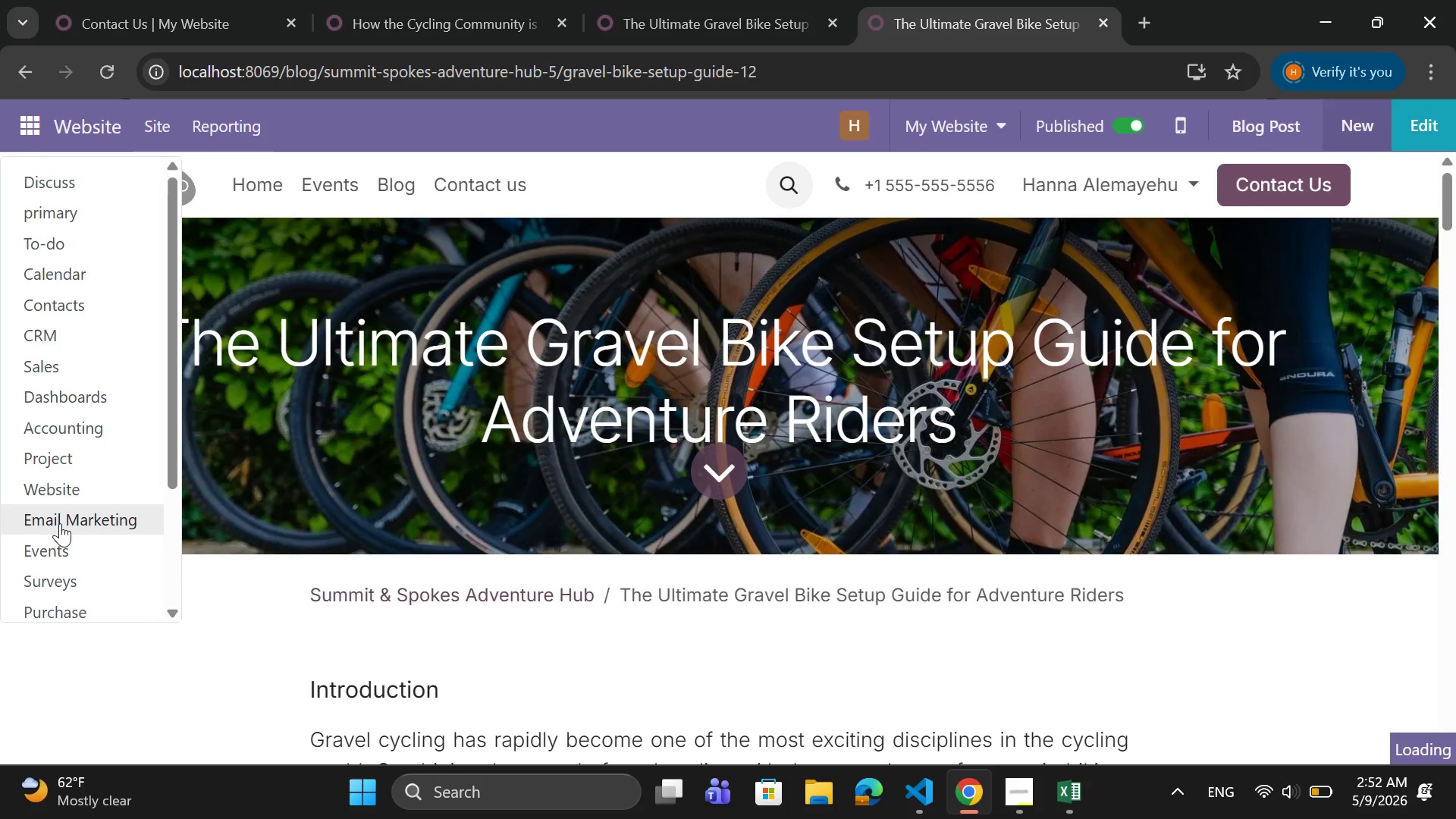 
left_click([60, 523])
 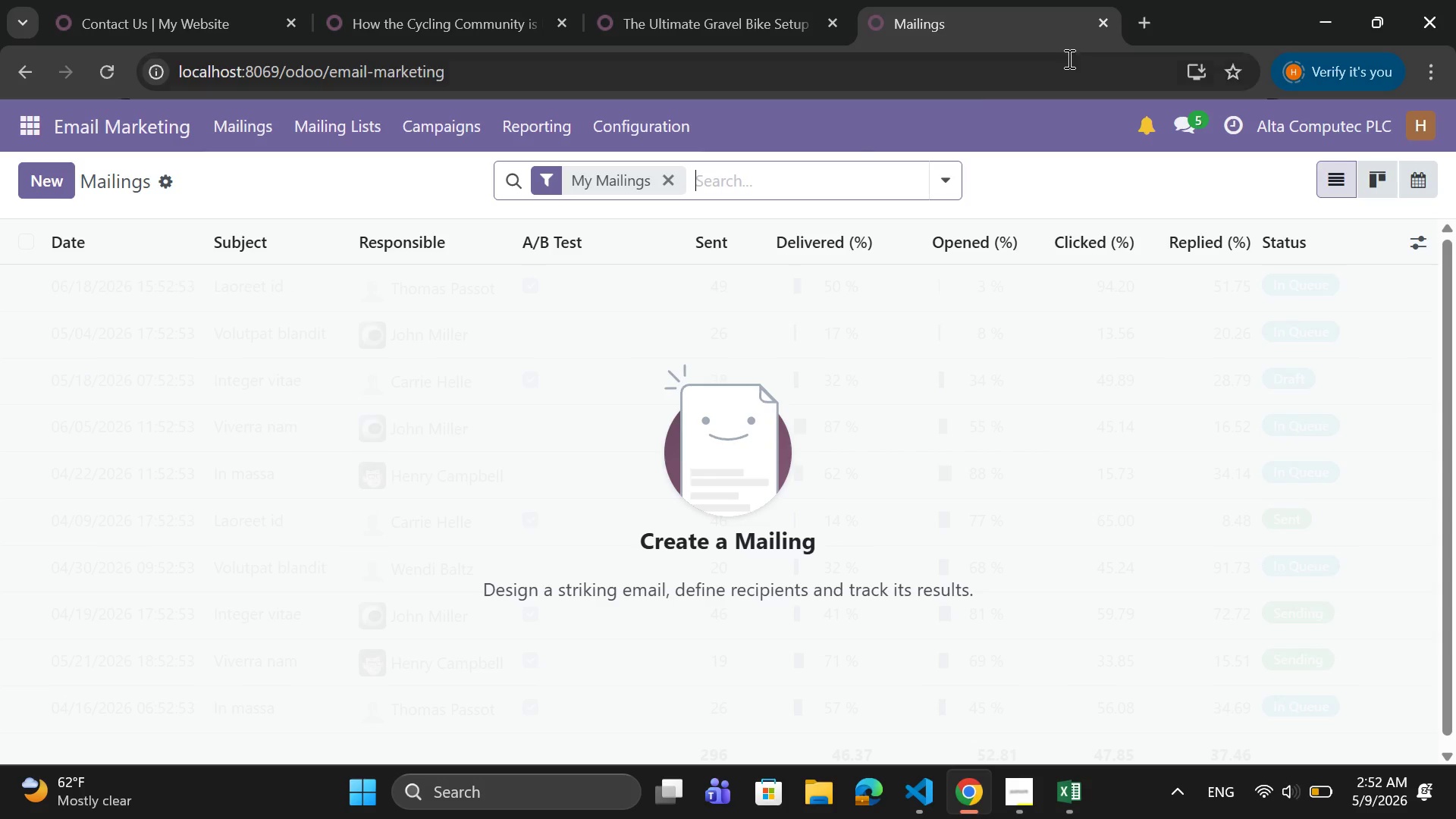 
wait(5.3)
 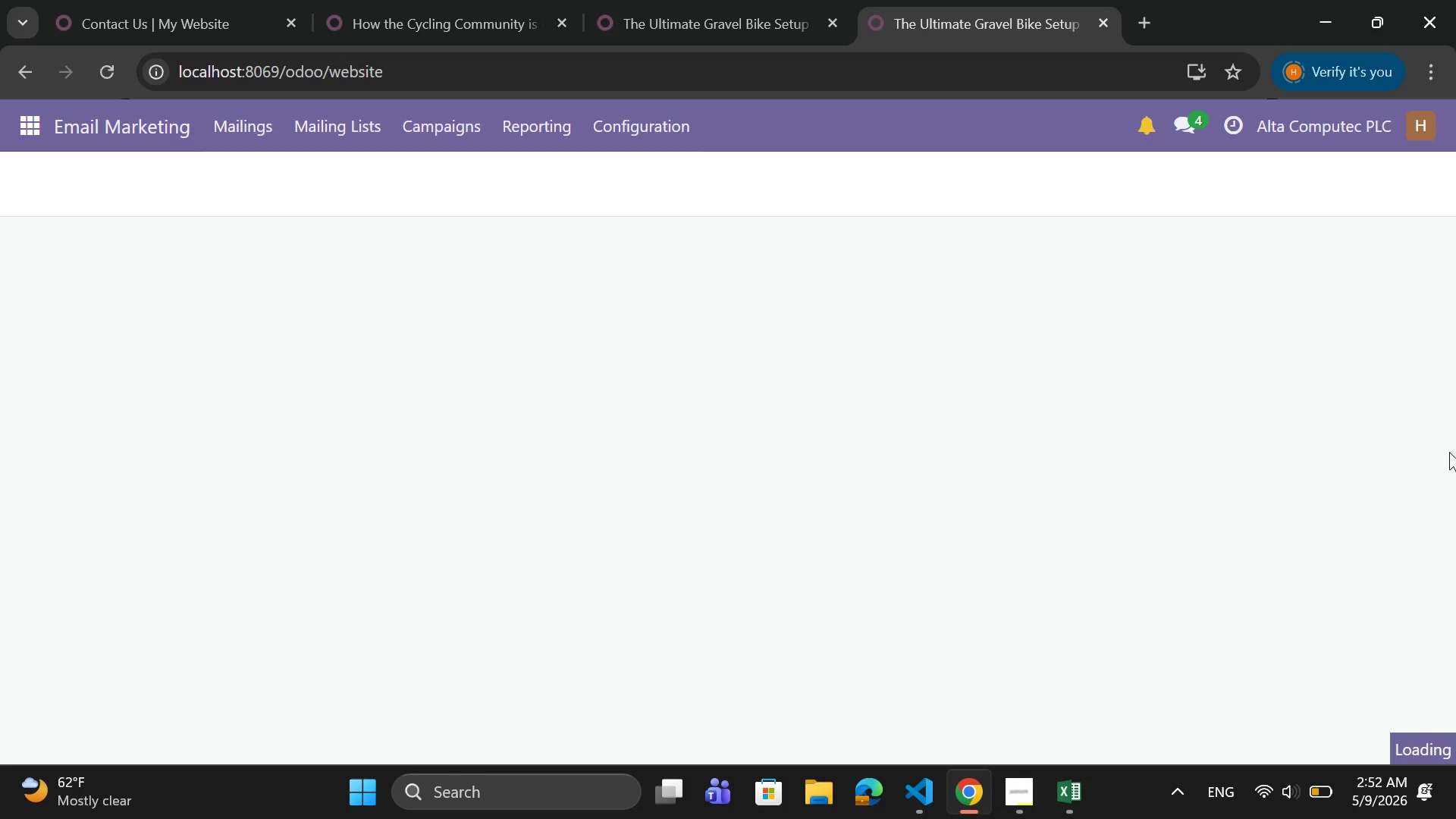 
left_click([670, 177])
 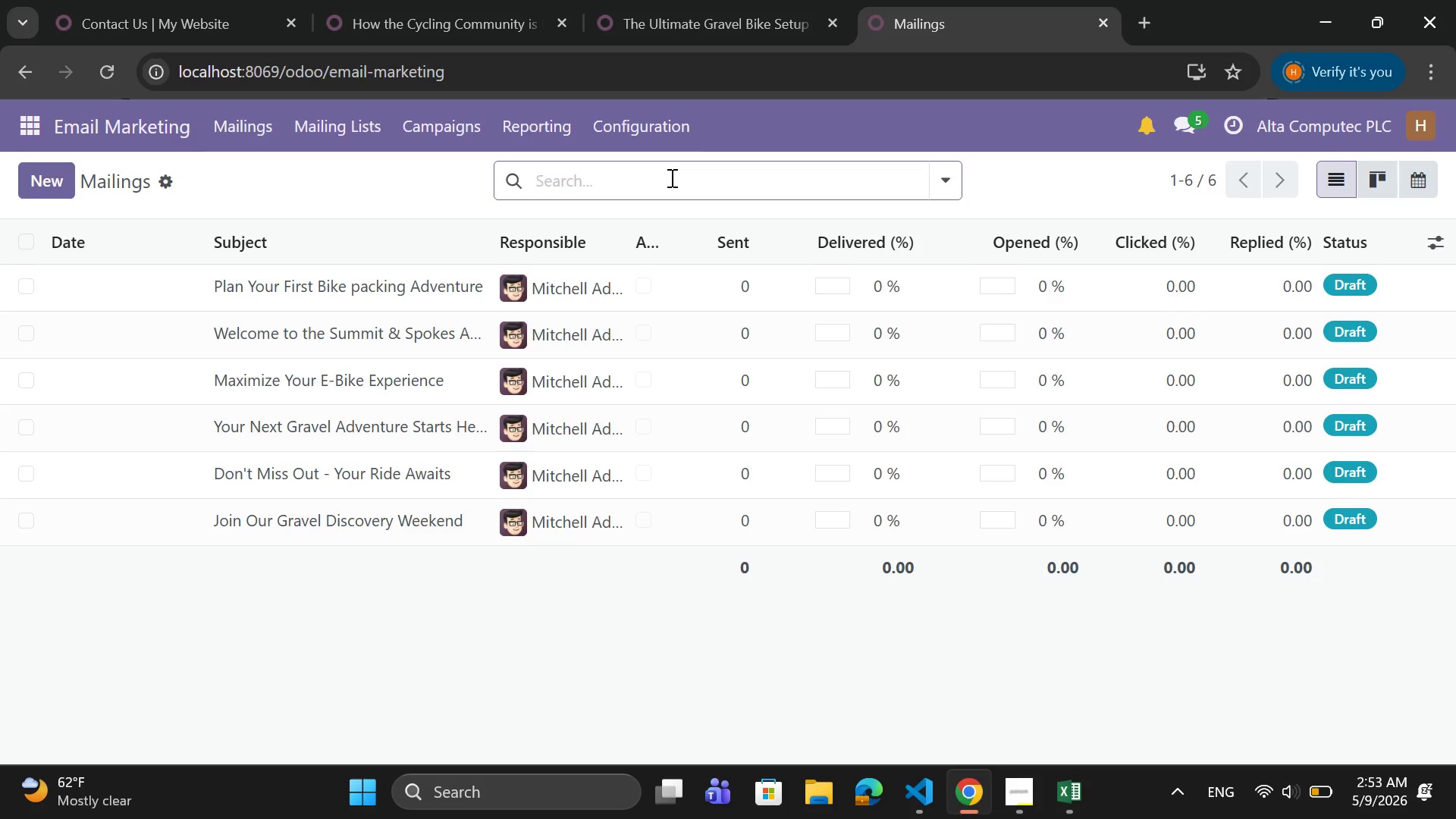 
wait(22.54)
 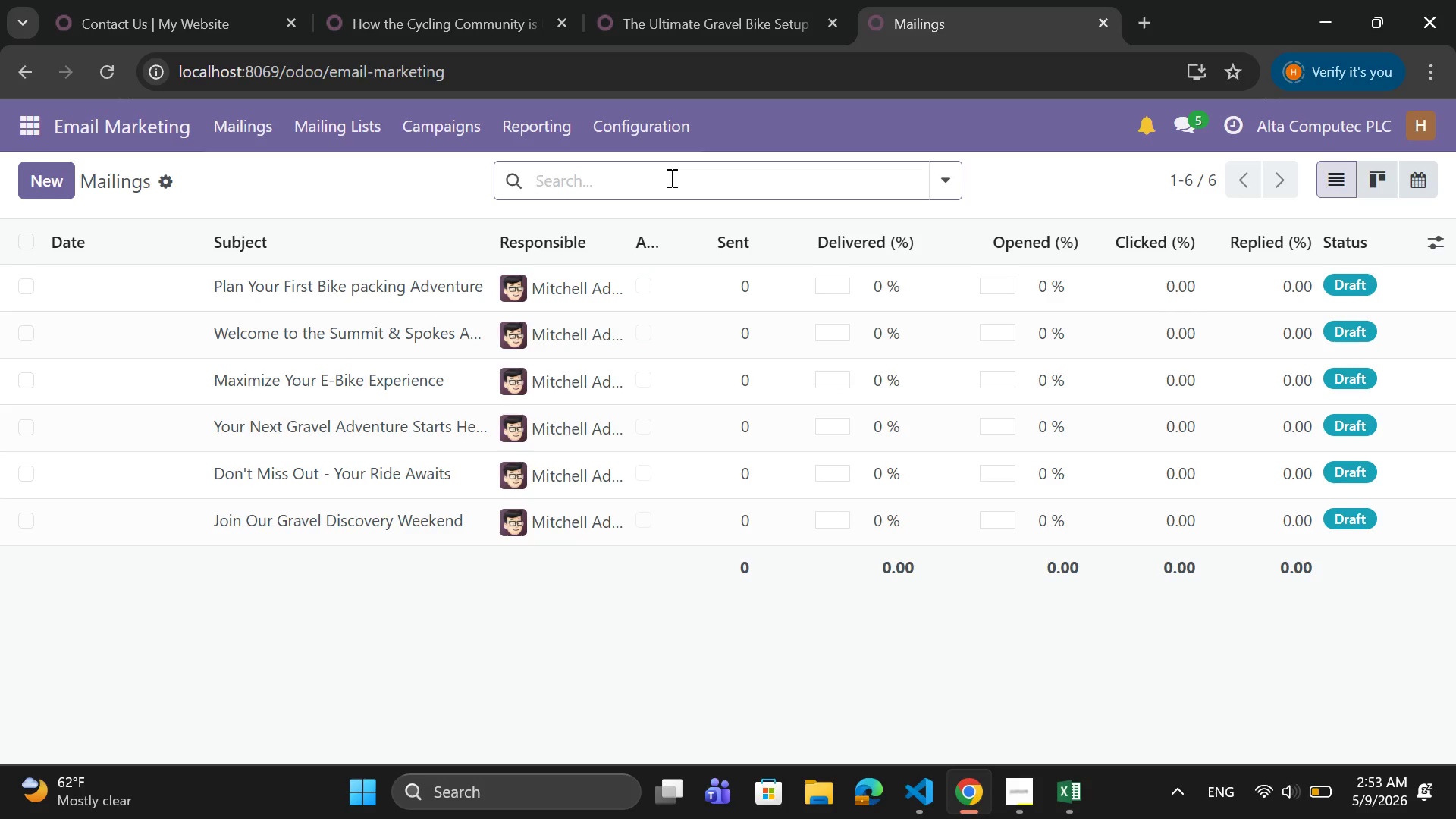 
mouse_move([606, 371])
 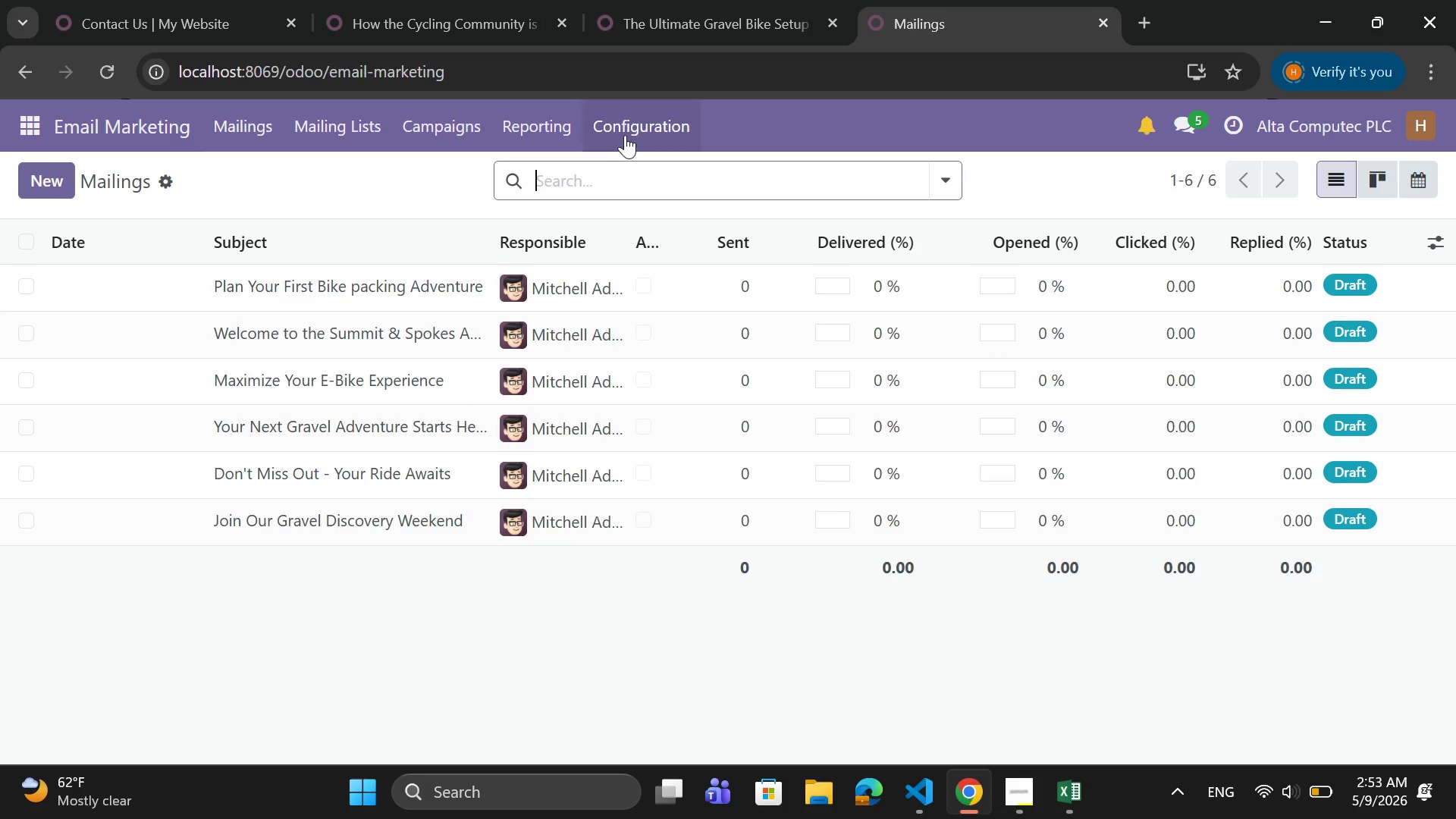 
left_click([625, 135])
 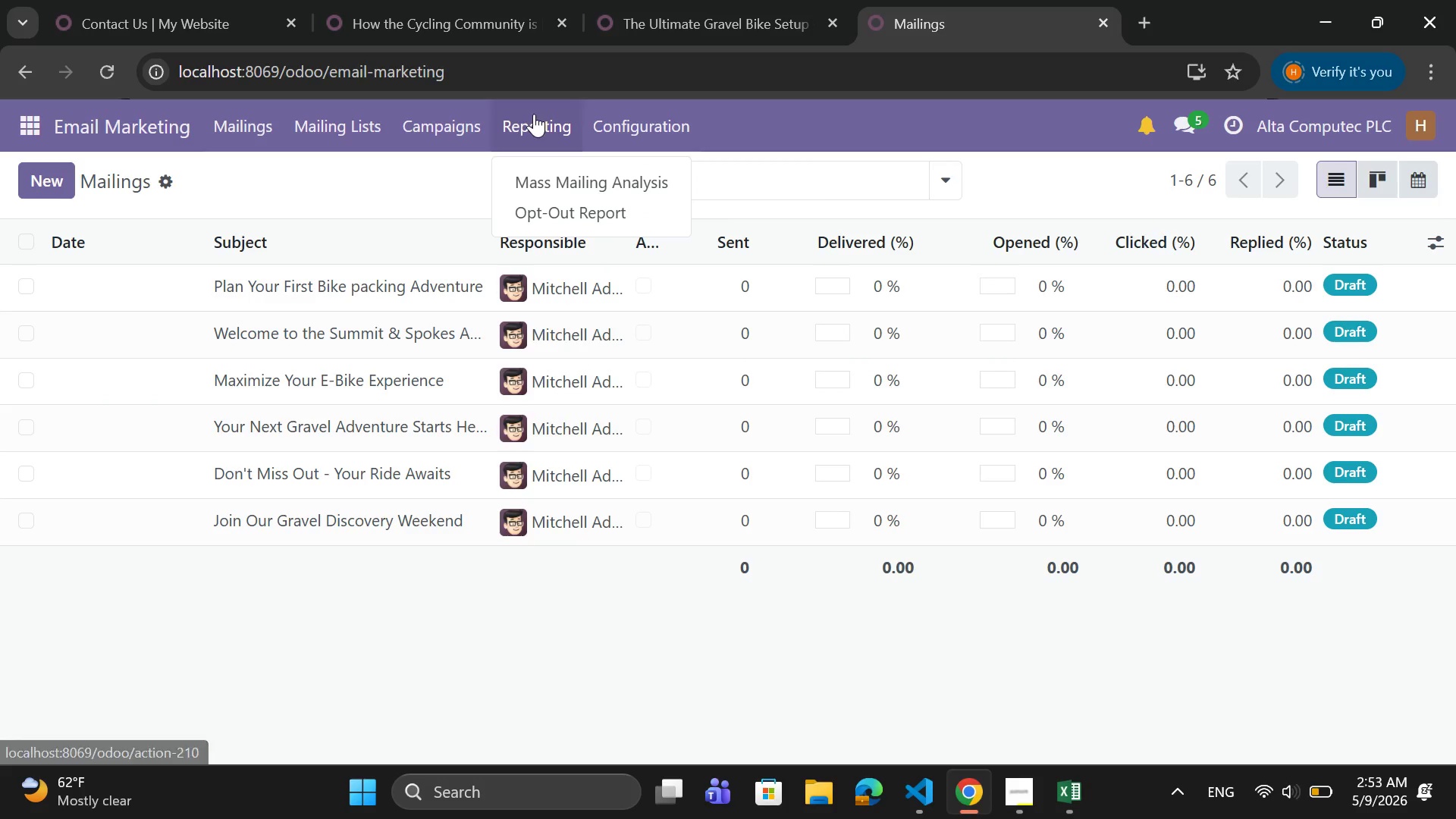 
left_click([428, 133])
 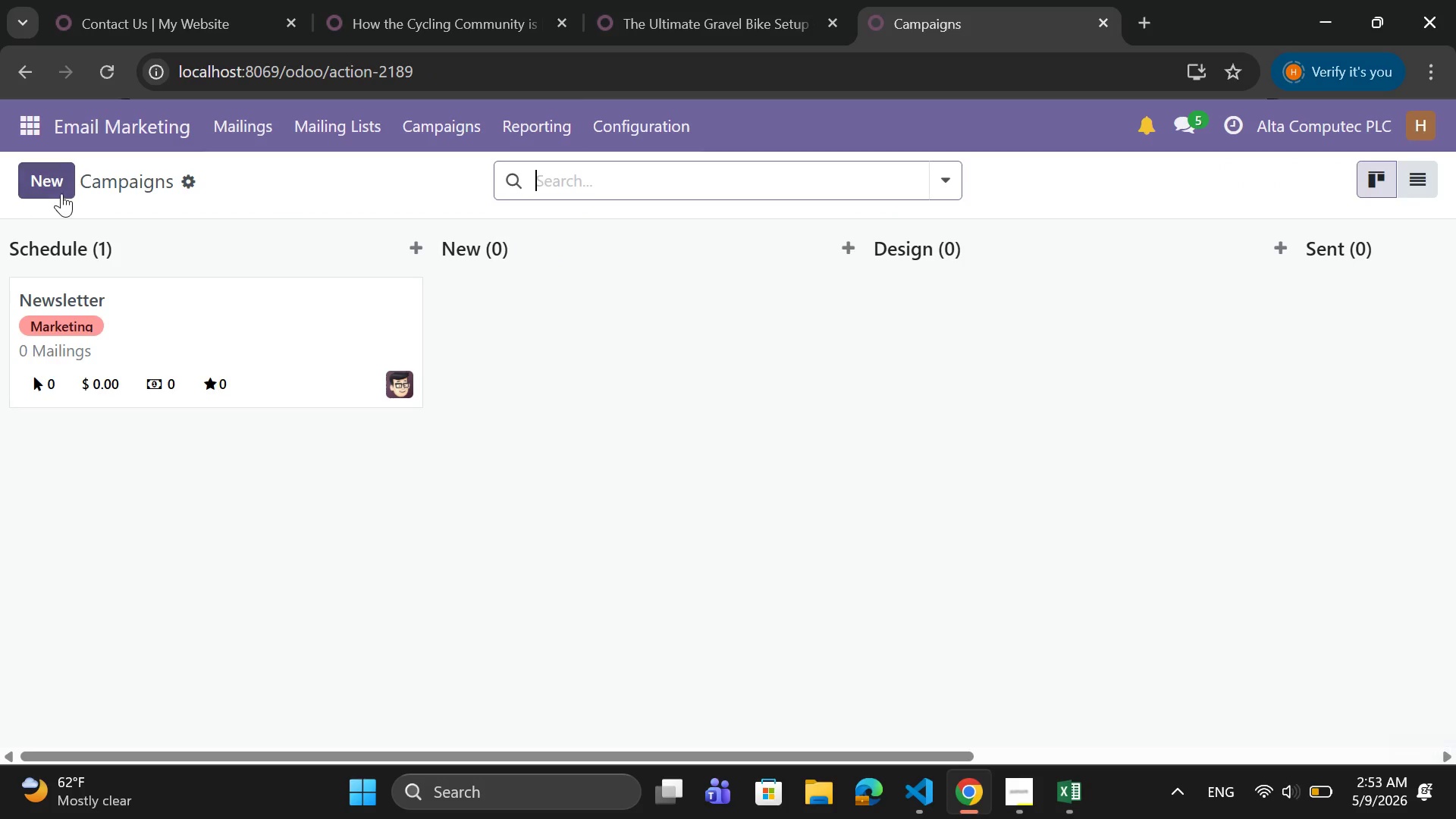 
left_click([69, 187])
 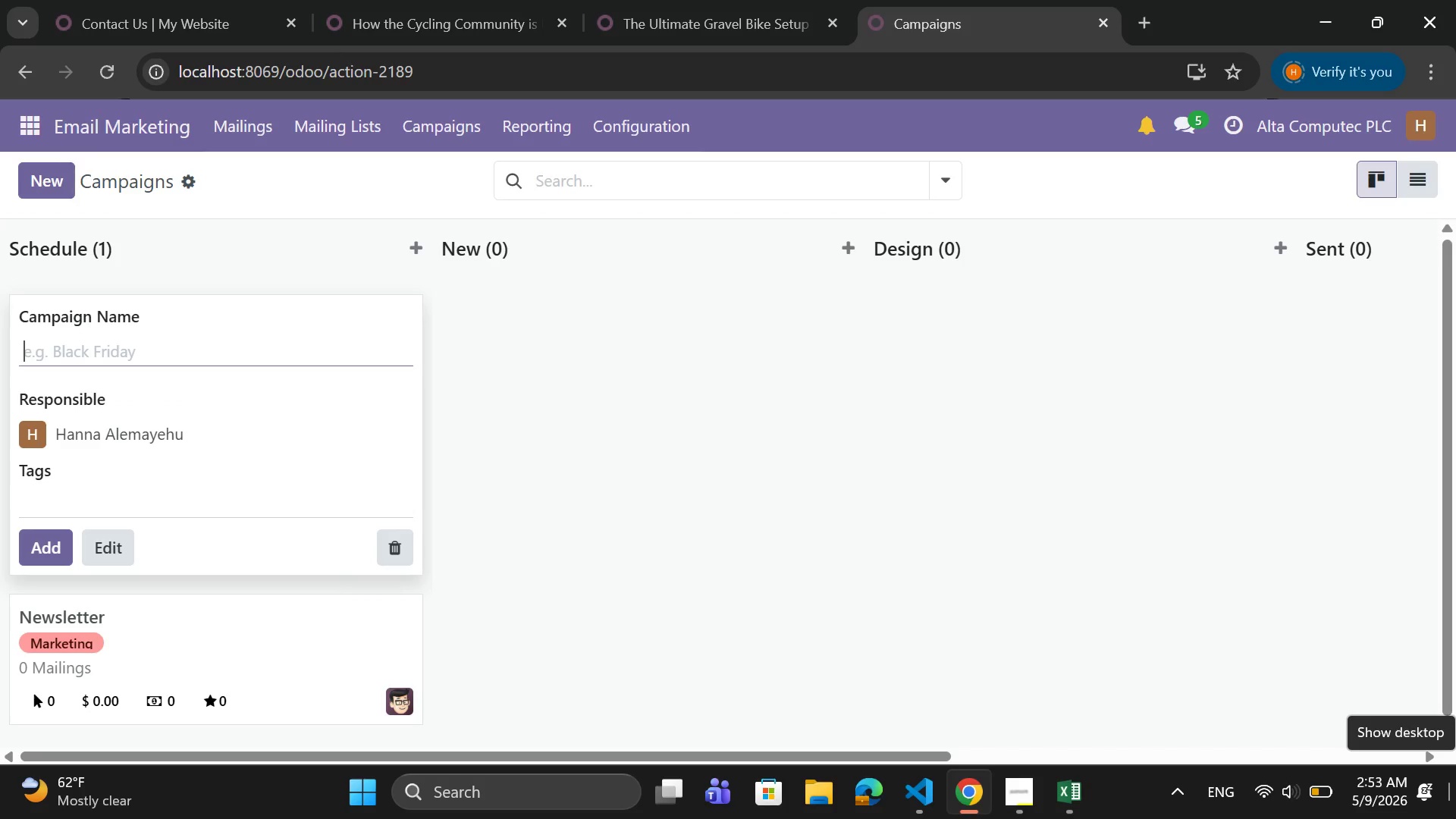 
type(Summit & Spots)
 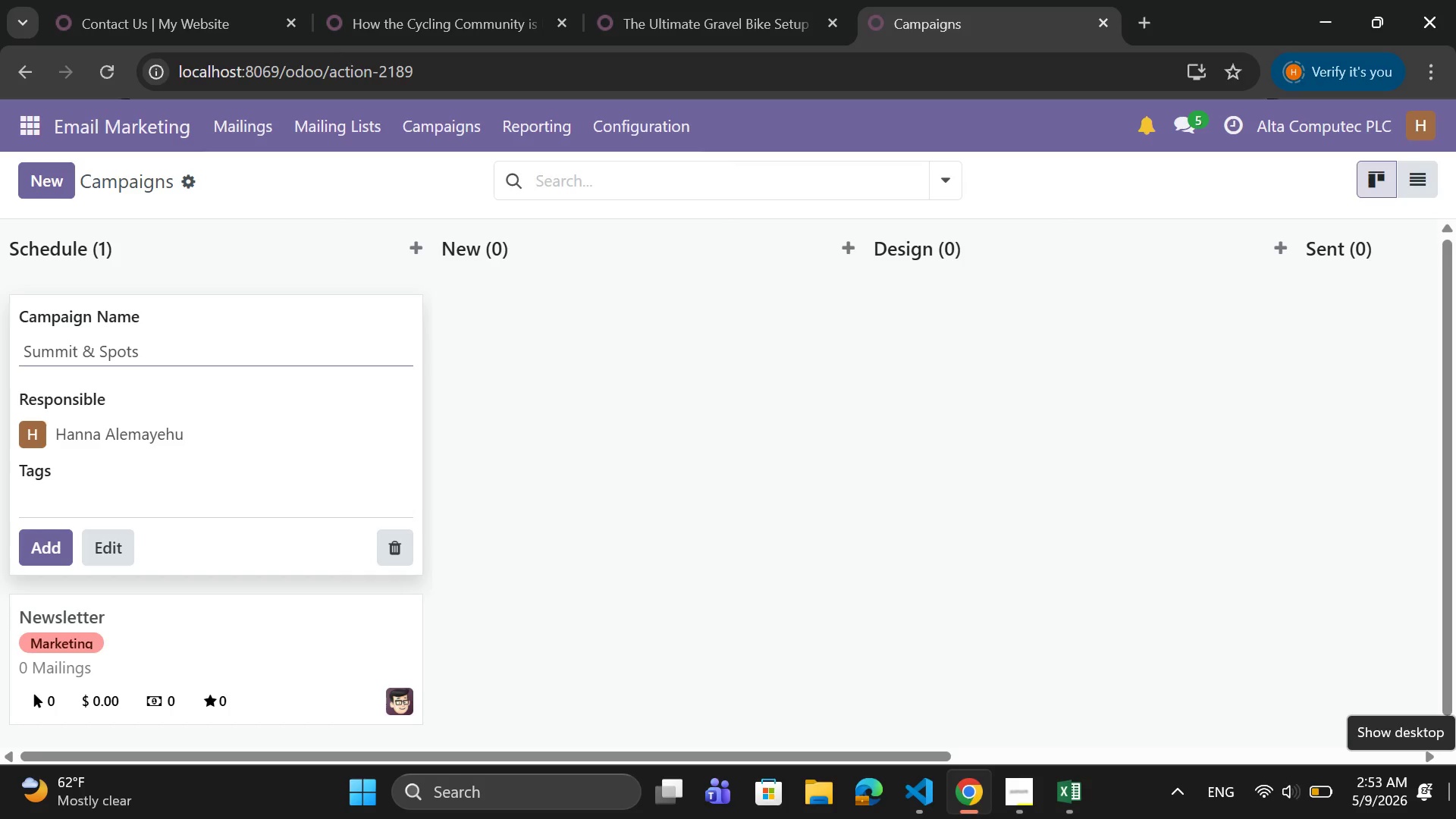 
wait(5.2)
 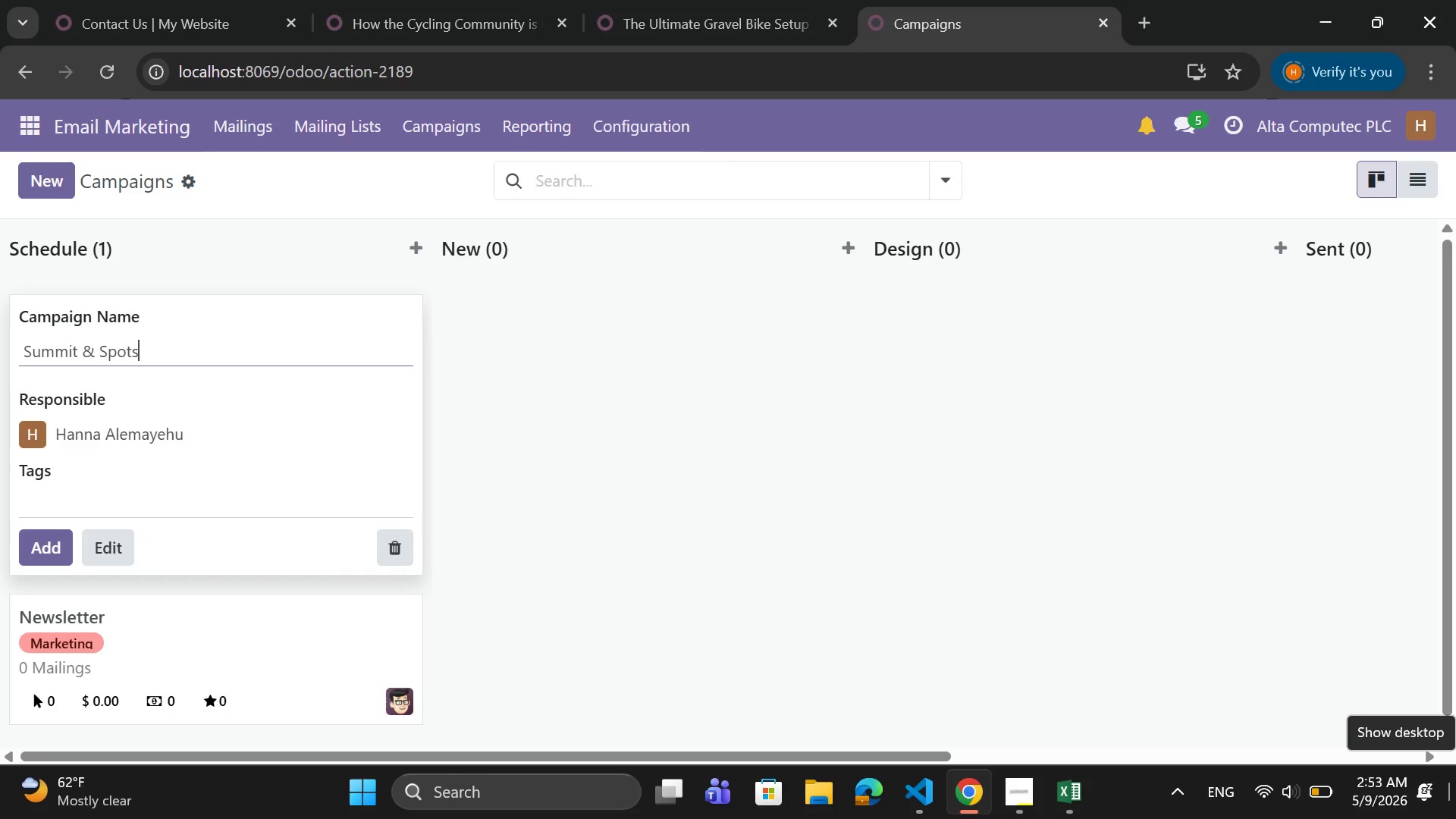 
left_click([40, 541])
 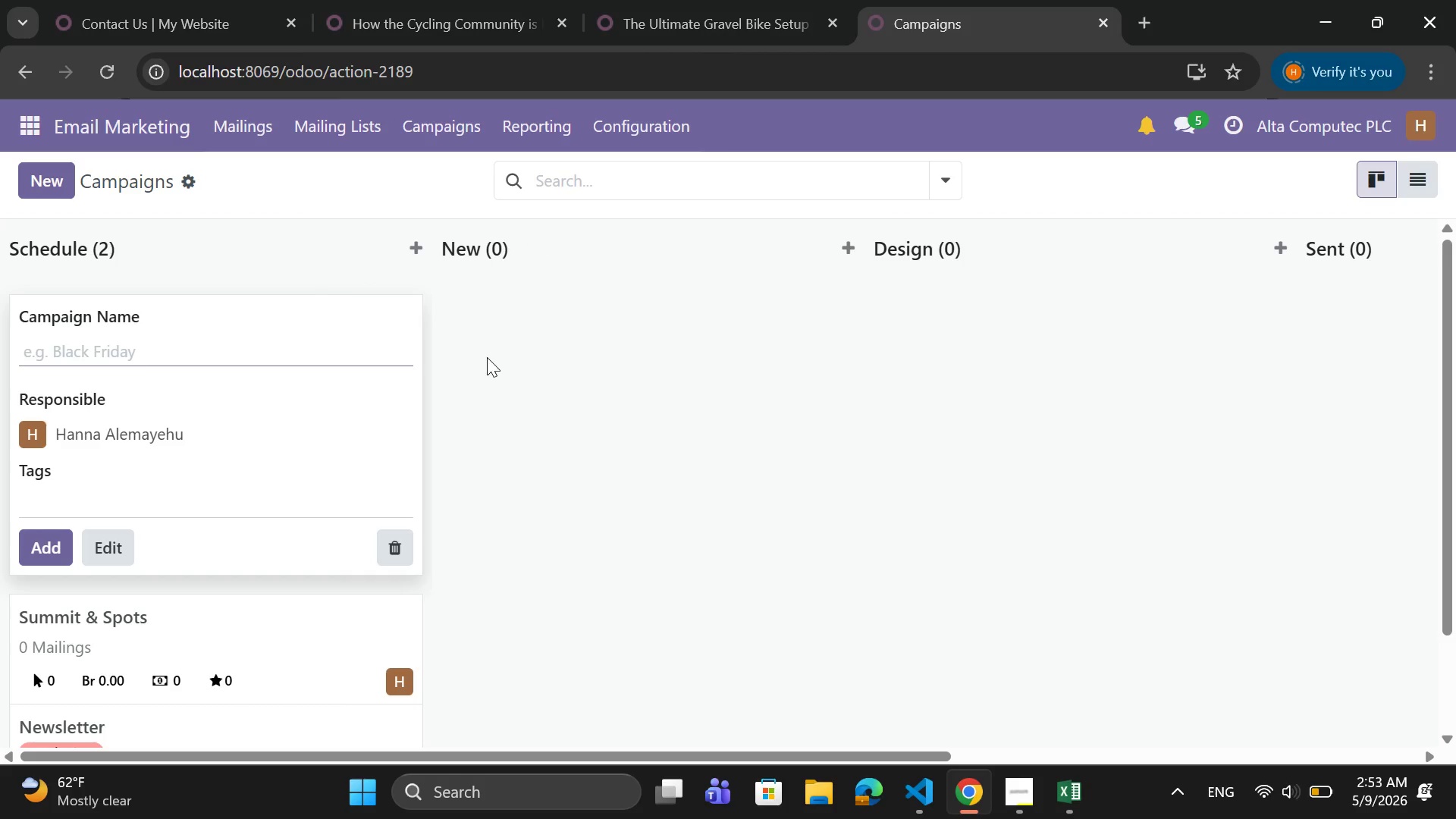 
wait(7.53)
 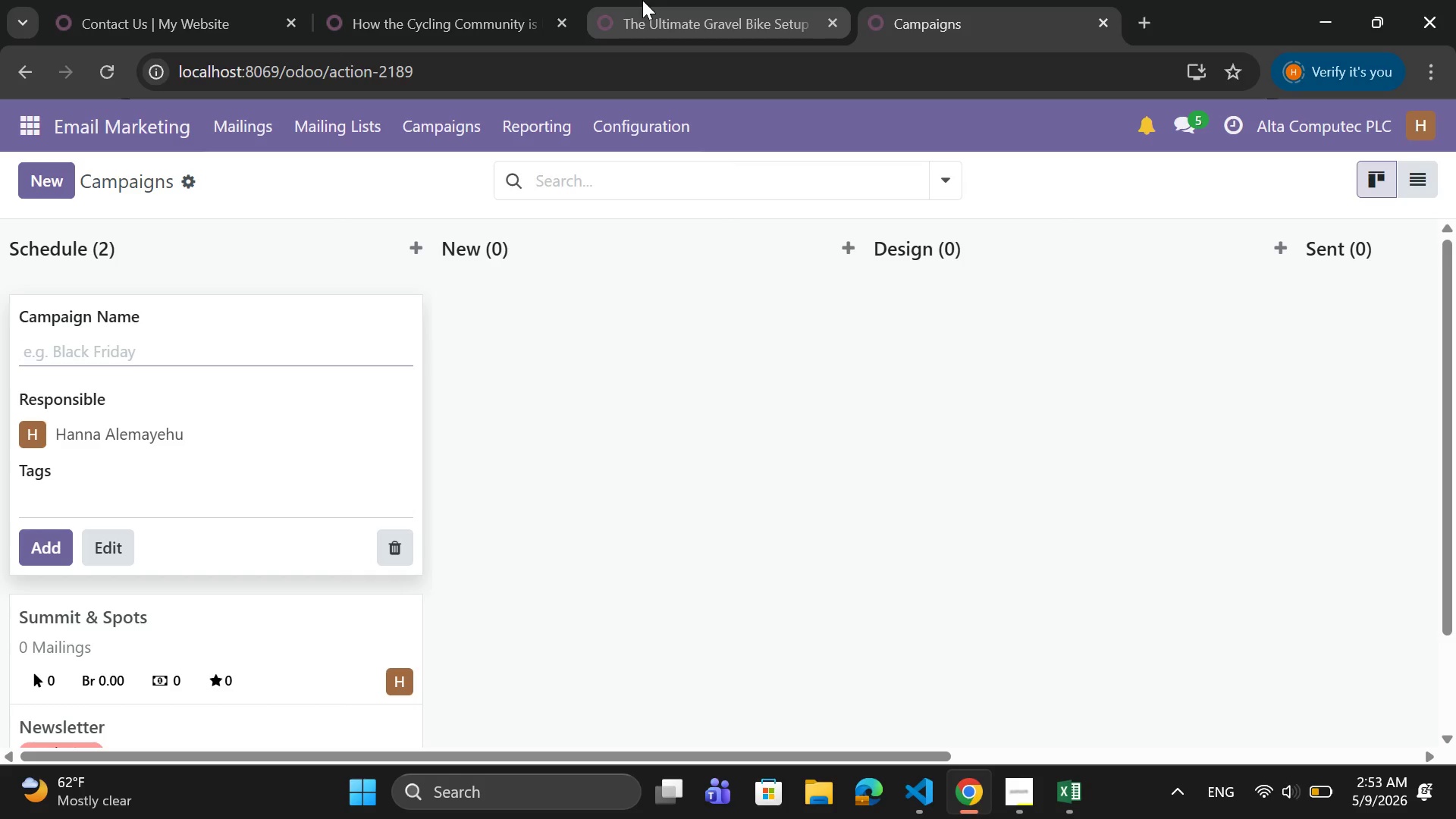 
scroll: coordinate [375, 417], scroll_direction: down, amount: 1.0
 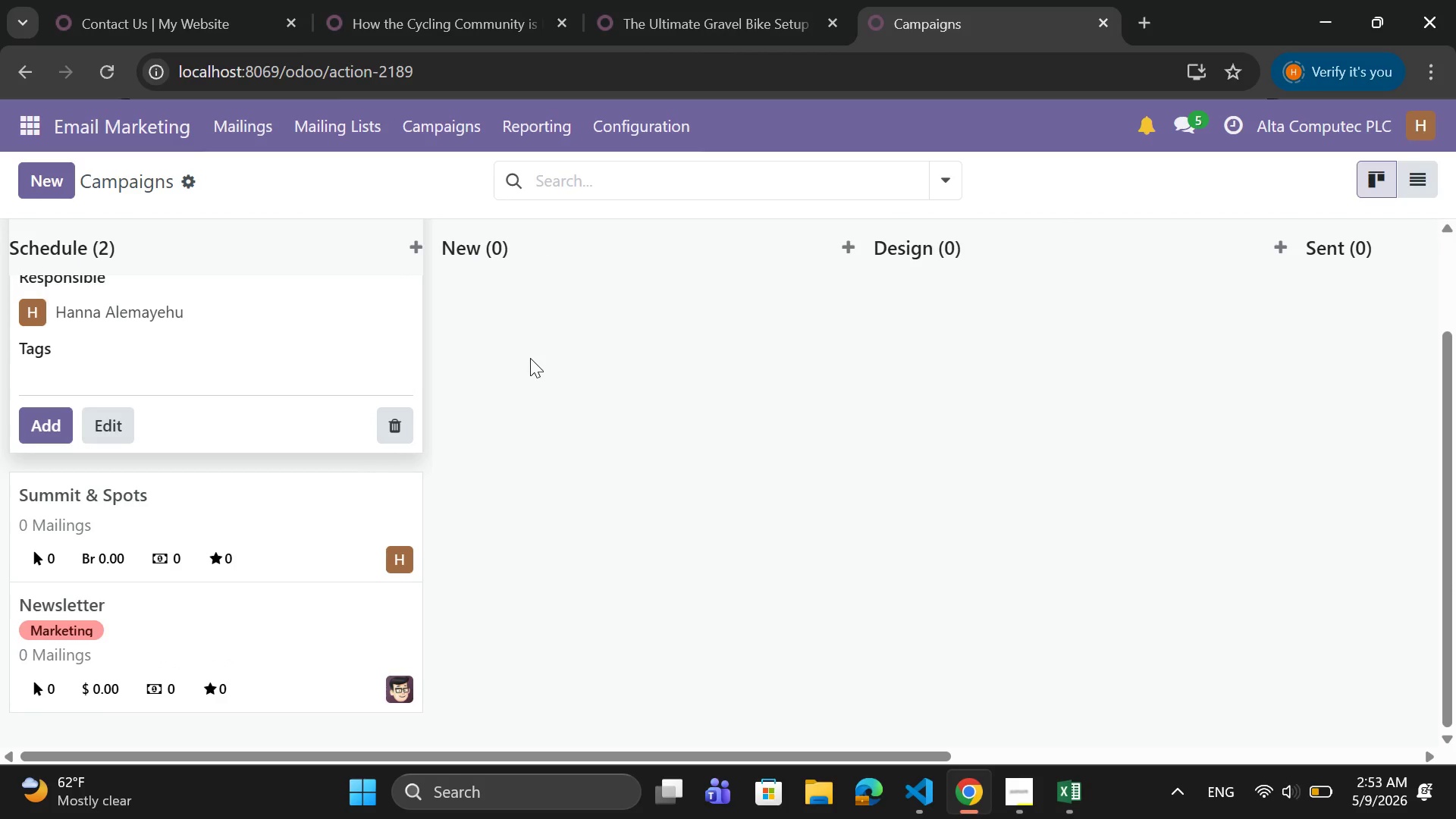 
left_click([530, 358])
 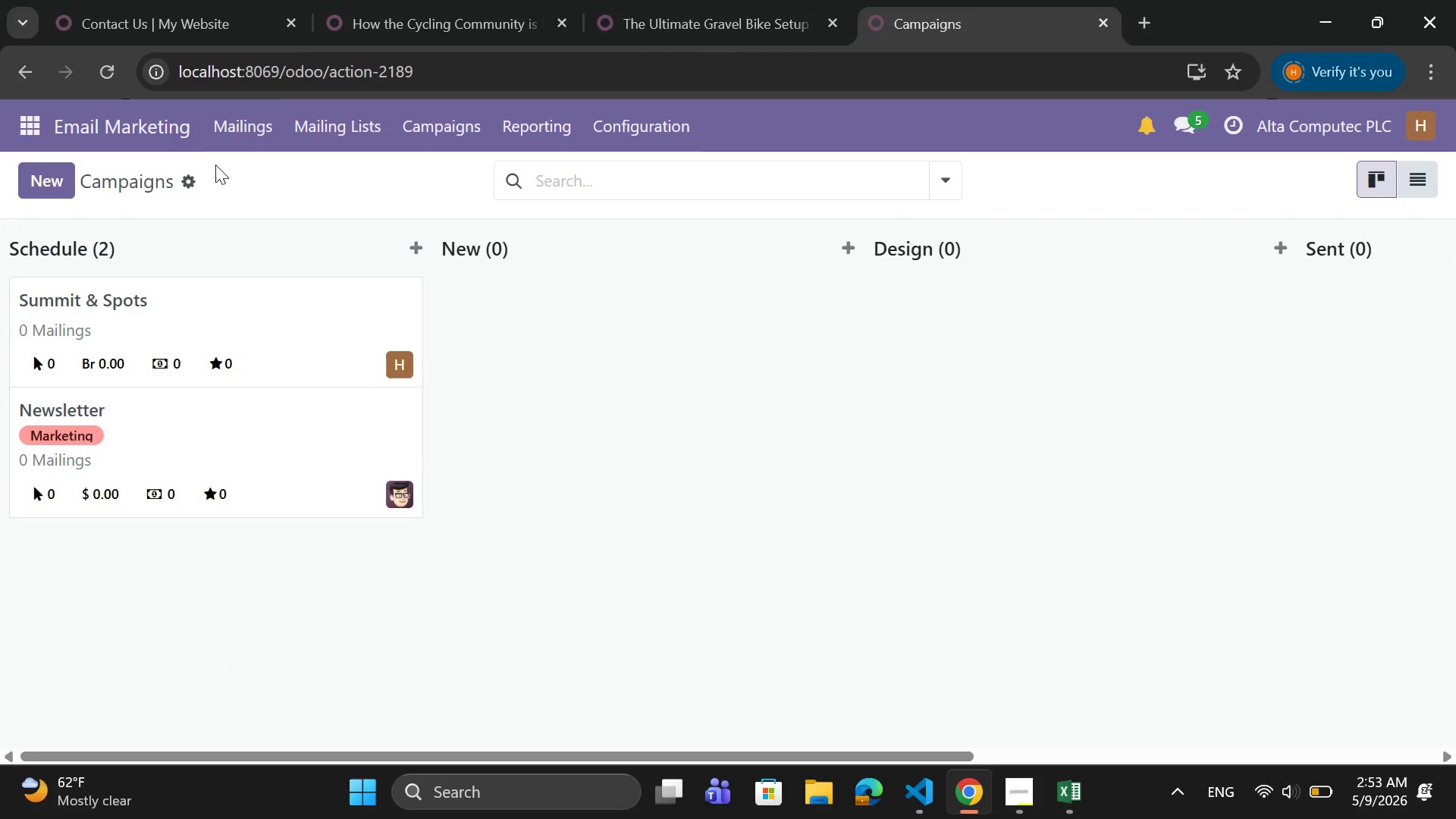 
left_click([238, 127])
 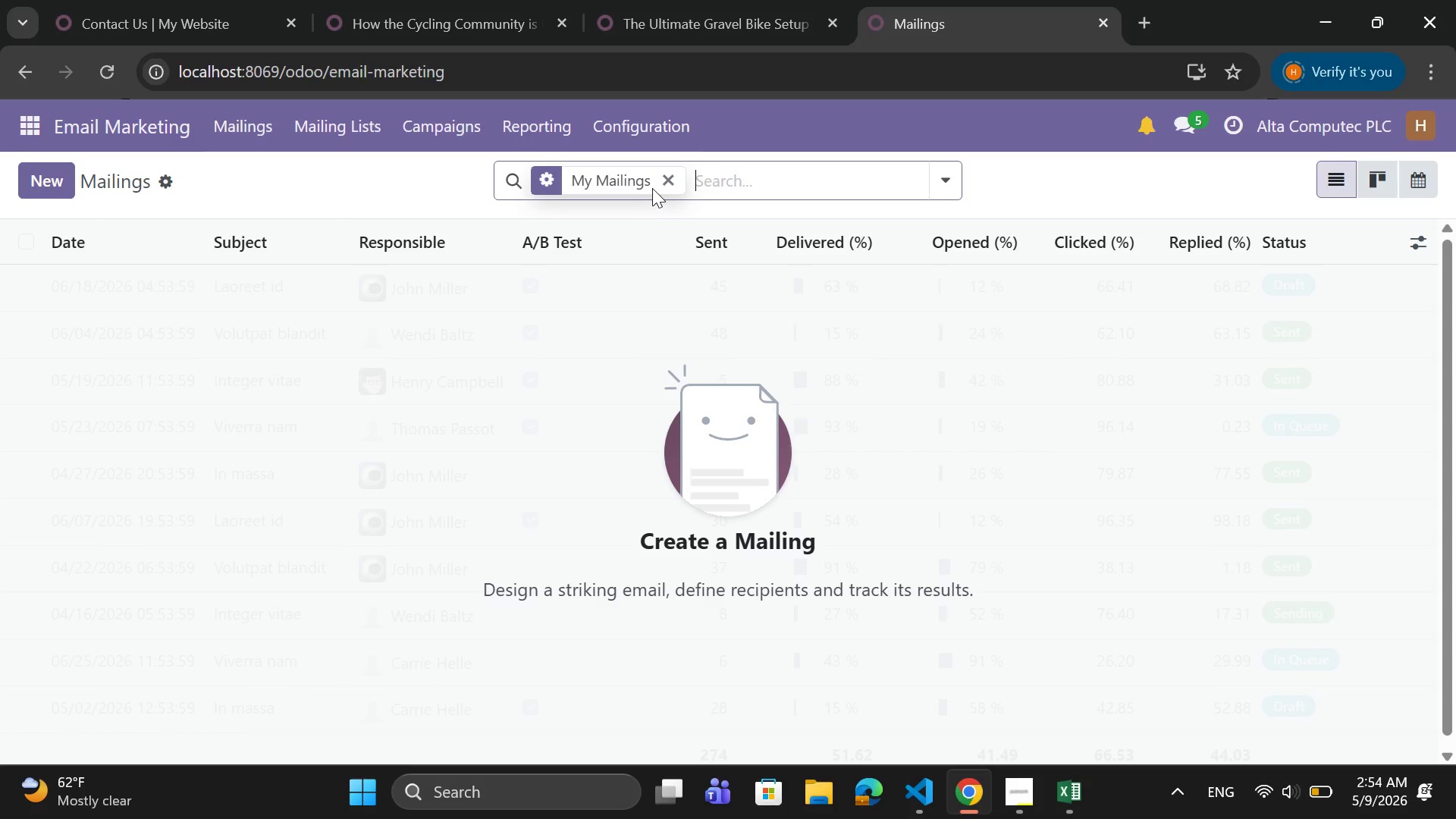 
left_click([676, 184])
 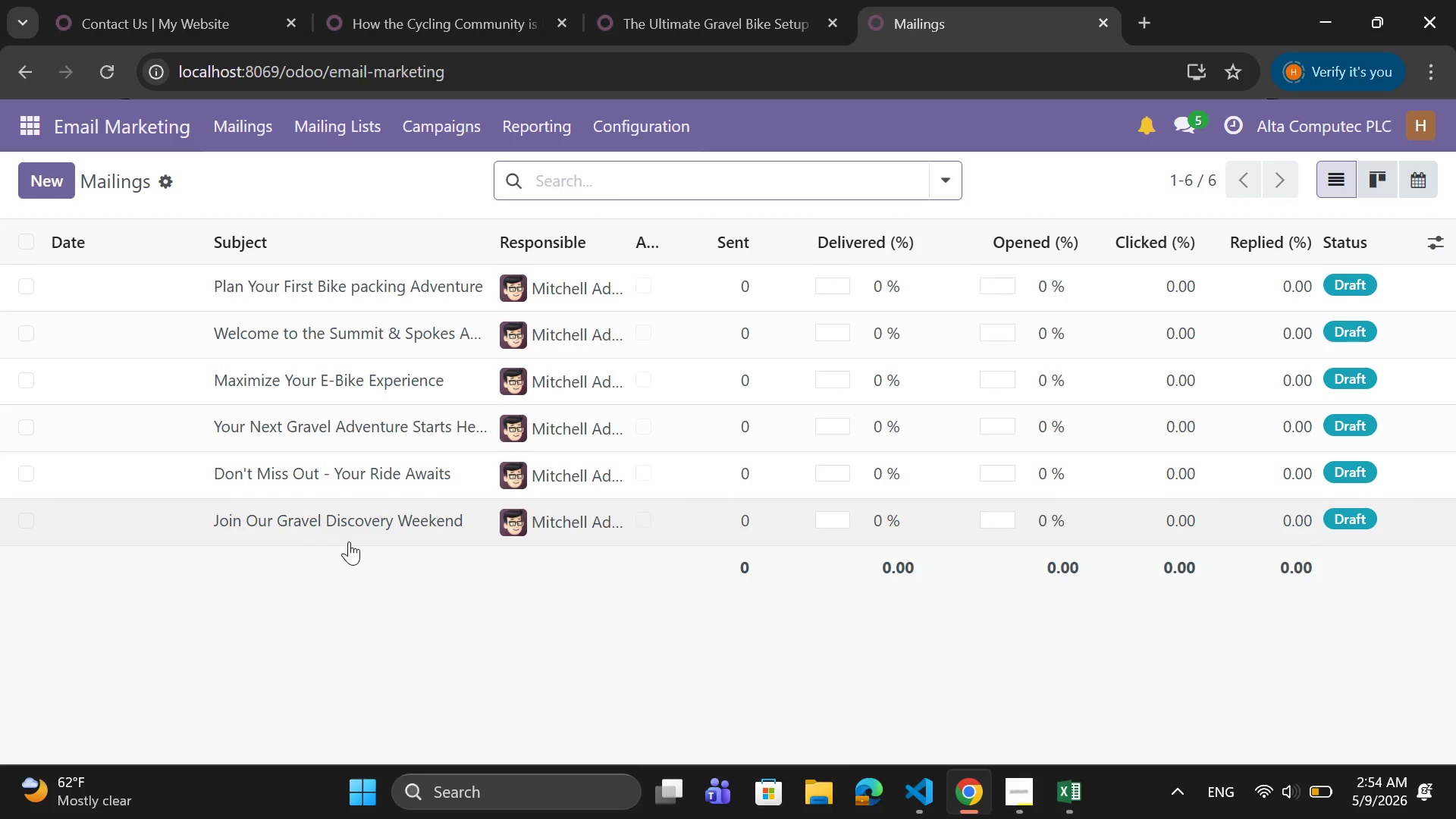 
left_click([369, 529])
 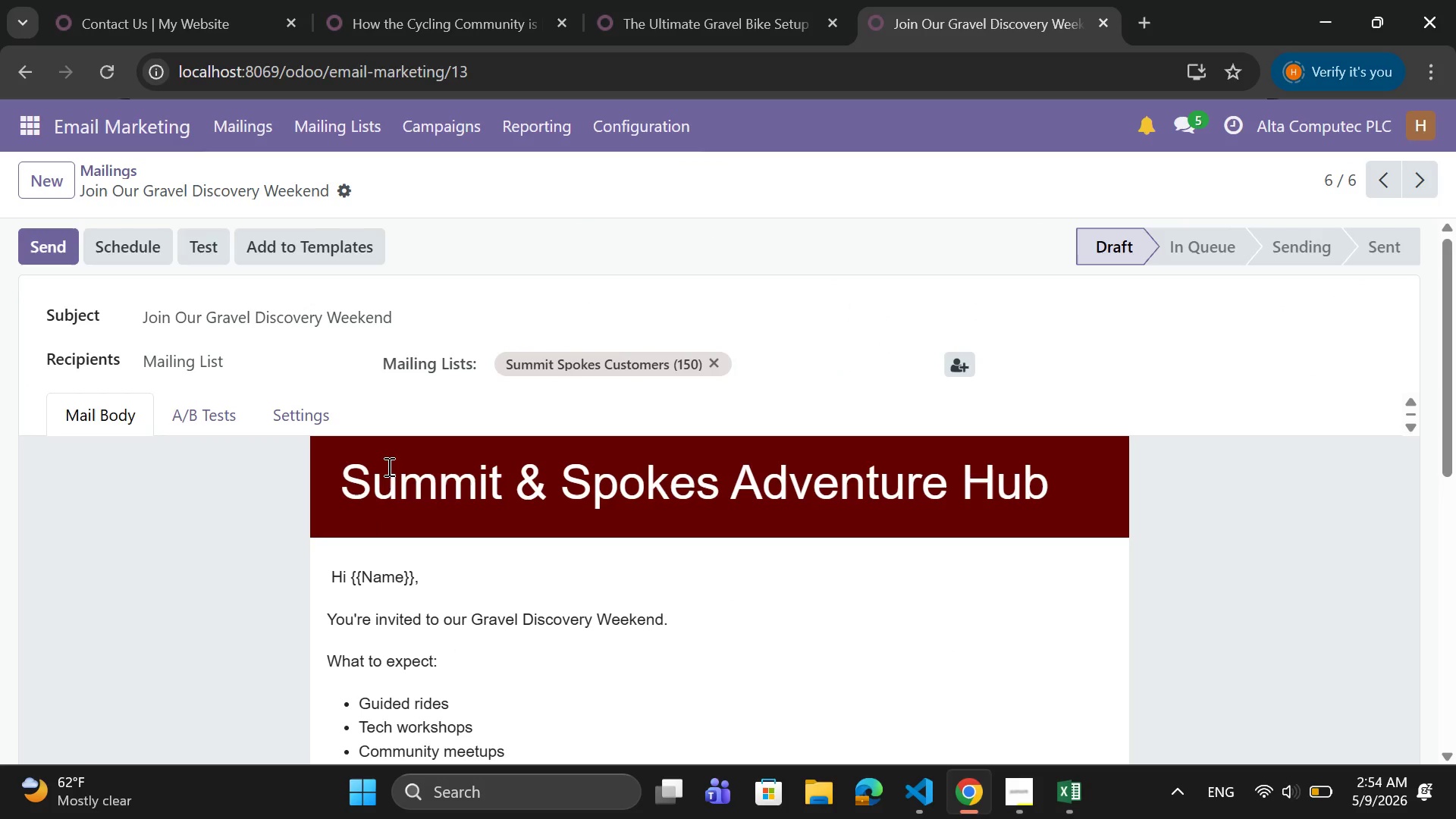 
left_click([317, 400])
 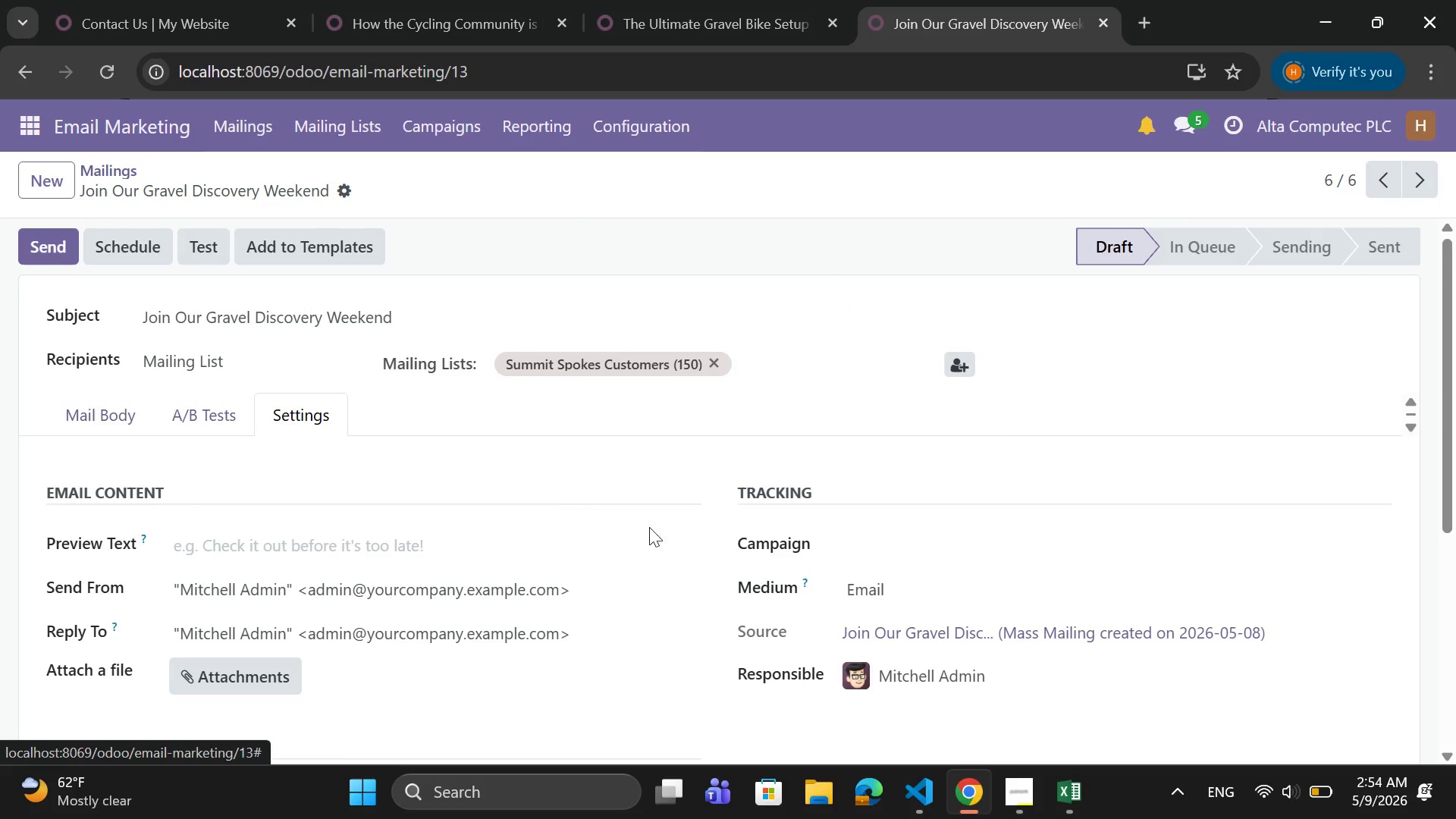 
scroll: coordinate [704, 530], scroll_direction: down, amount: 3.0
 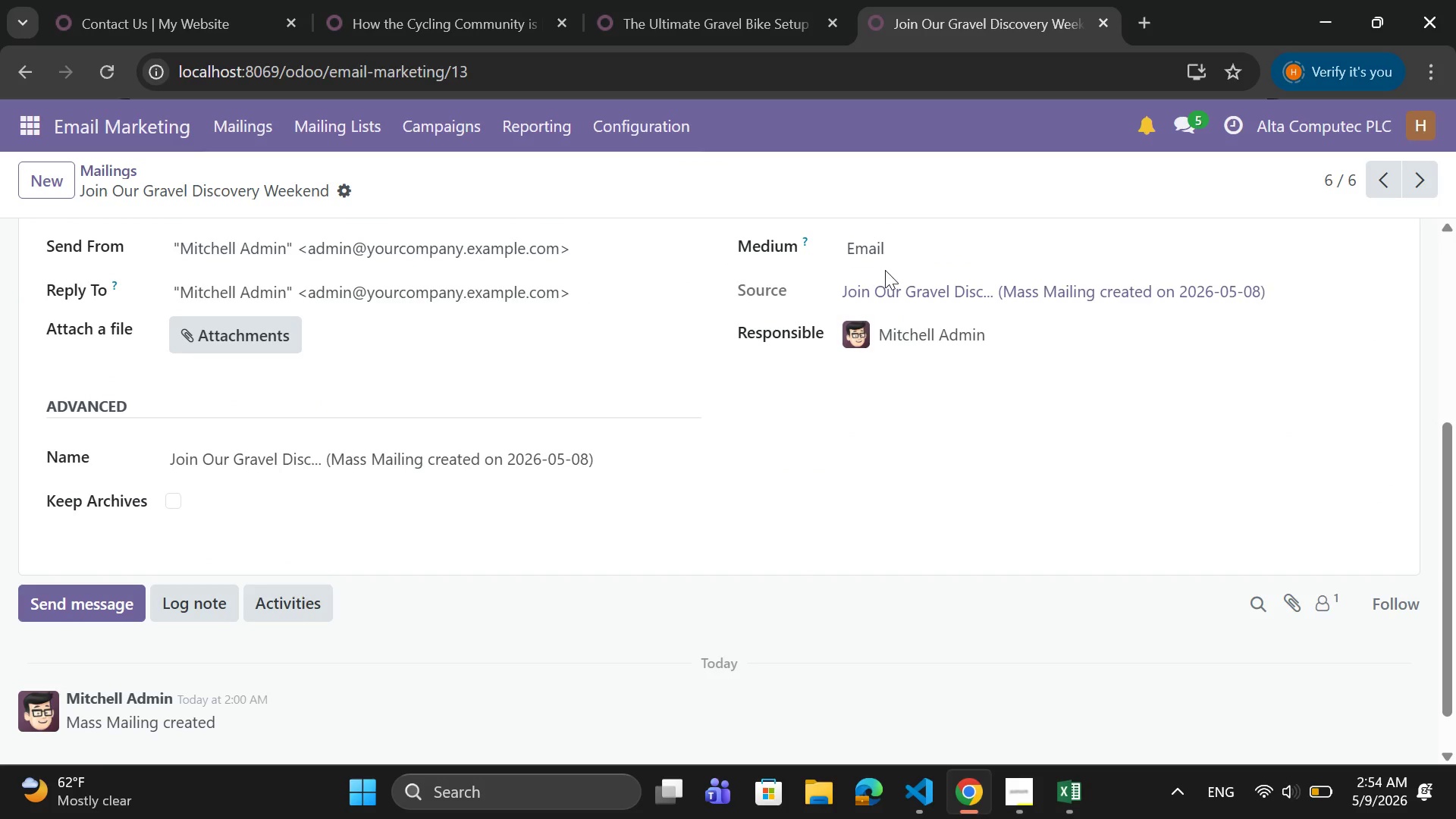 
scroll: coordinate [885, 270], scroll_direction: none, amount: 0.0
 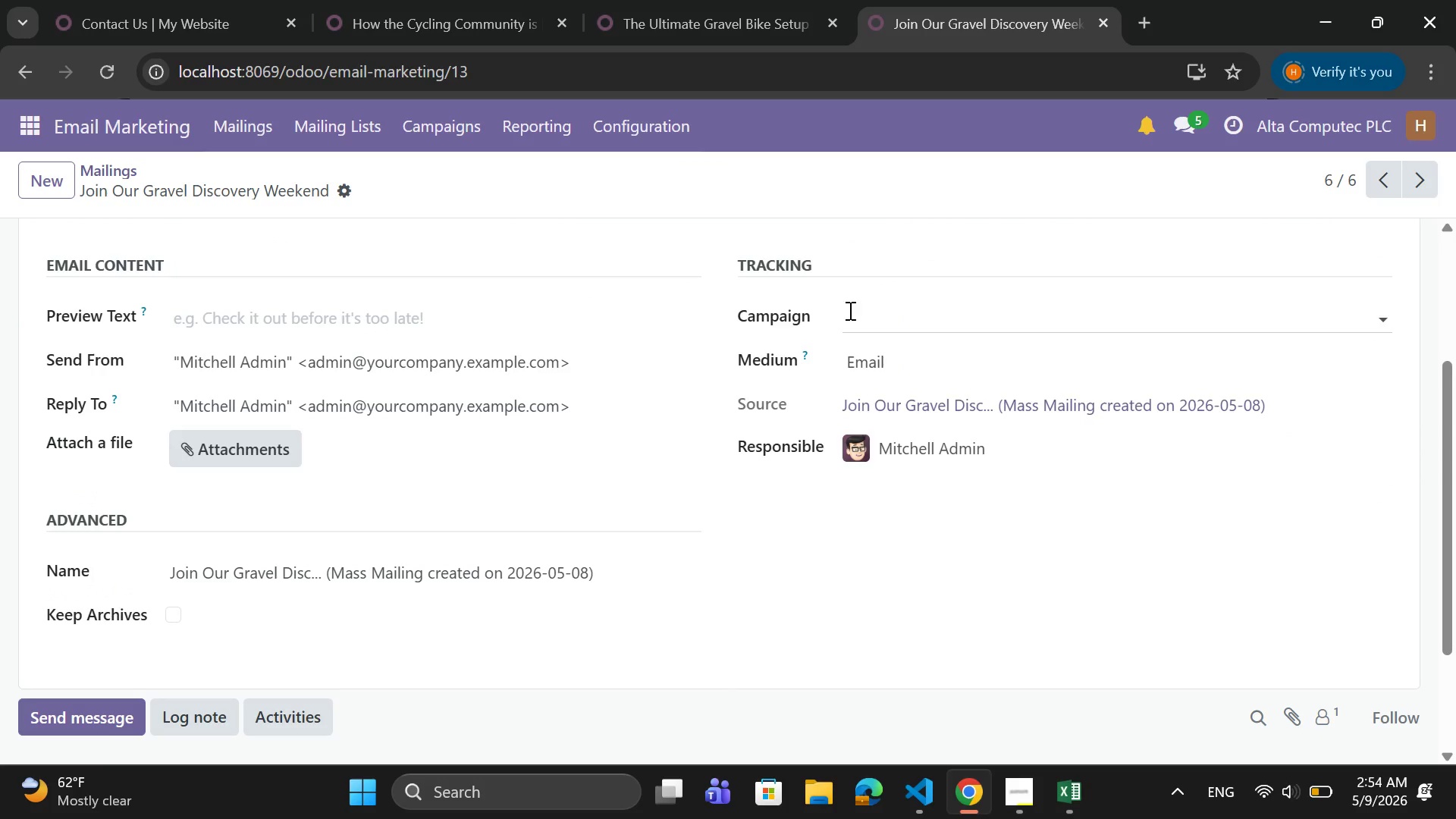 
left_click([852, 313])
 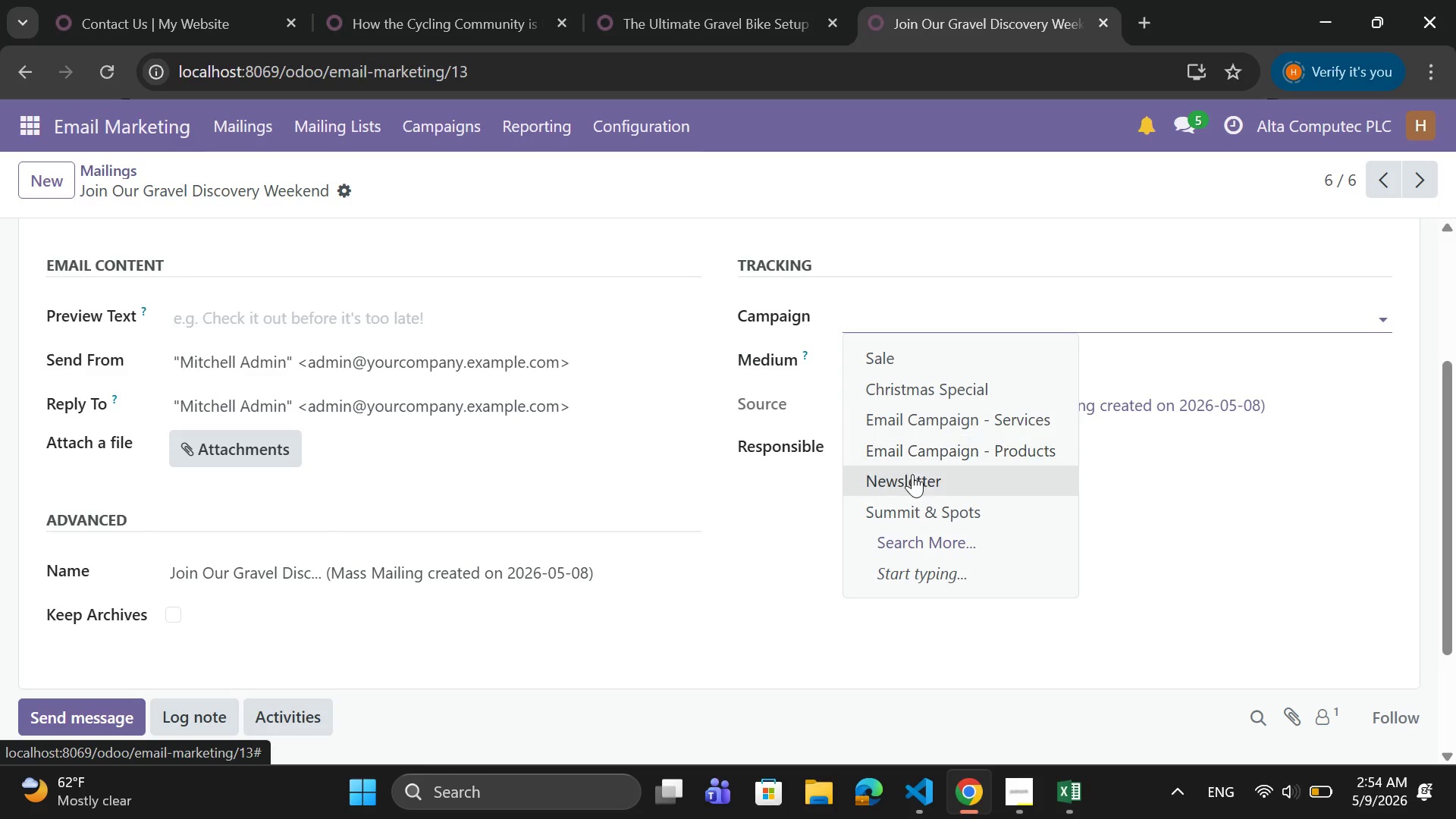 
left_click([911, 508])
 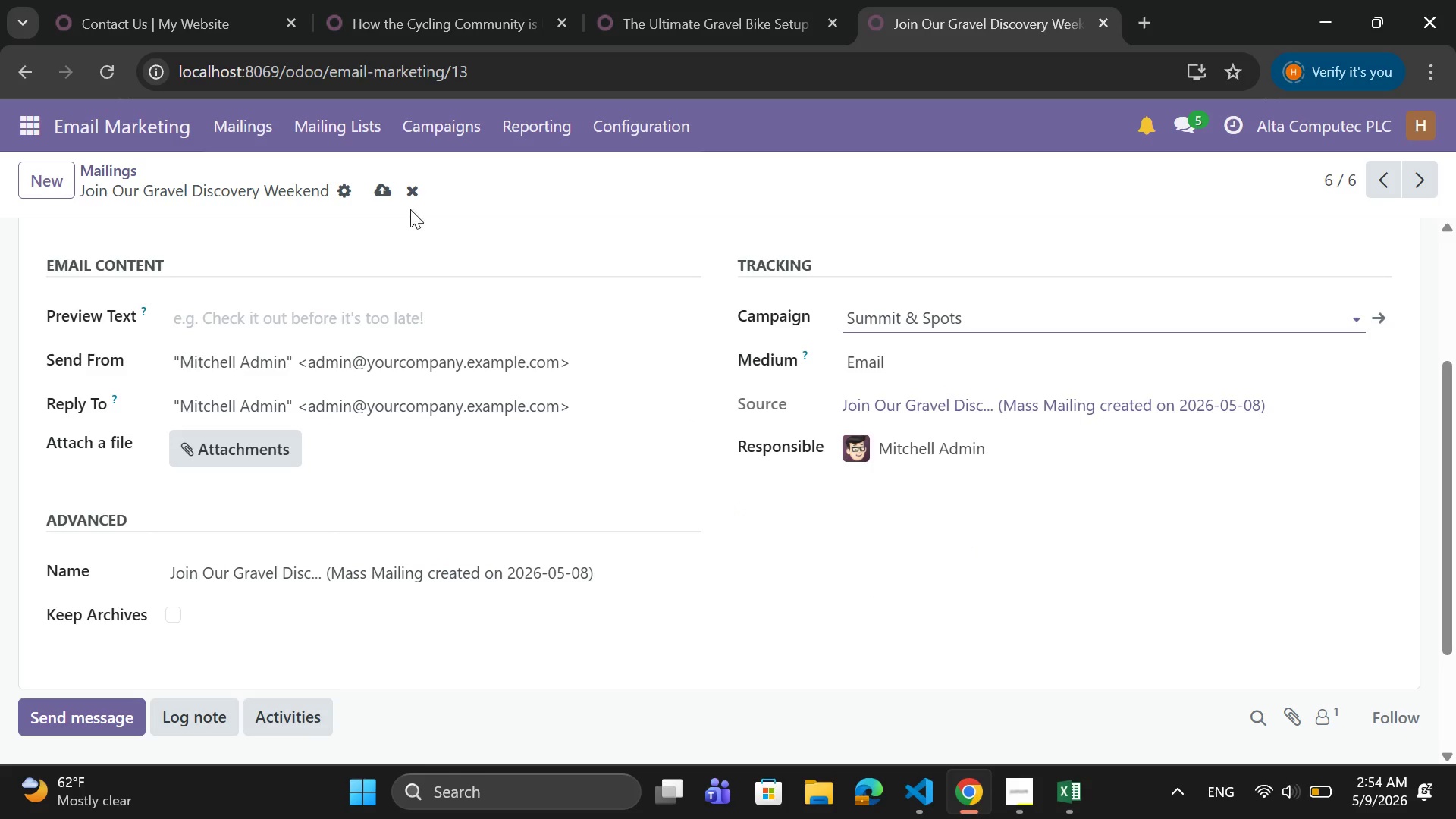 
left_click([388, 191])
 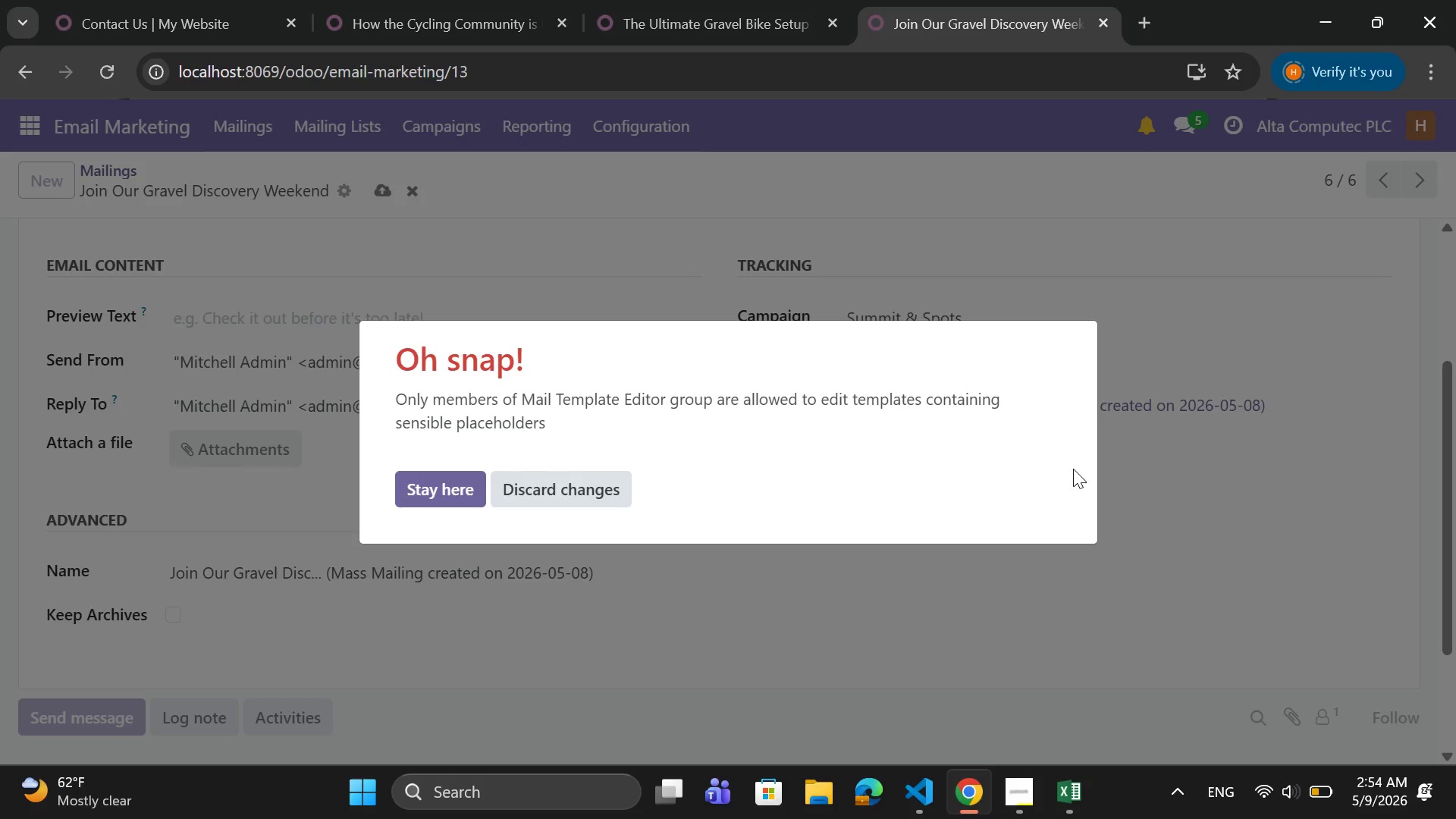 
wait(8.12)
 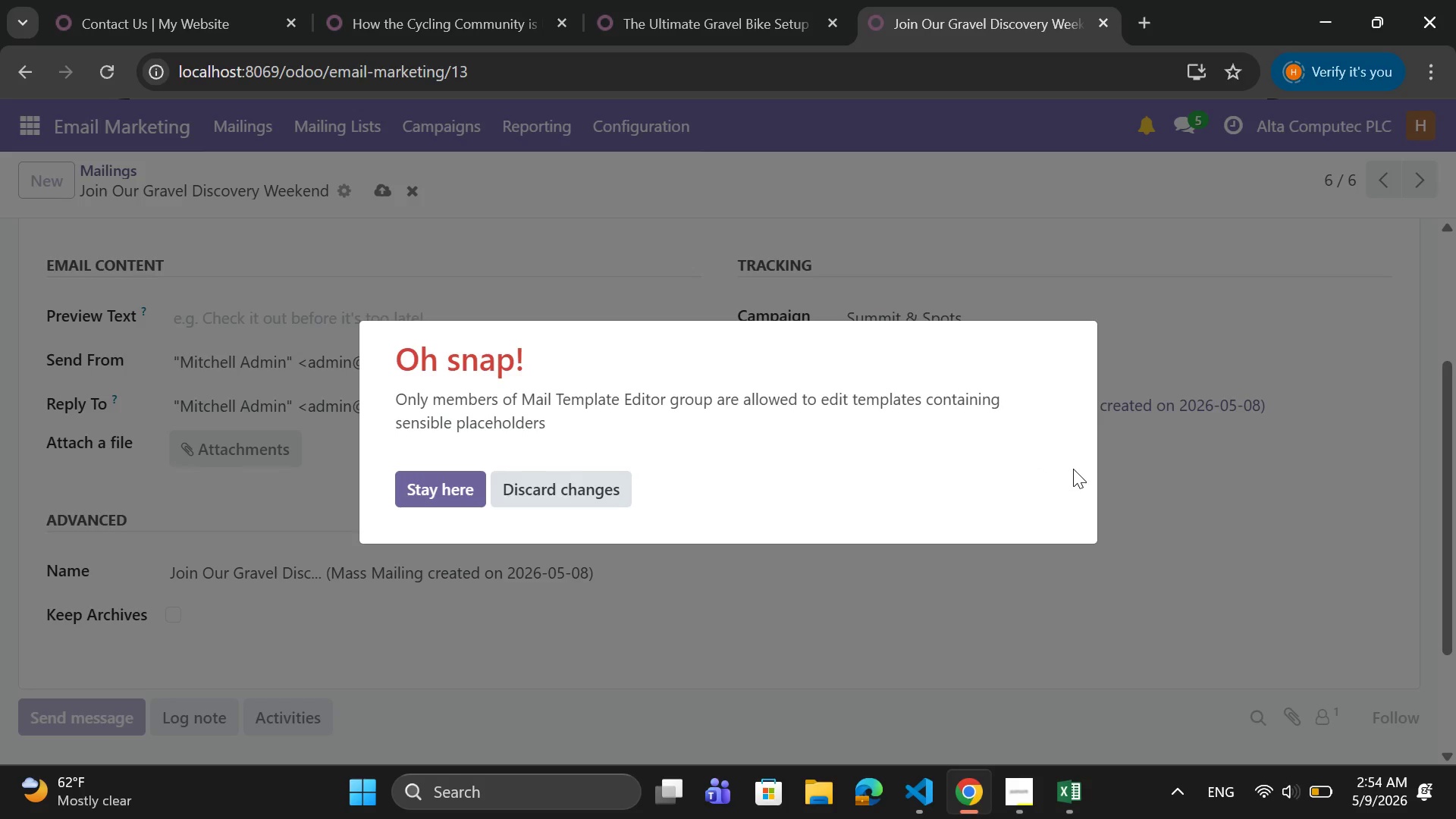 
left_click([579, 494])
 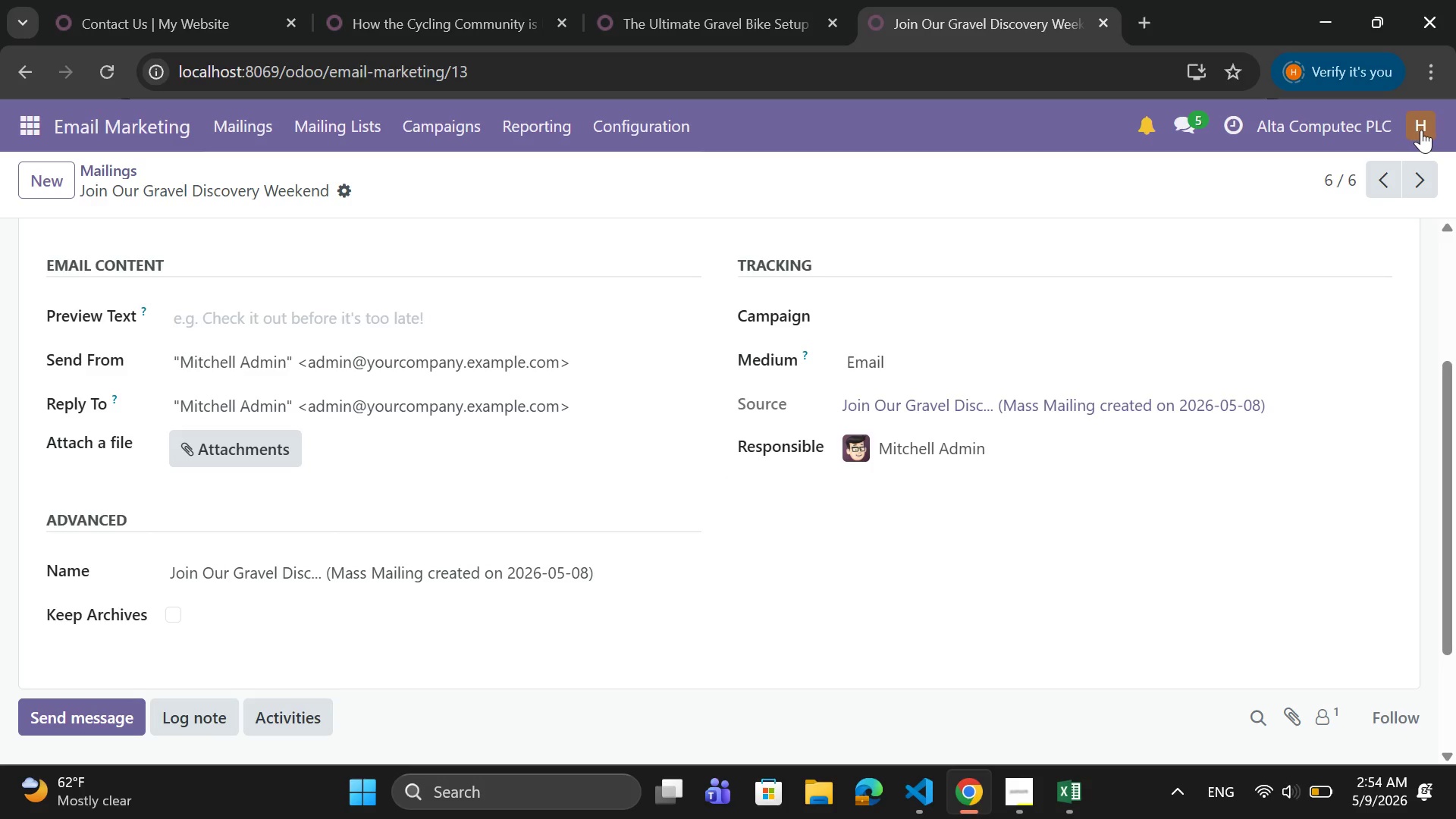 
left_click([1421, 130])
 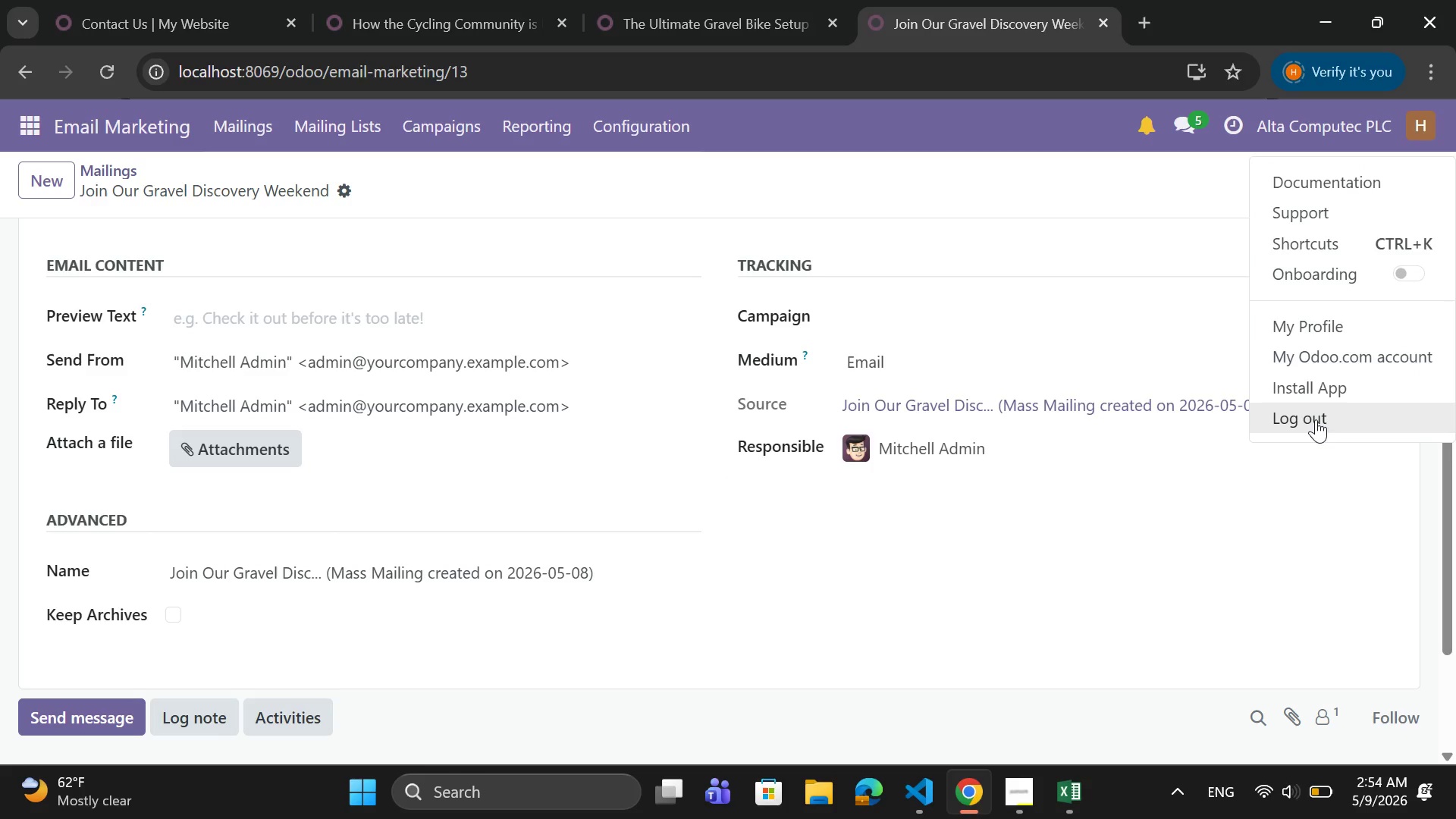 
left_click([1316, 419])
 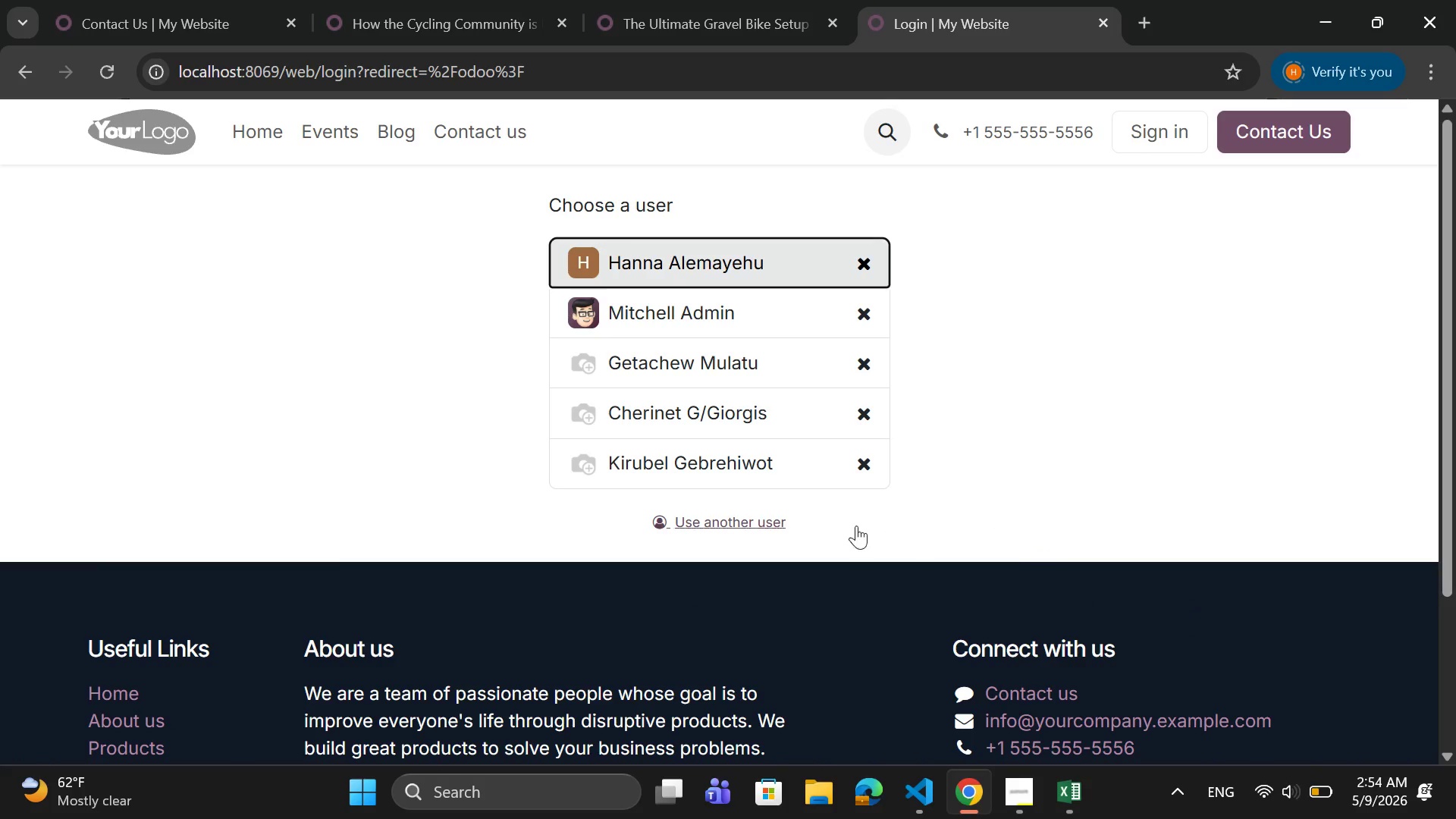 
left_click([727, 309])
 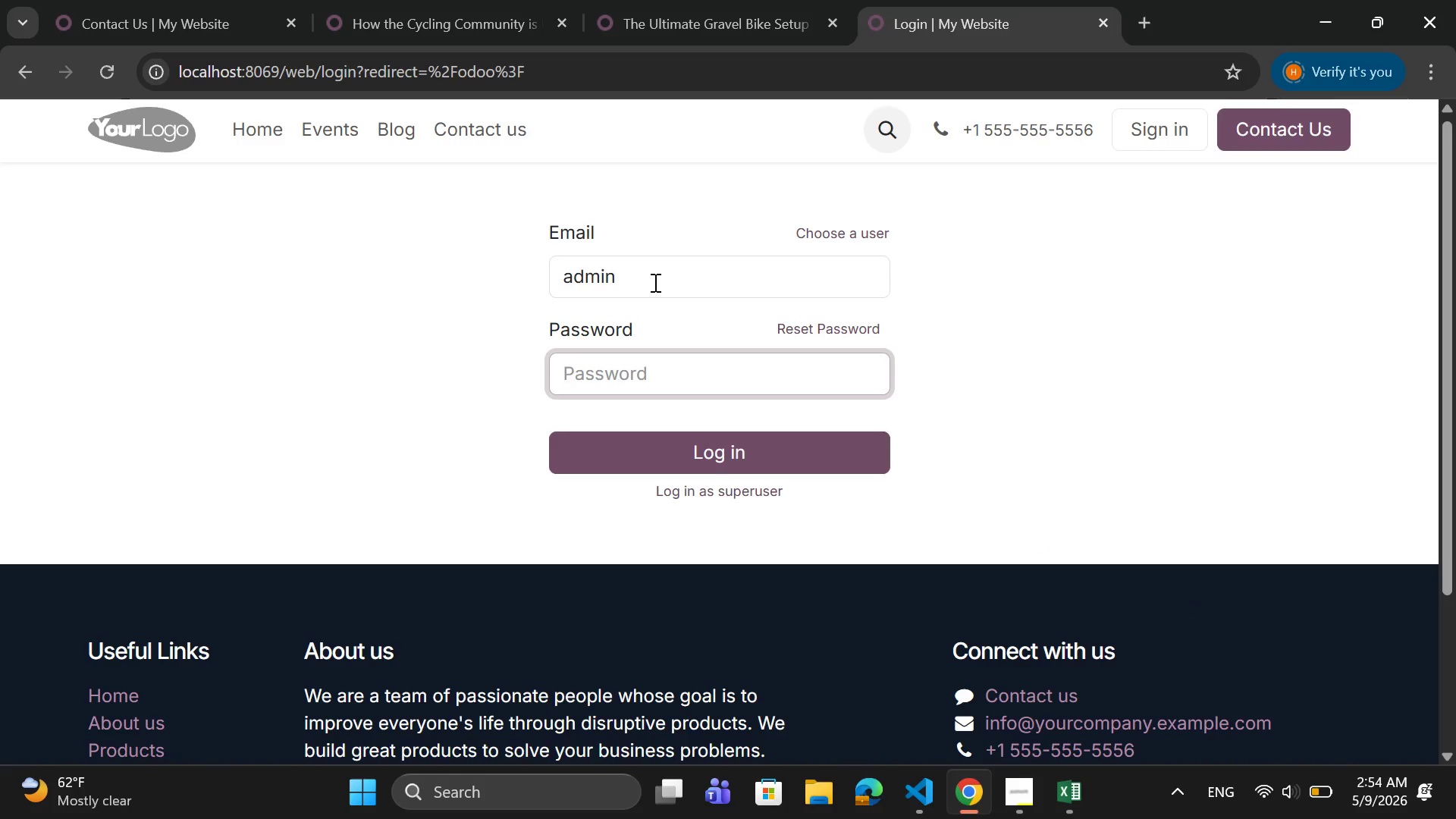 
left_click_drag(start_coordinate=[654, 282], to_coordinate=[508, 281])
 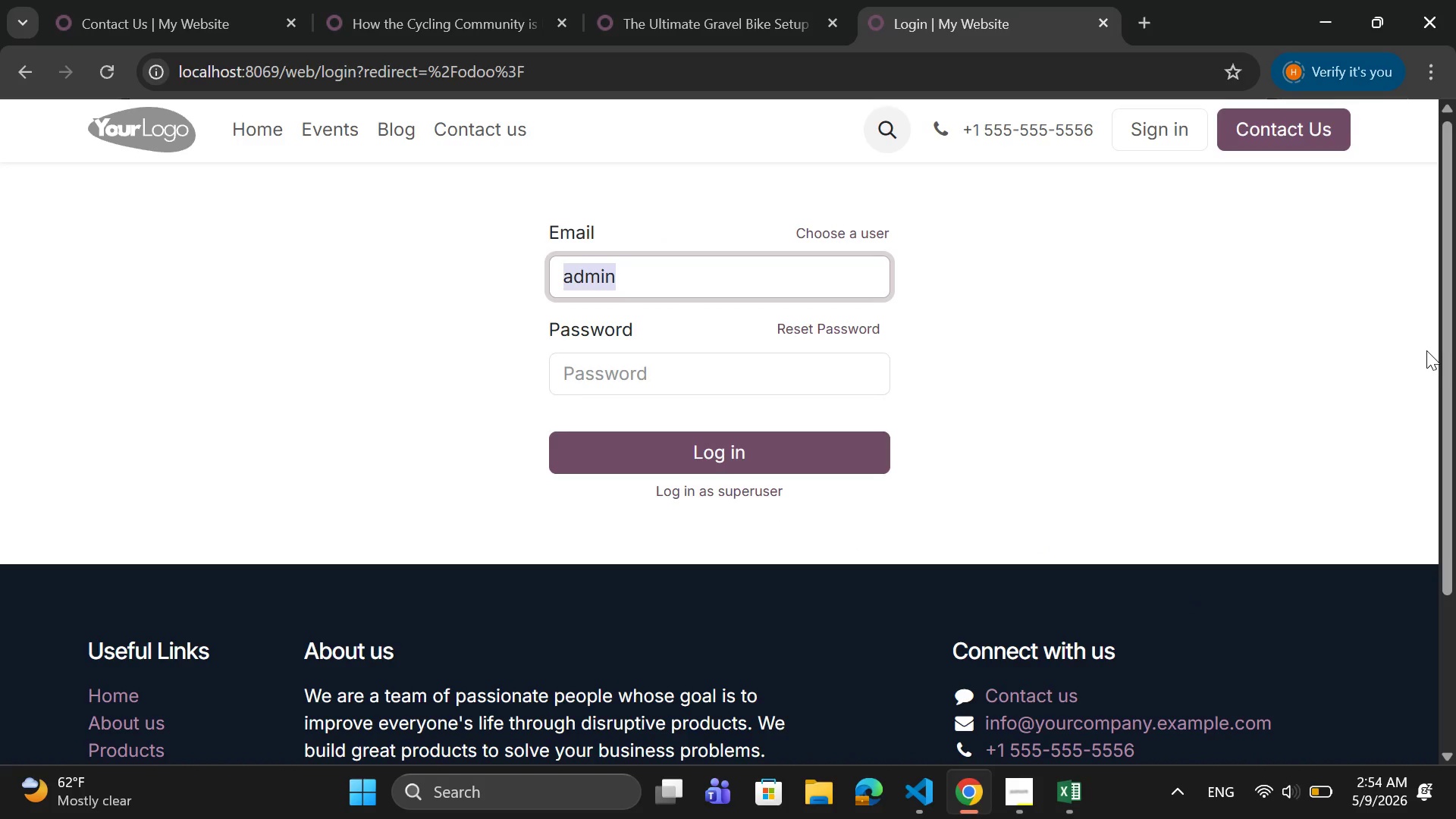 
key(Control+V)
 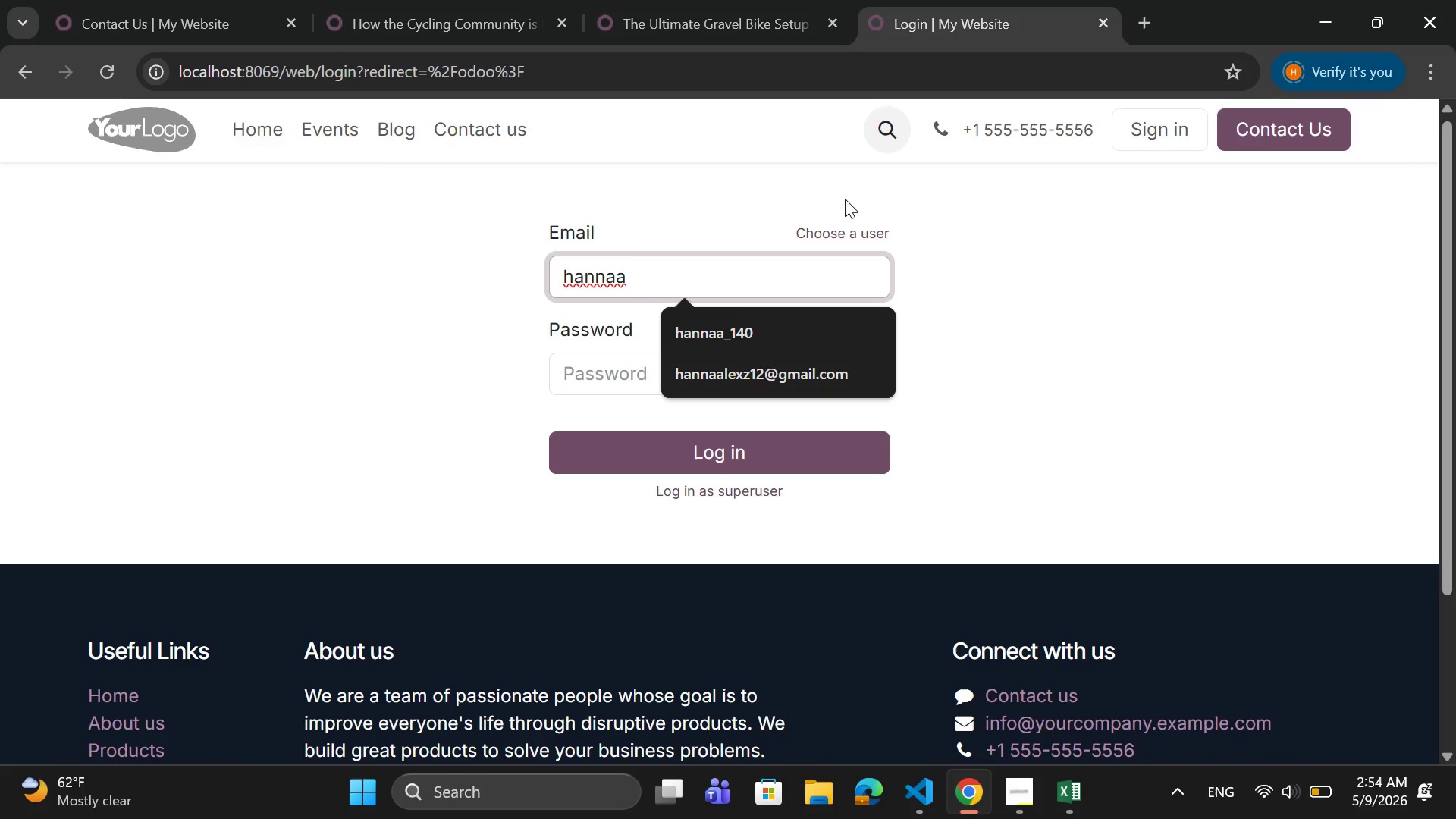 
hold_key(key=Backspace, duration=0.94)
 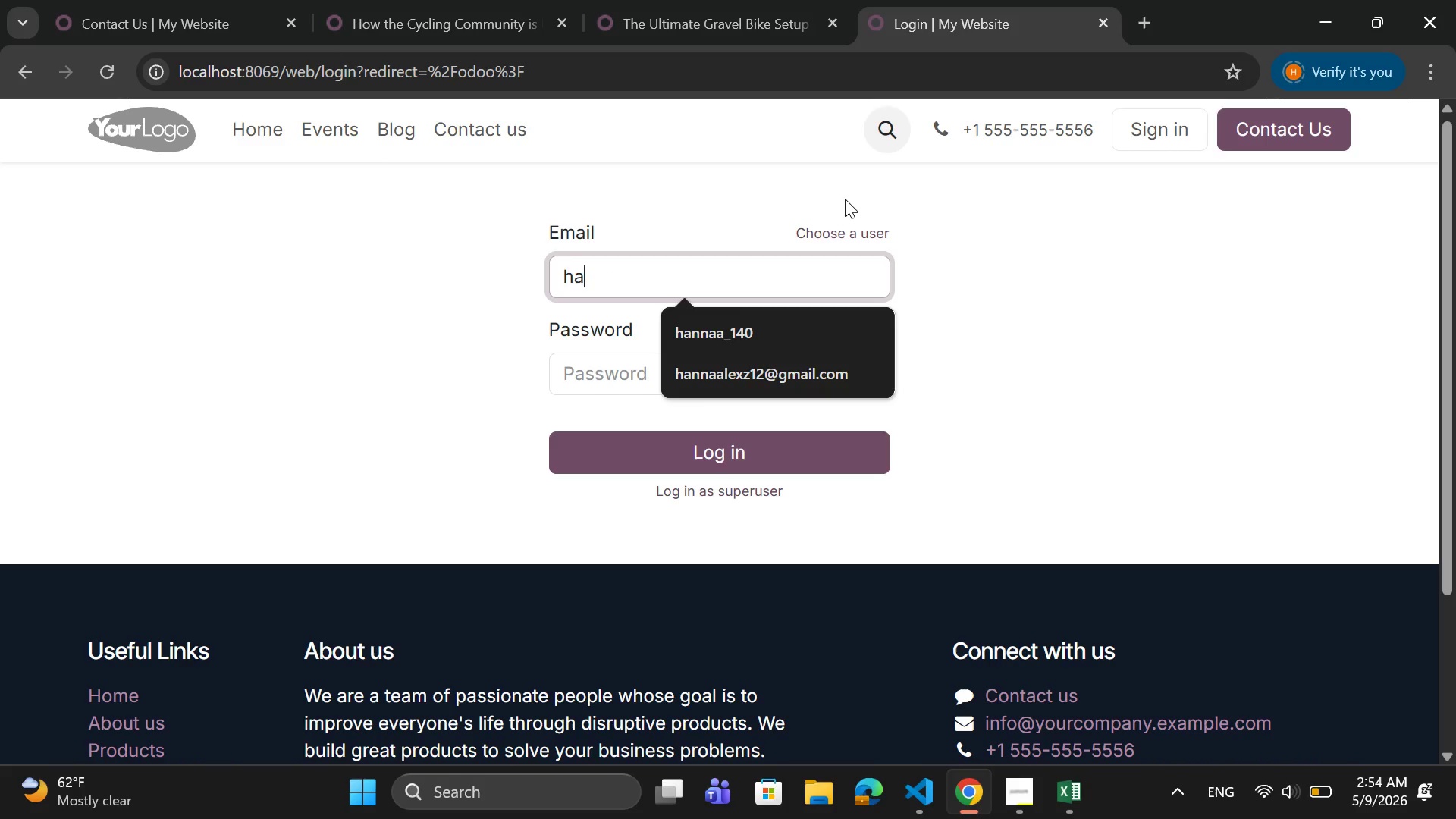 
key(Backspace)
key(Backspace)
key(Backspace)
type(admin)
 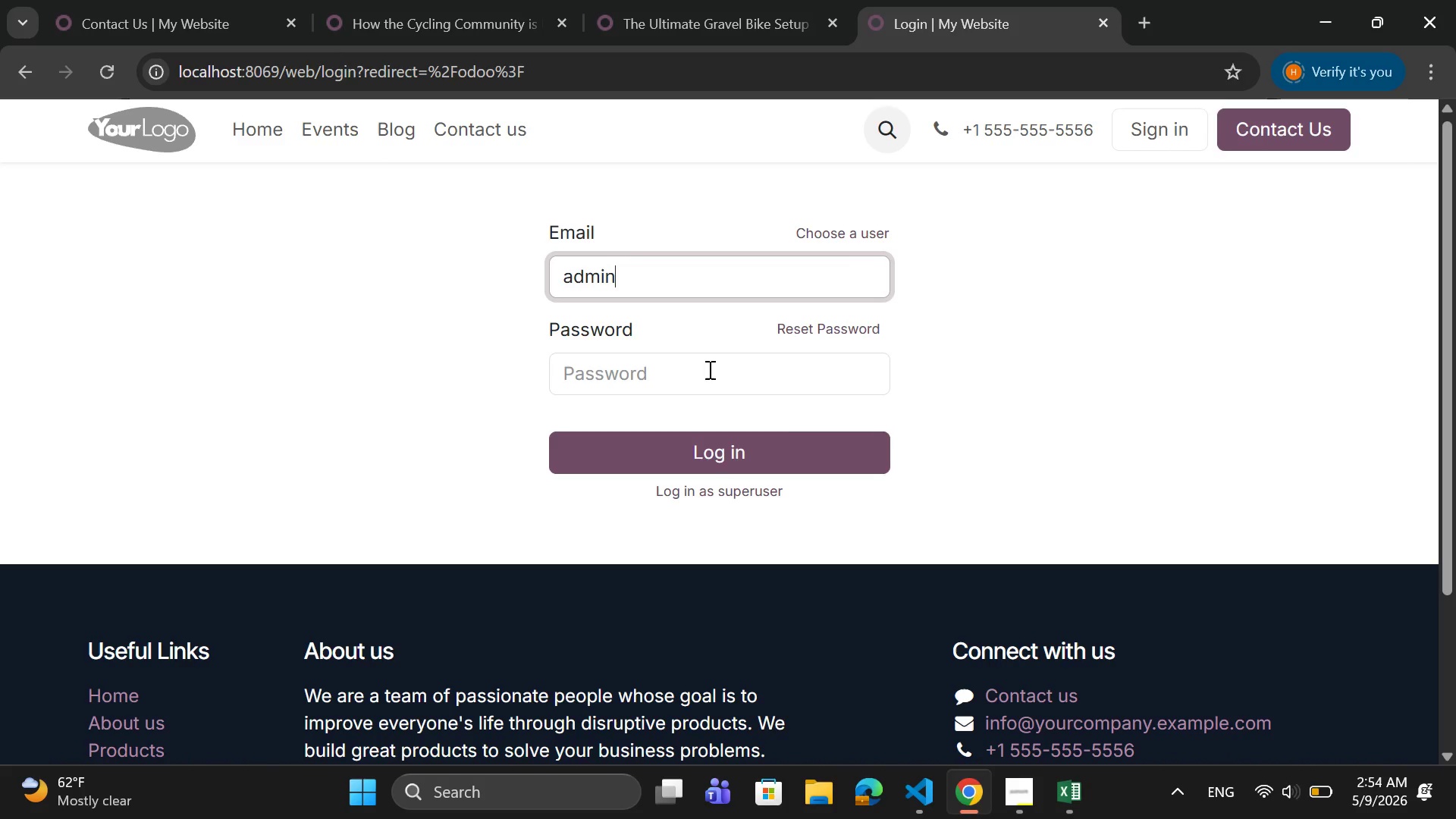 
left_click([688, 382])
 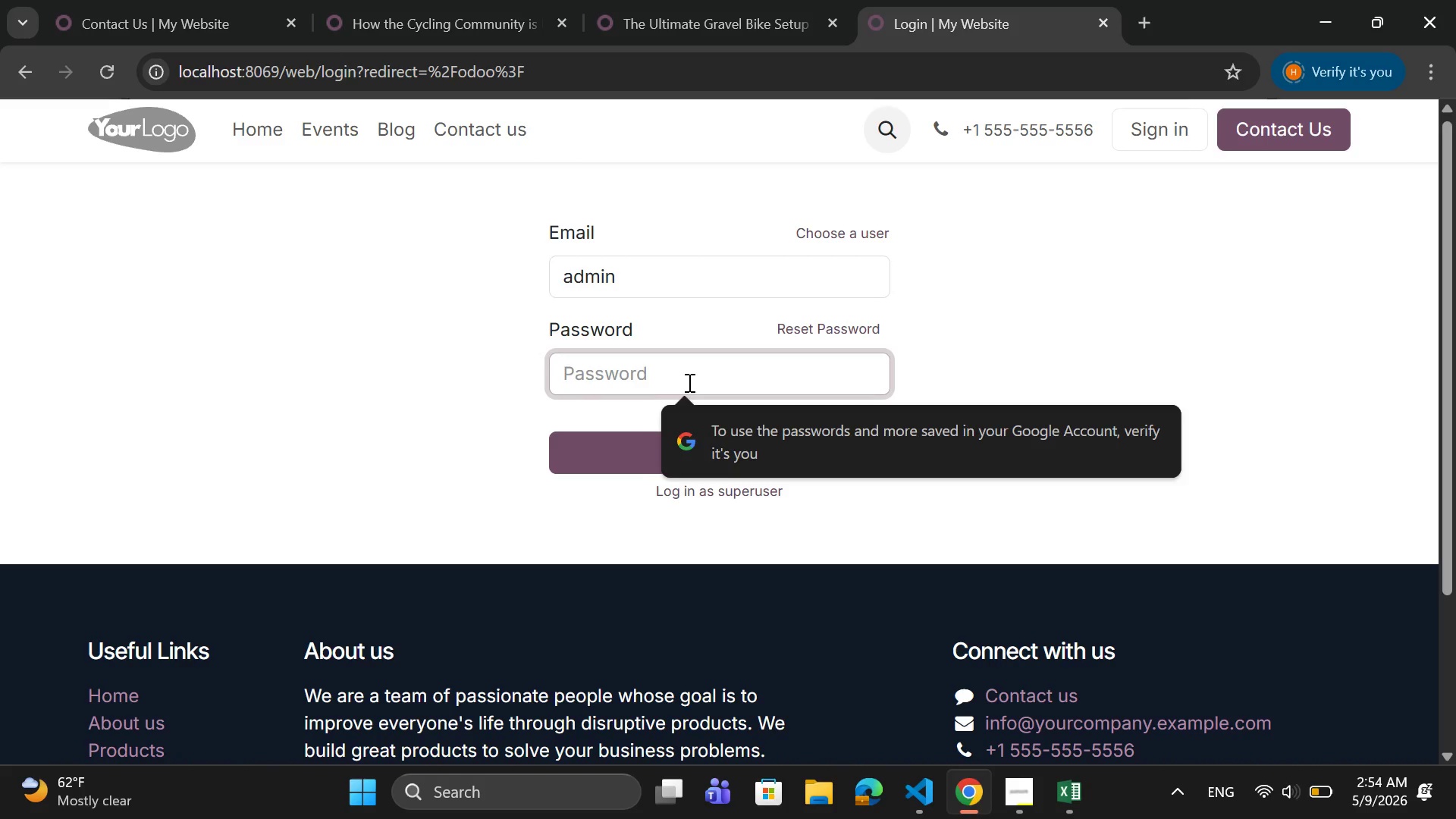 
type(admin)
 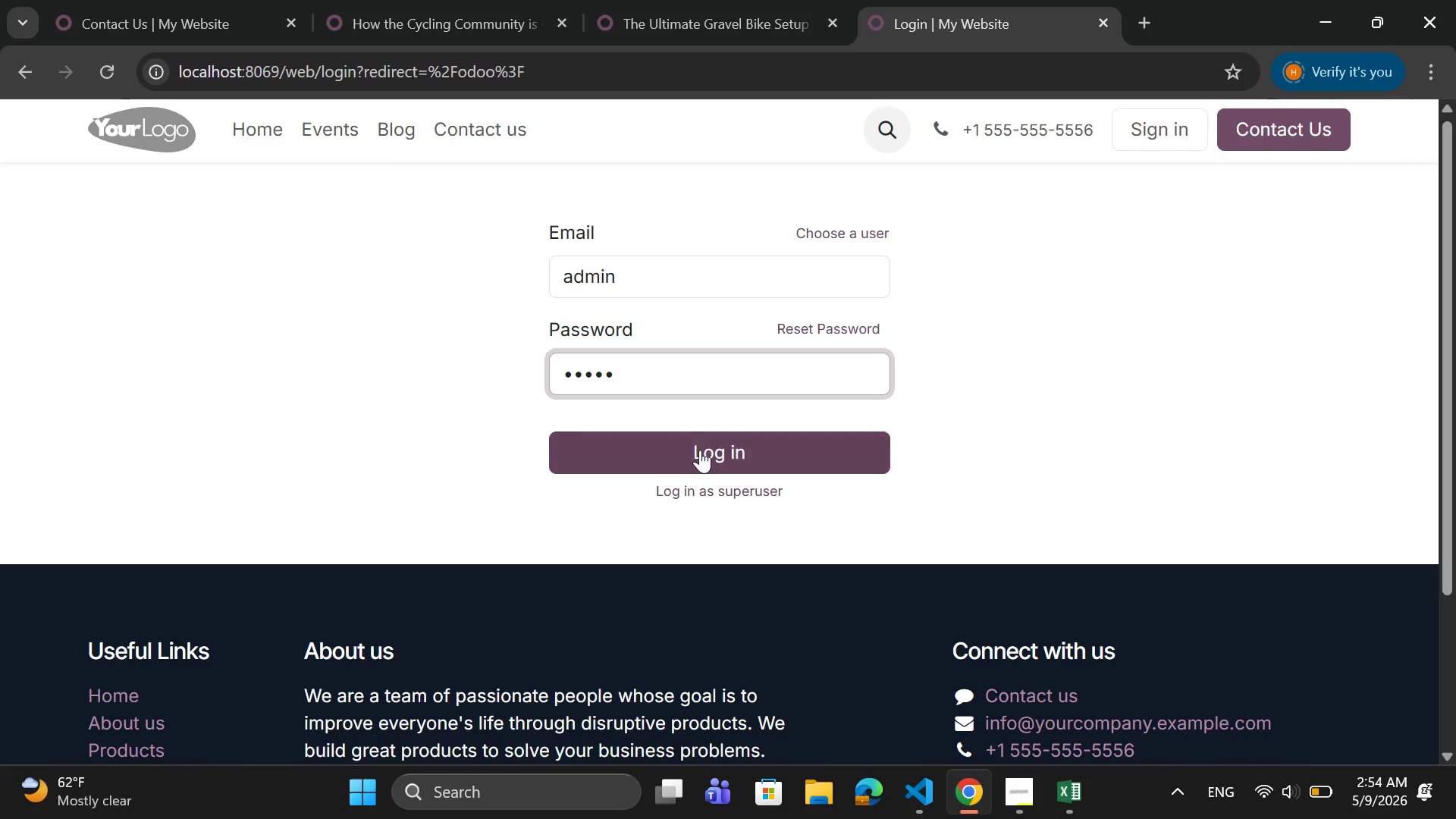 
left_click([700, 450])
 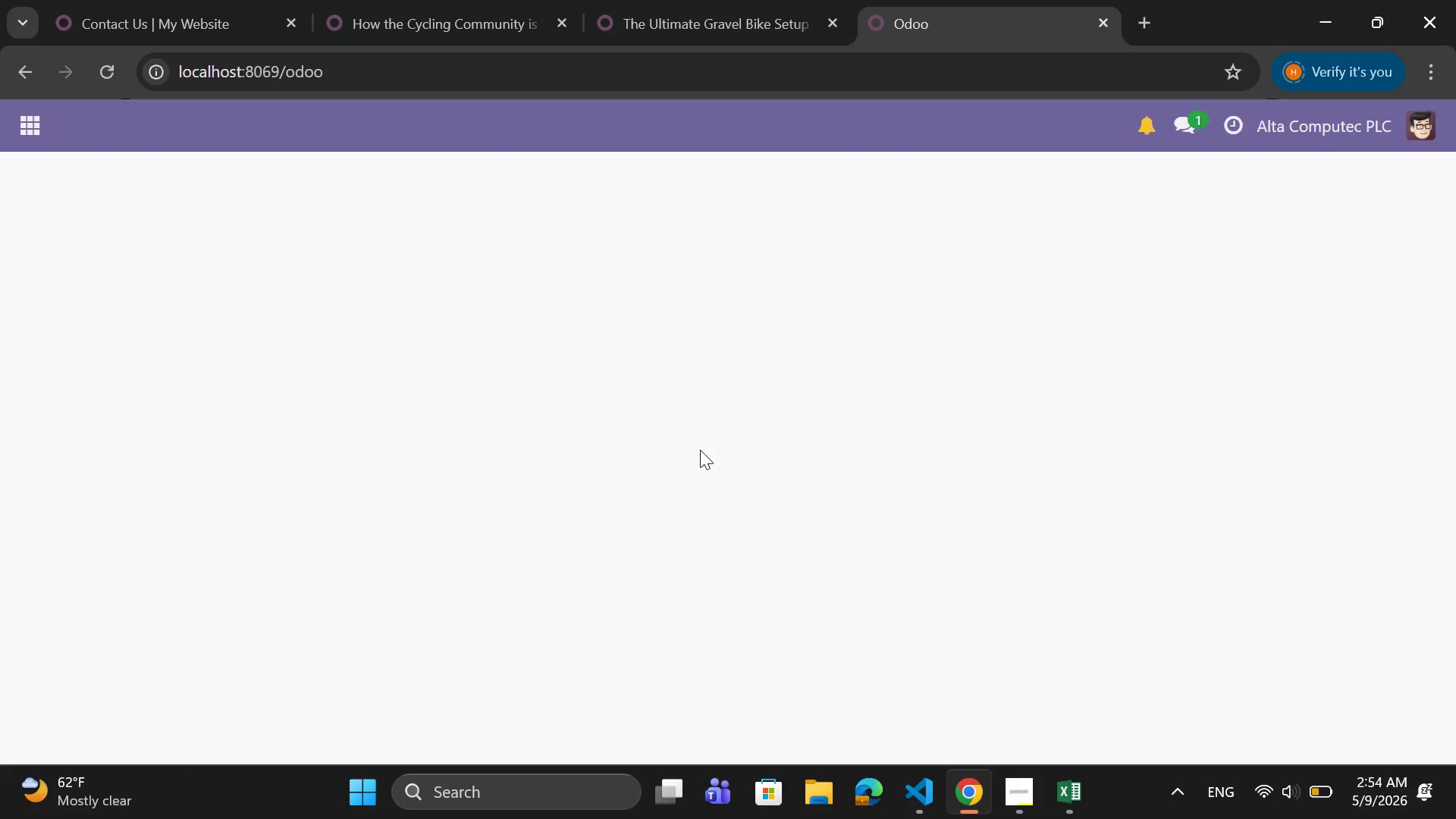 
wait(8.08)
 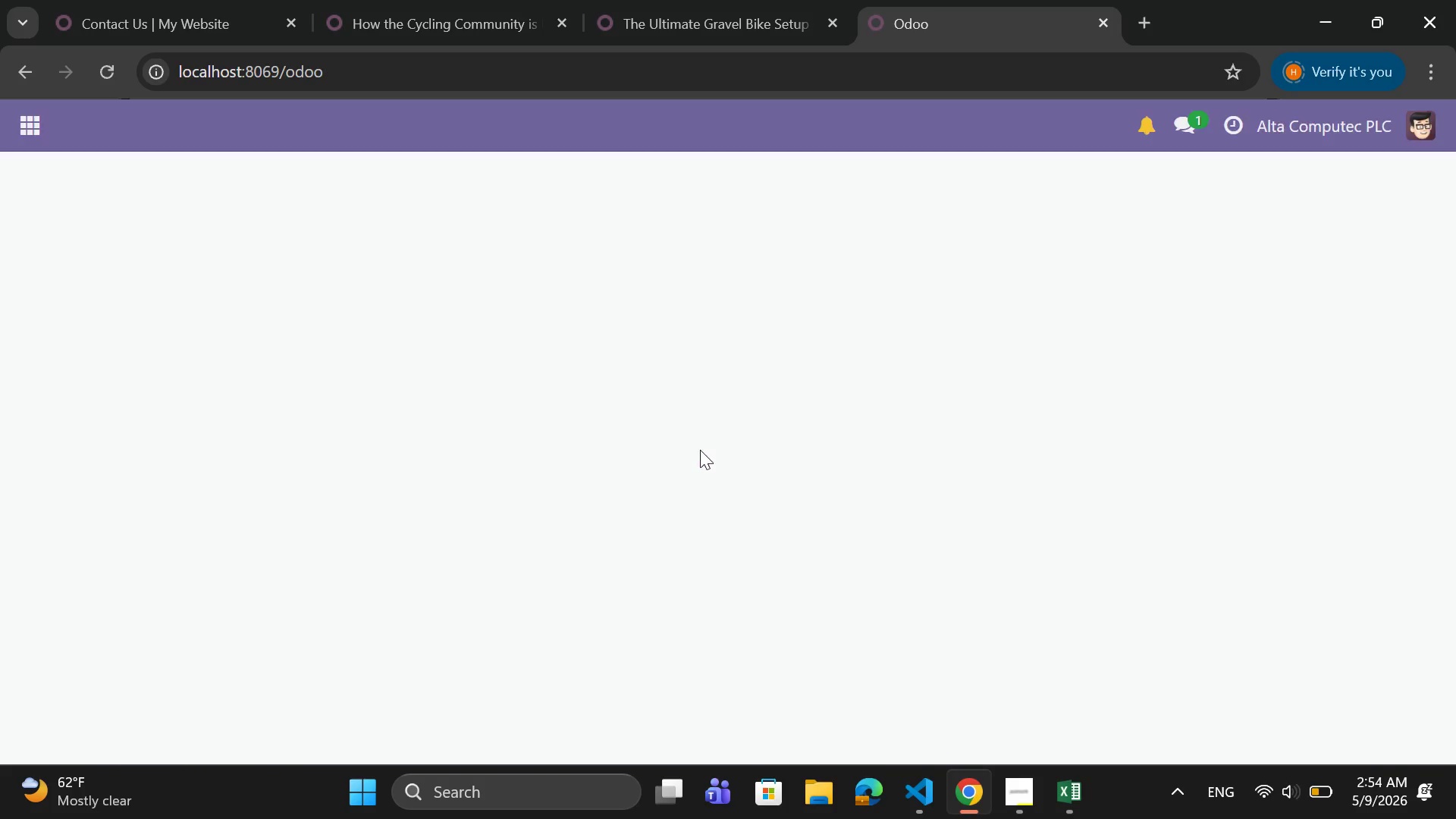 
left_click([19, 133])
 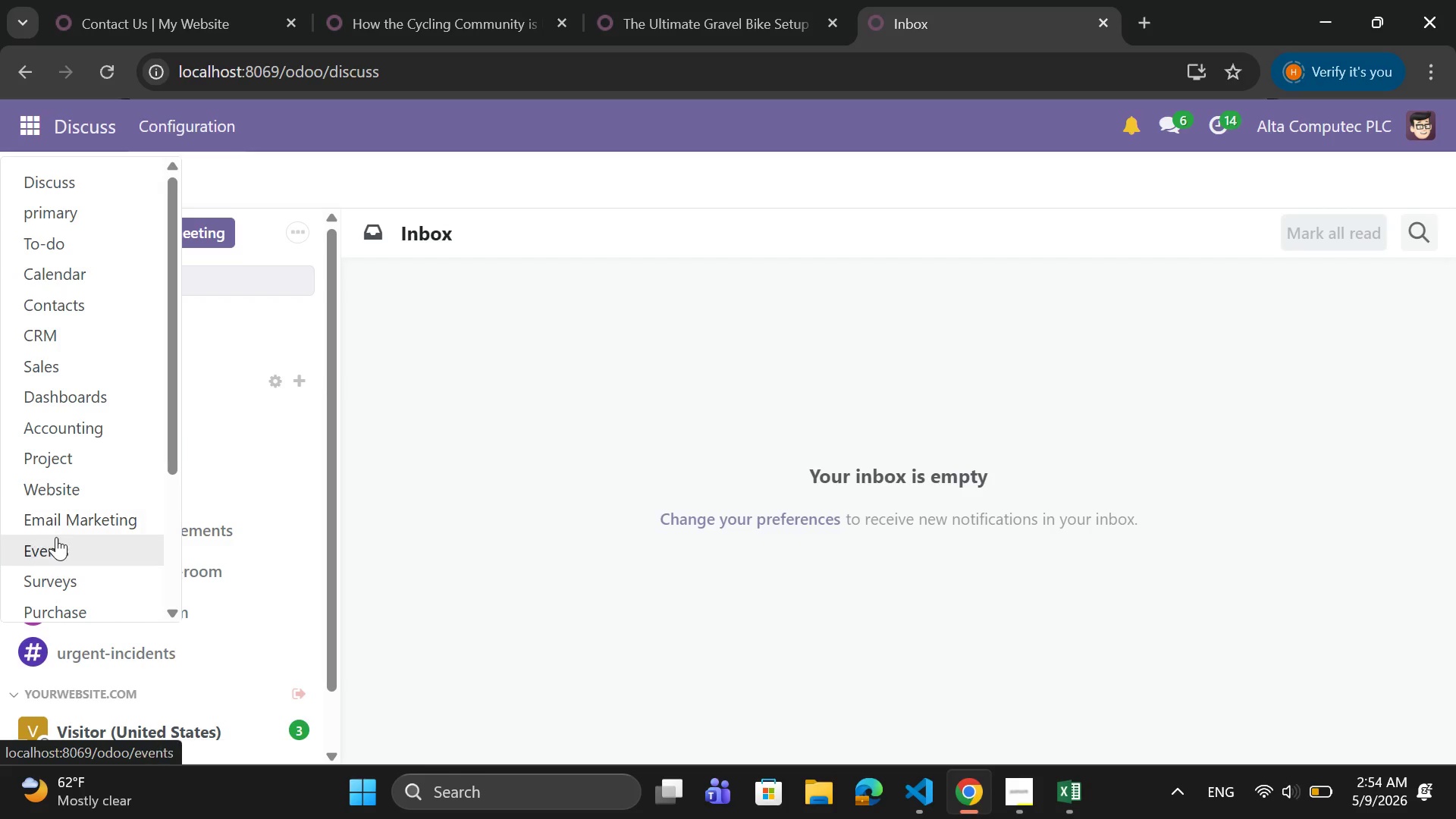 
left_click([59, 523])
 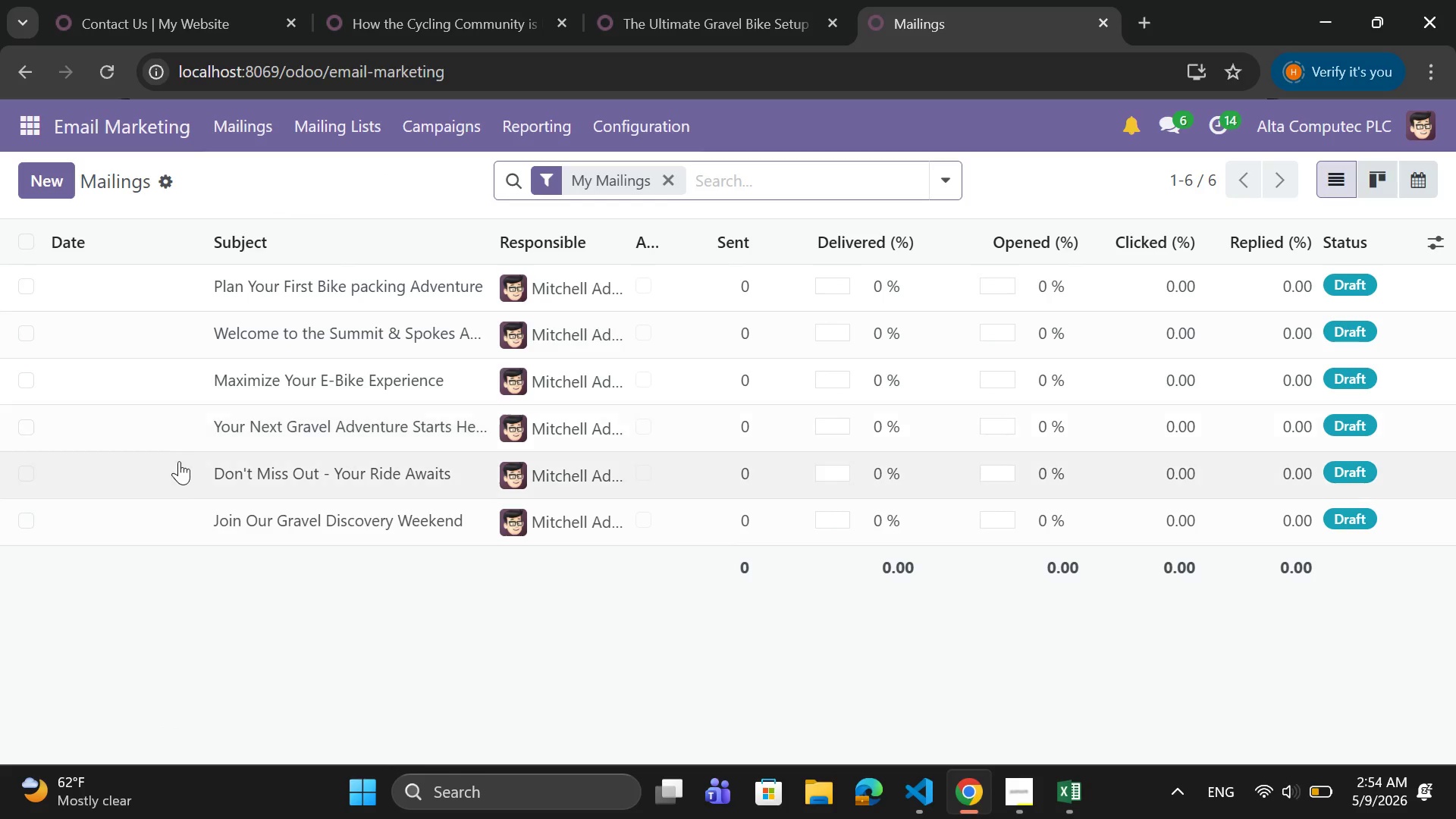 
left_click([221, 527])
 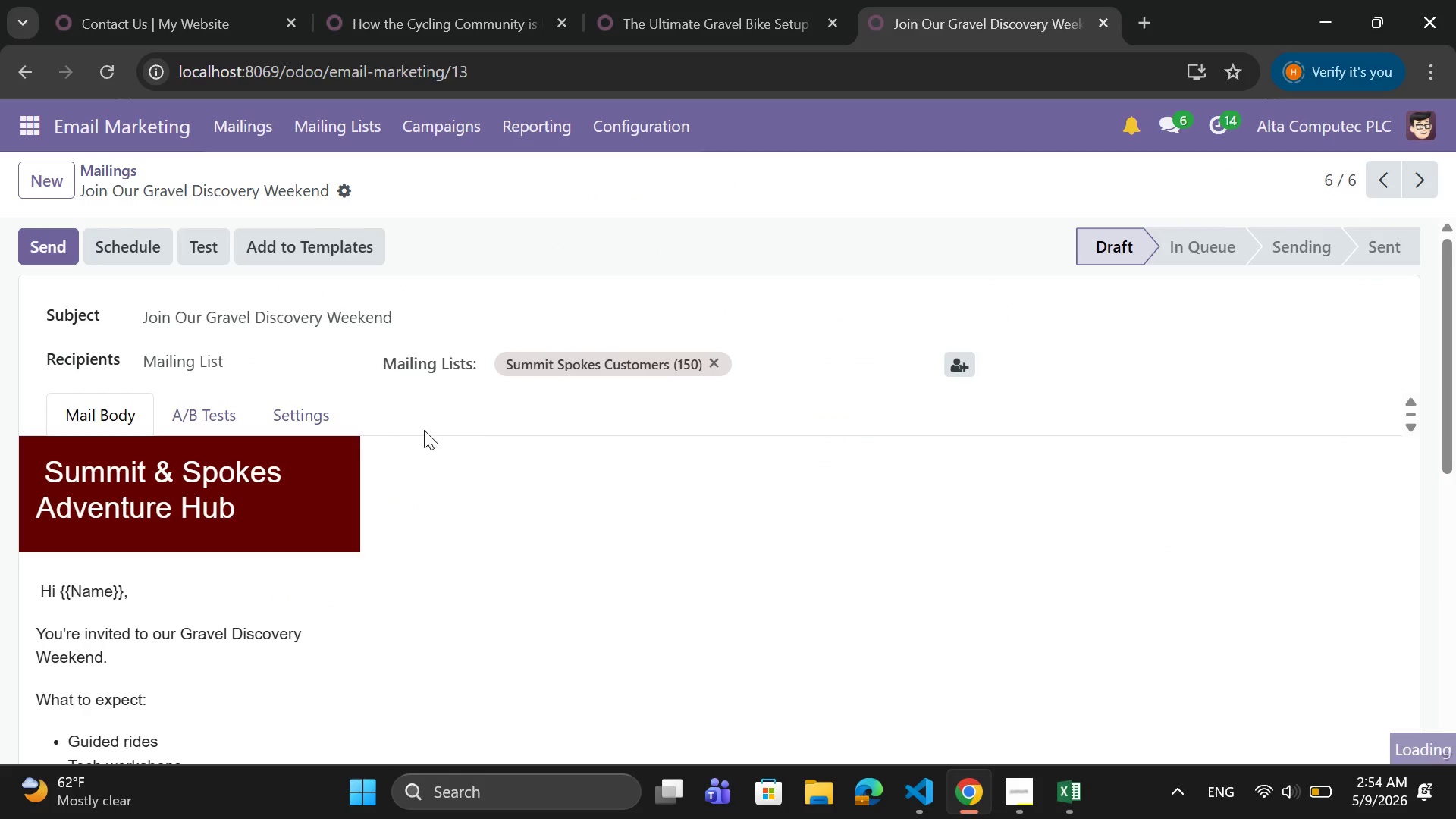 
left_click([289, 410])
 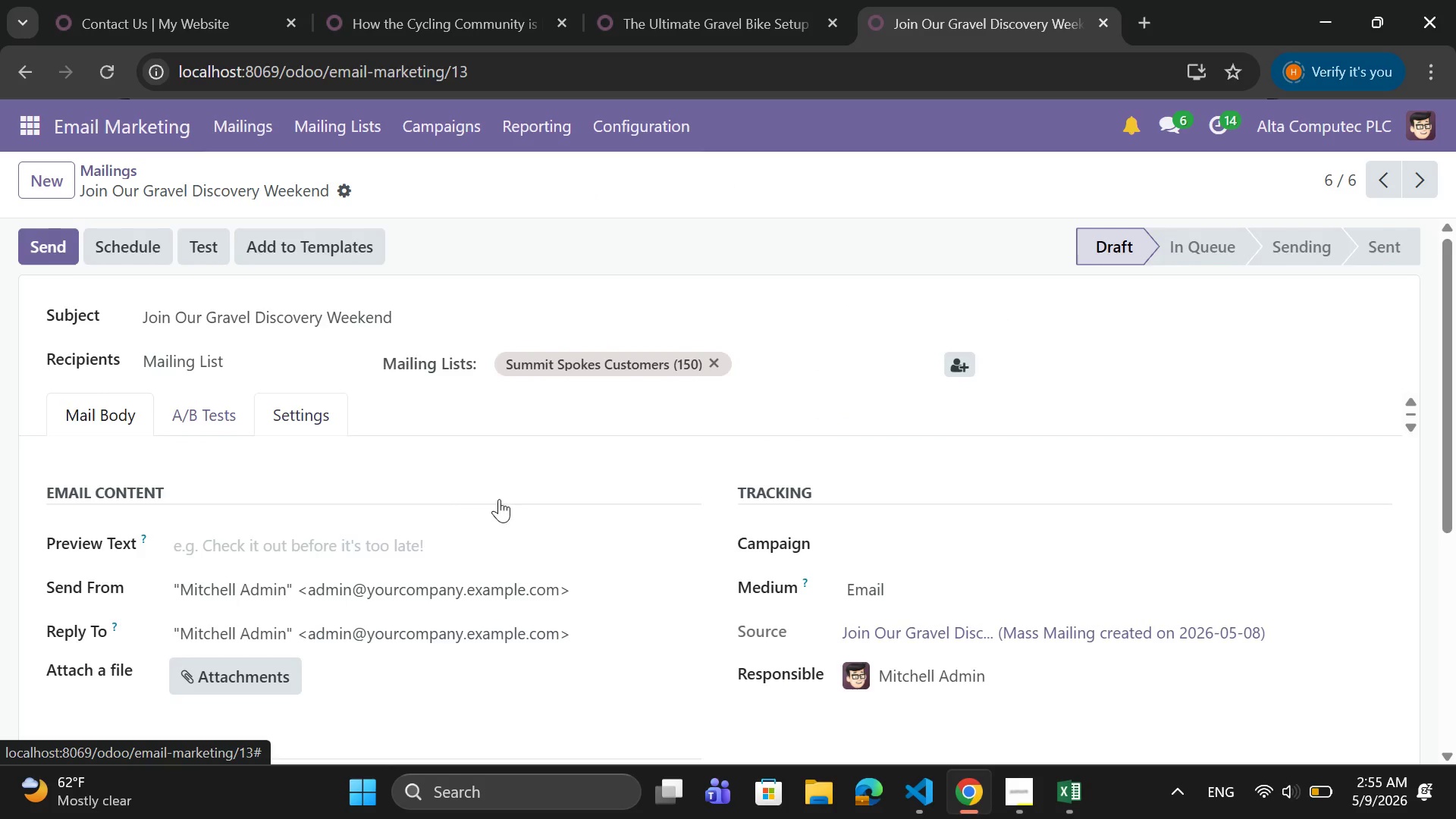 
scroll: coordinate [499, 499], scroll_direction: down, amount: 1.0
 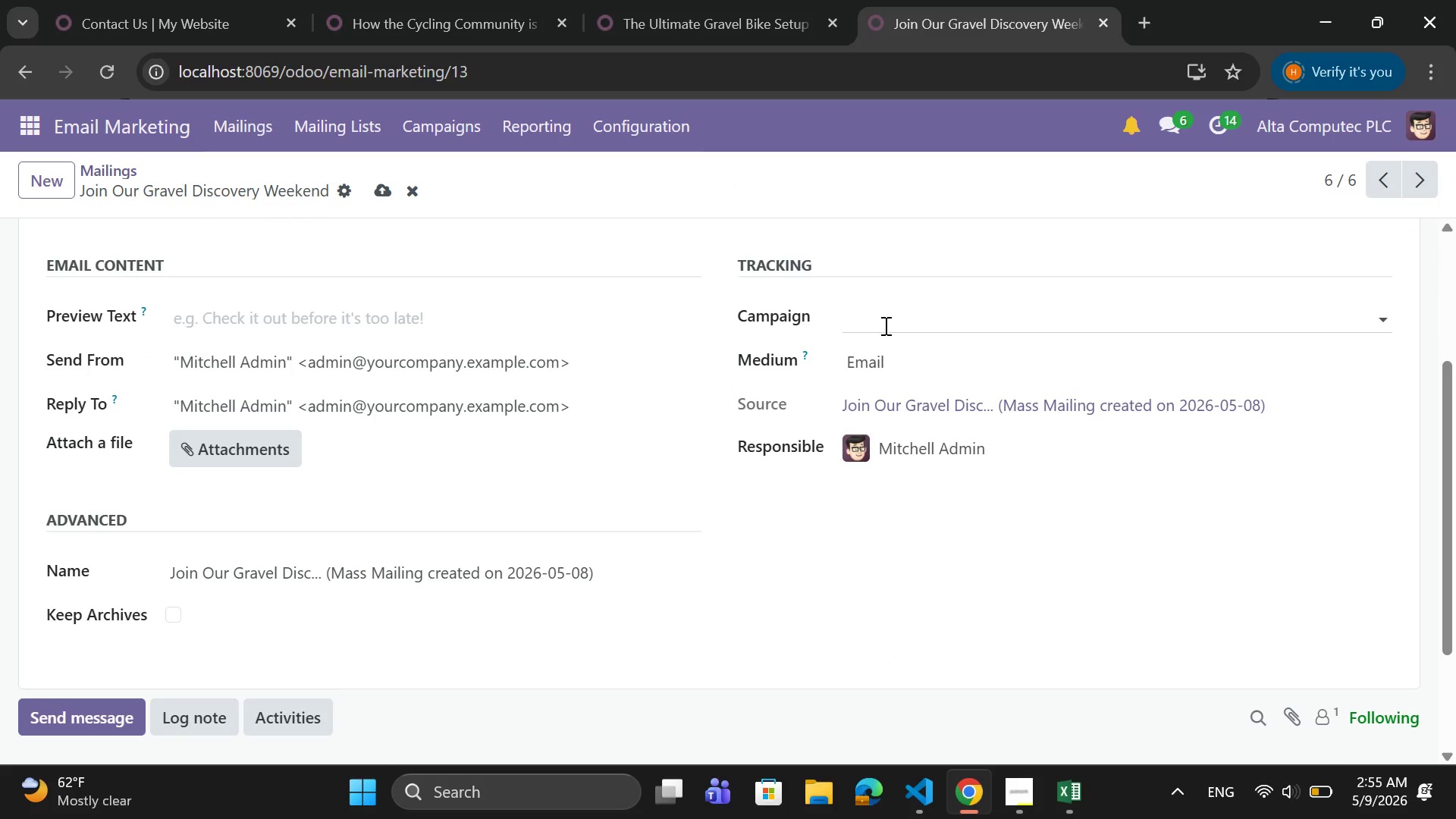 
left_click([883, 325])
 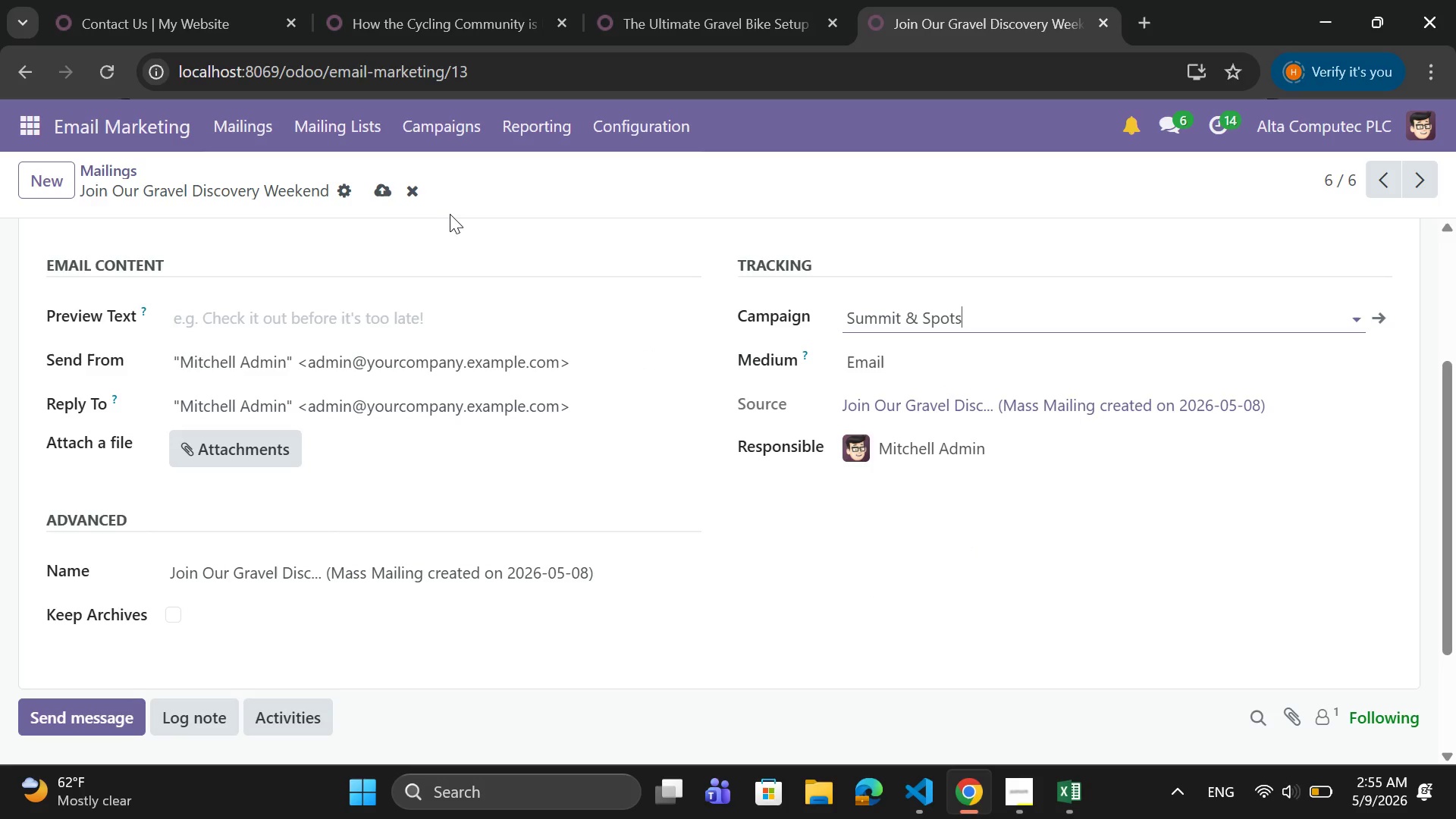 
left_click([381, 194])
 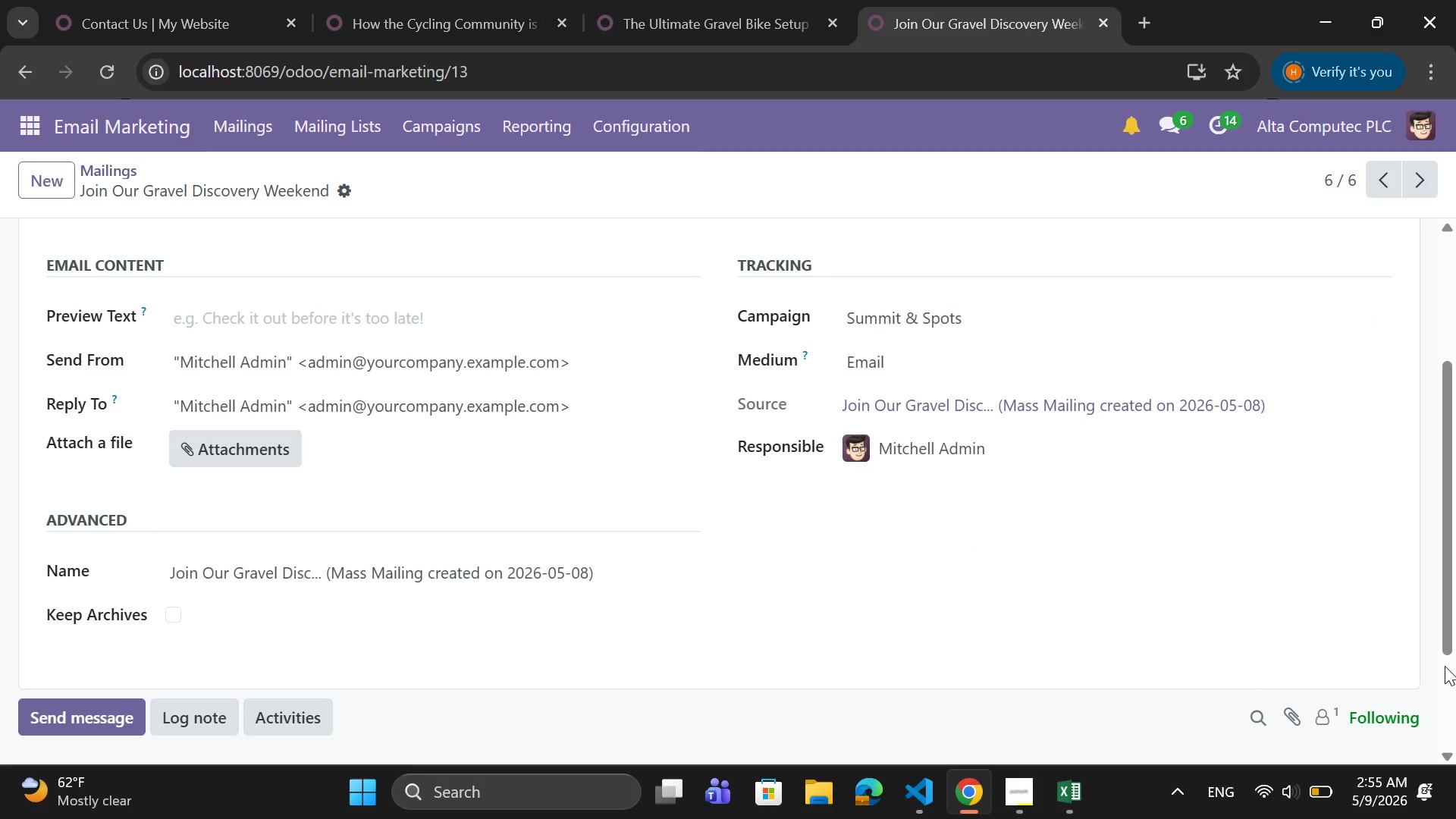 
scroll: coordinate [237, 262], scroll_direction: up, amount: 2.0
 